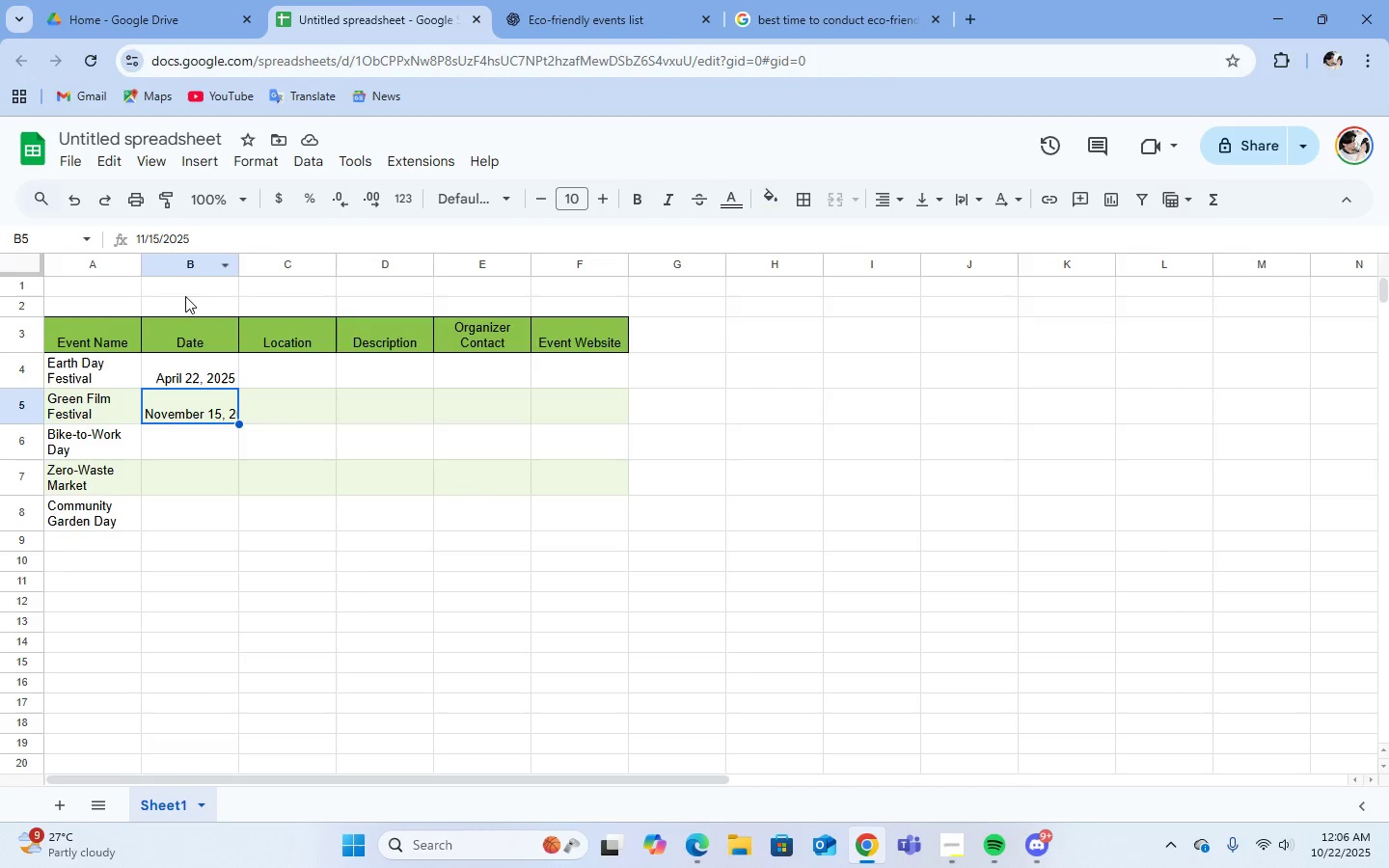 
left_click([209, 235])
 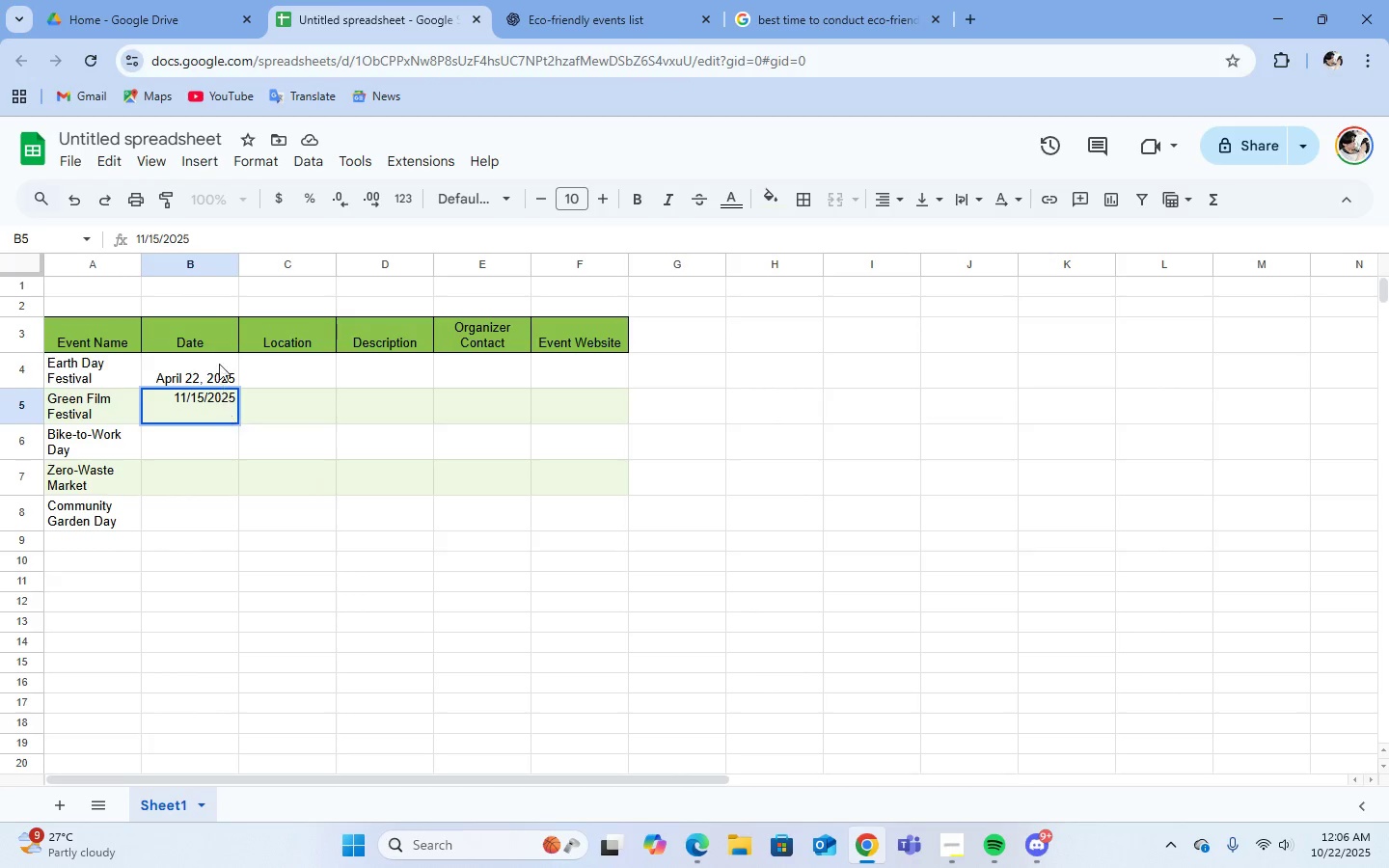 
left_click([218, 360])
 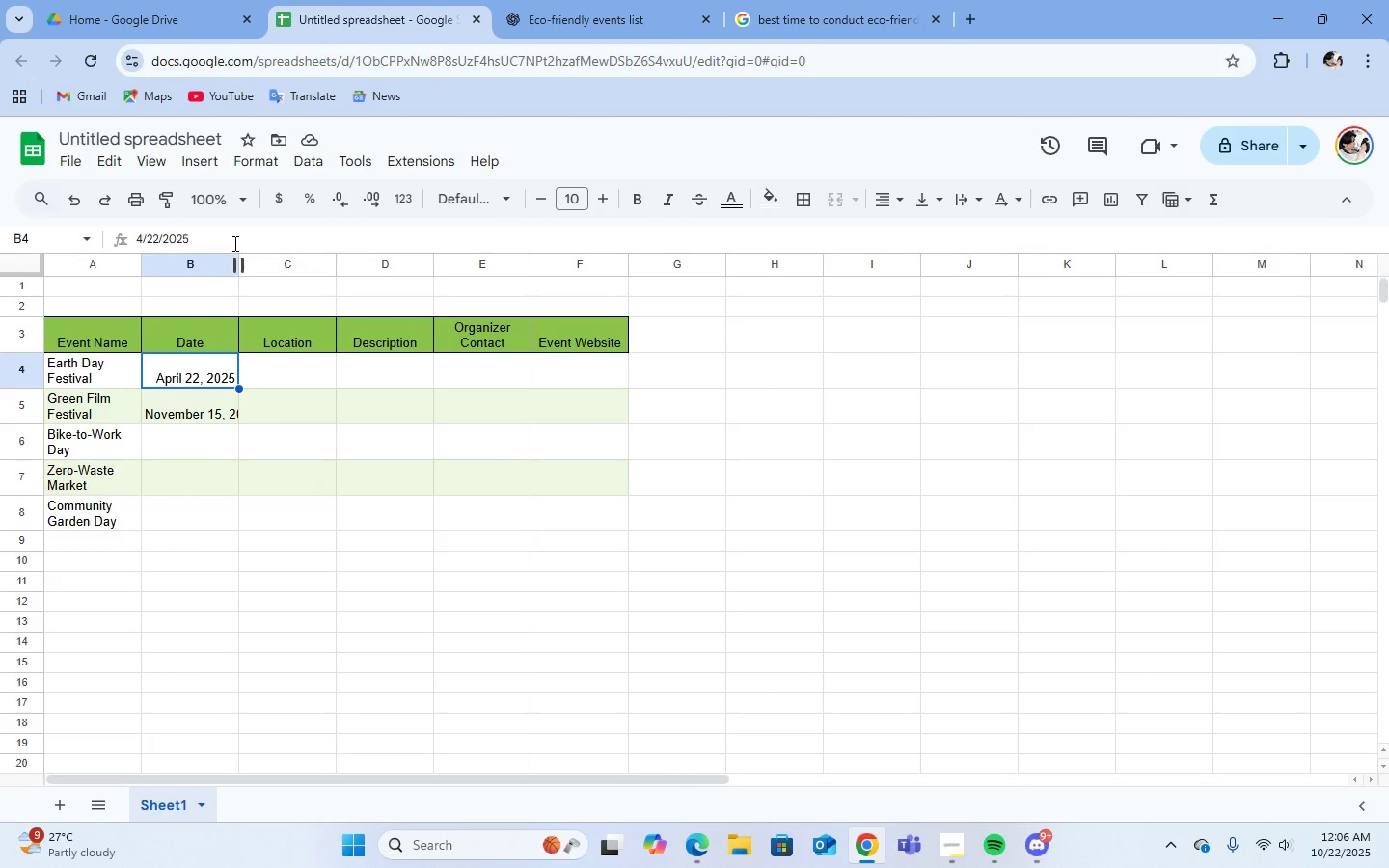 
left_click([233, 243])
 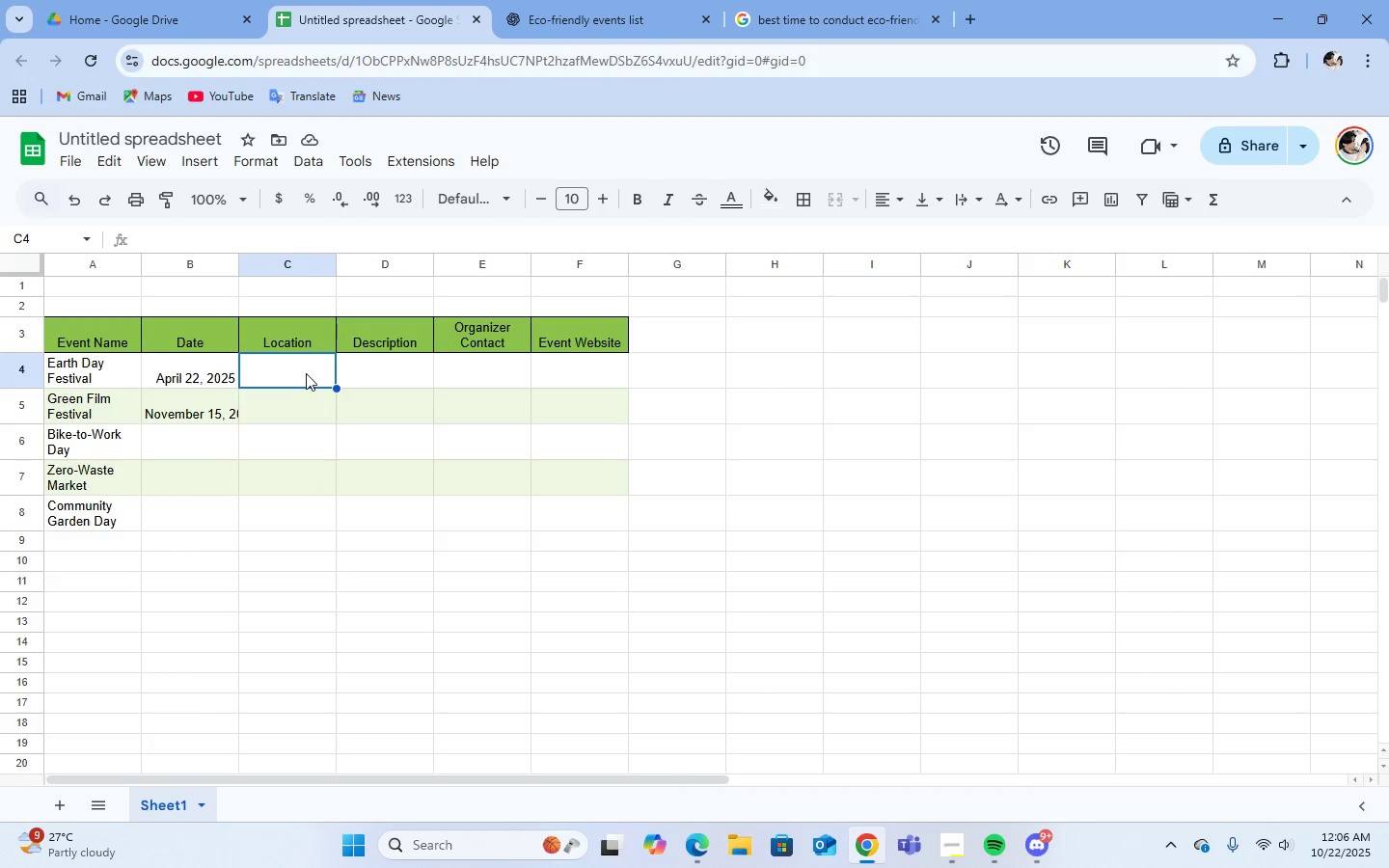 
left_click([210, 369])
 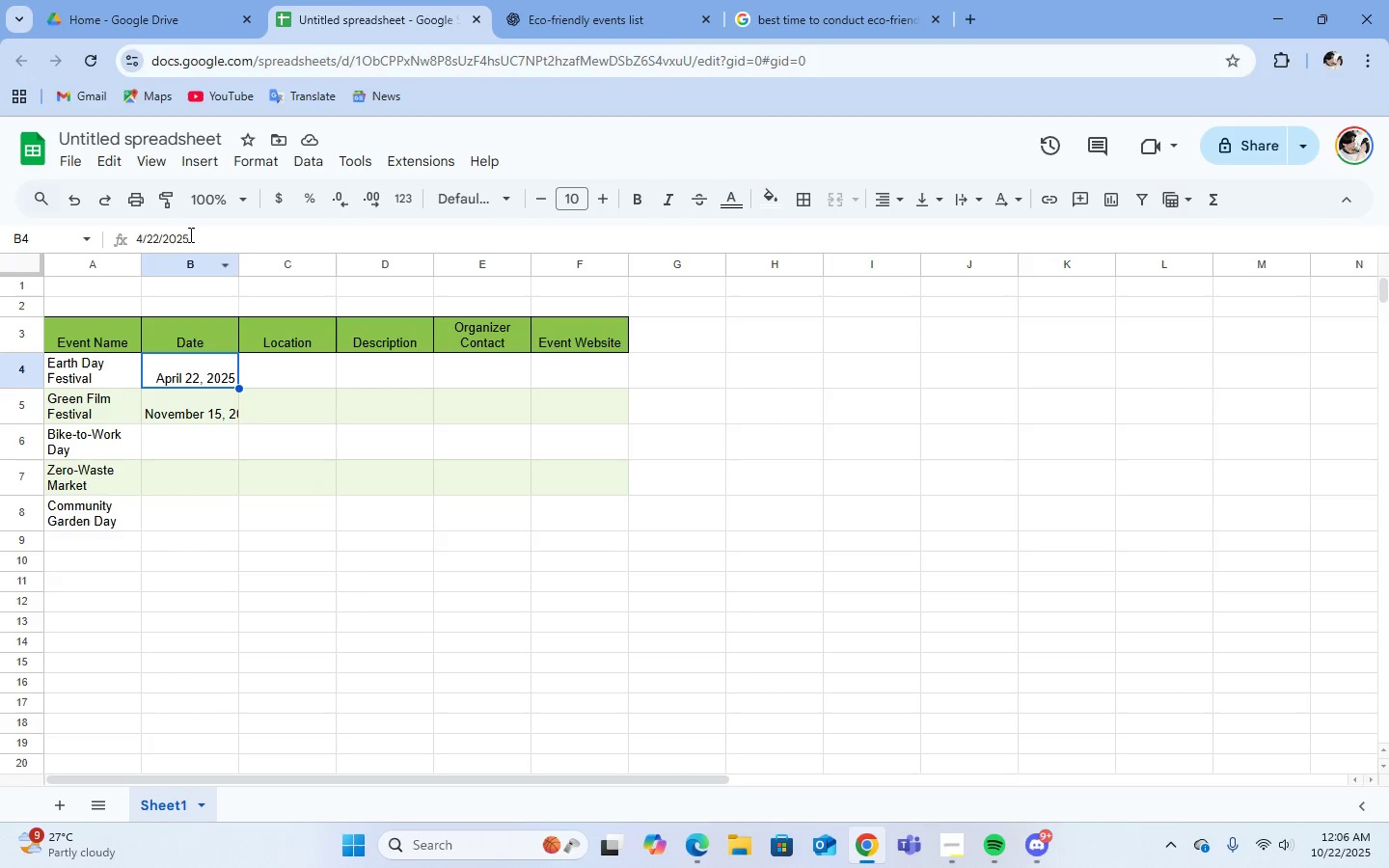 
left_click([189, 234])
 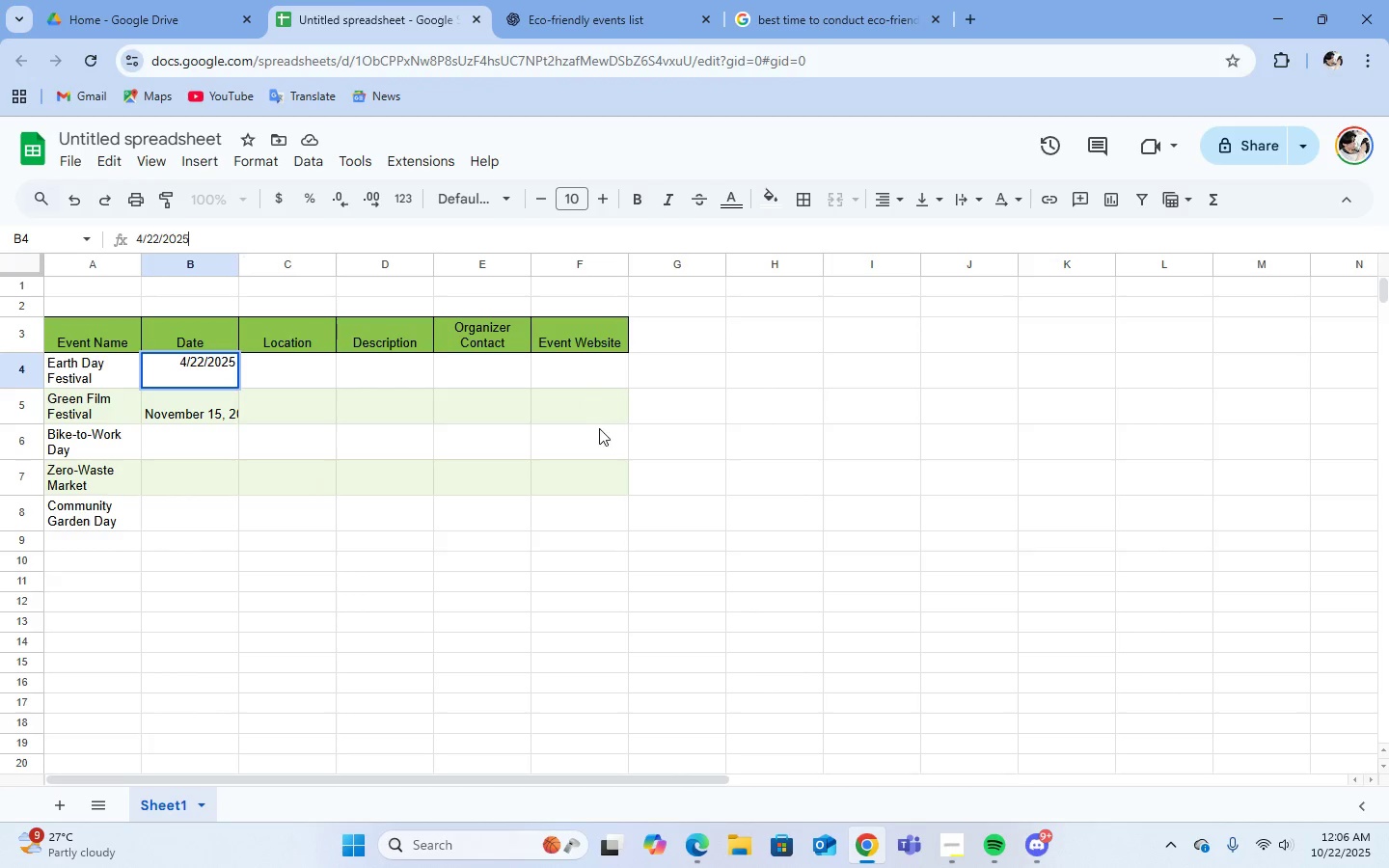 
key(Enter)
 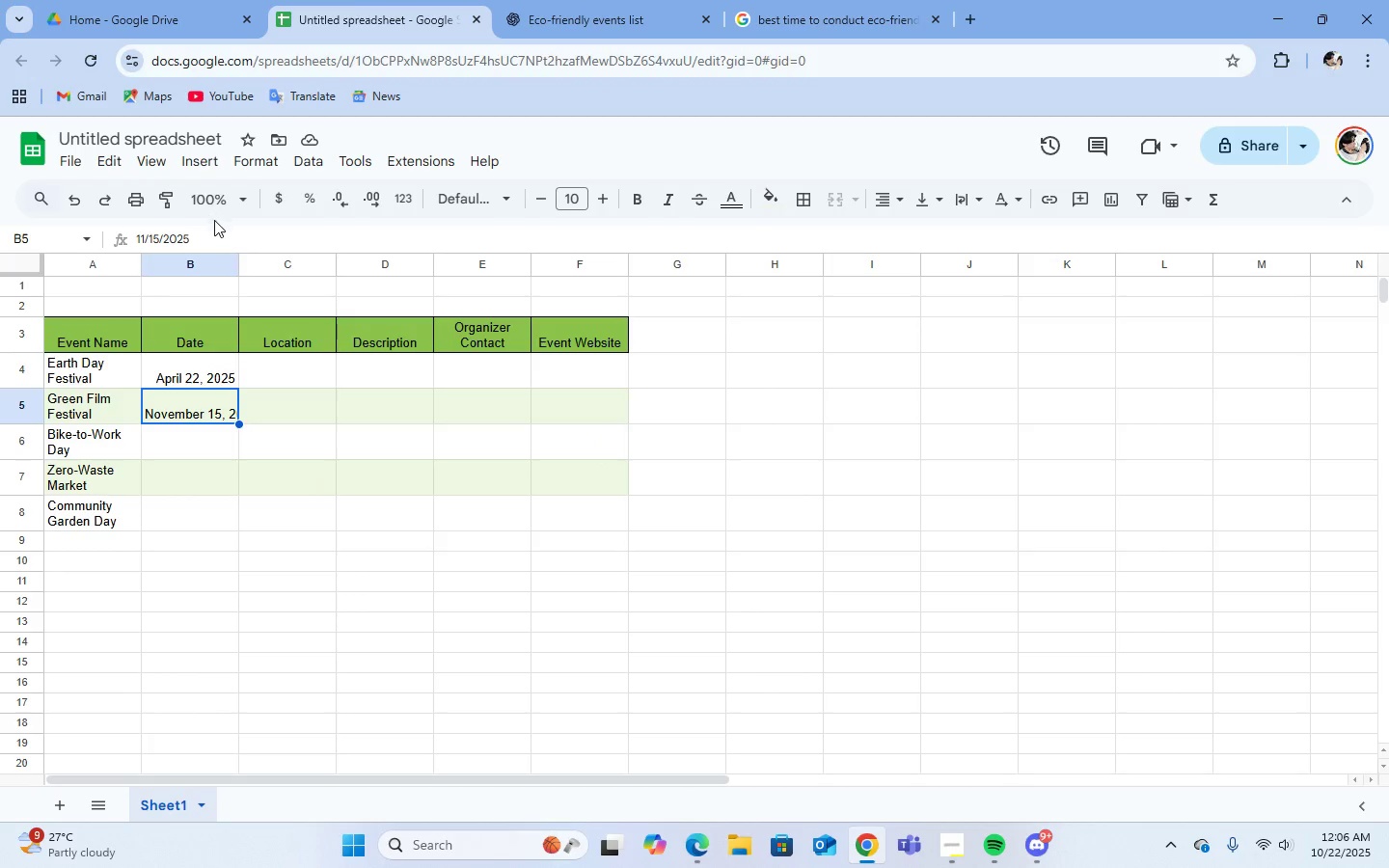 
left_click([220, 231])
 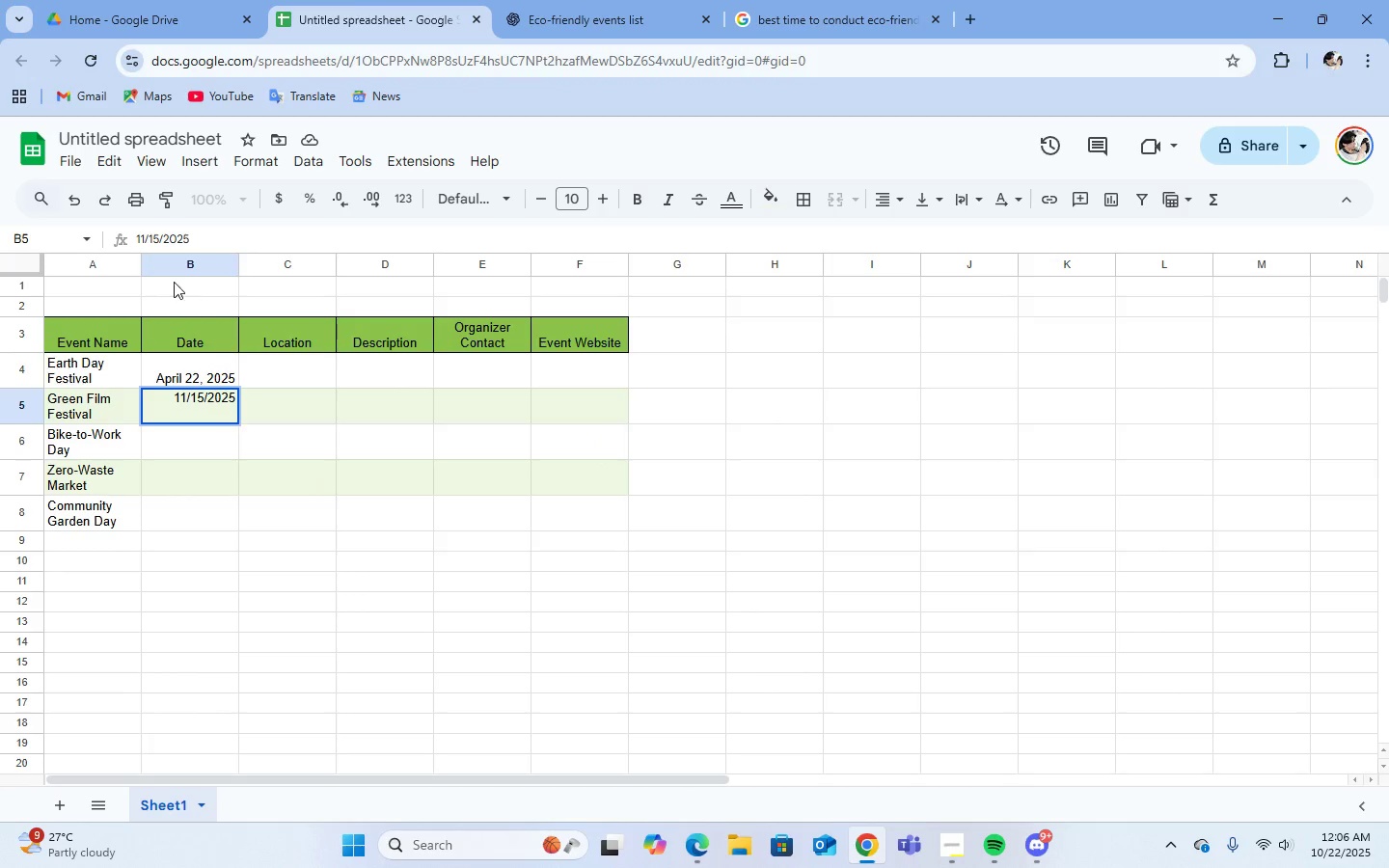 
left_click_drag(start_coordinate=[200, 238], to_coordinate=[137, 237])
 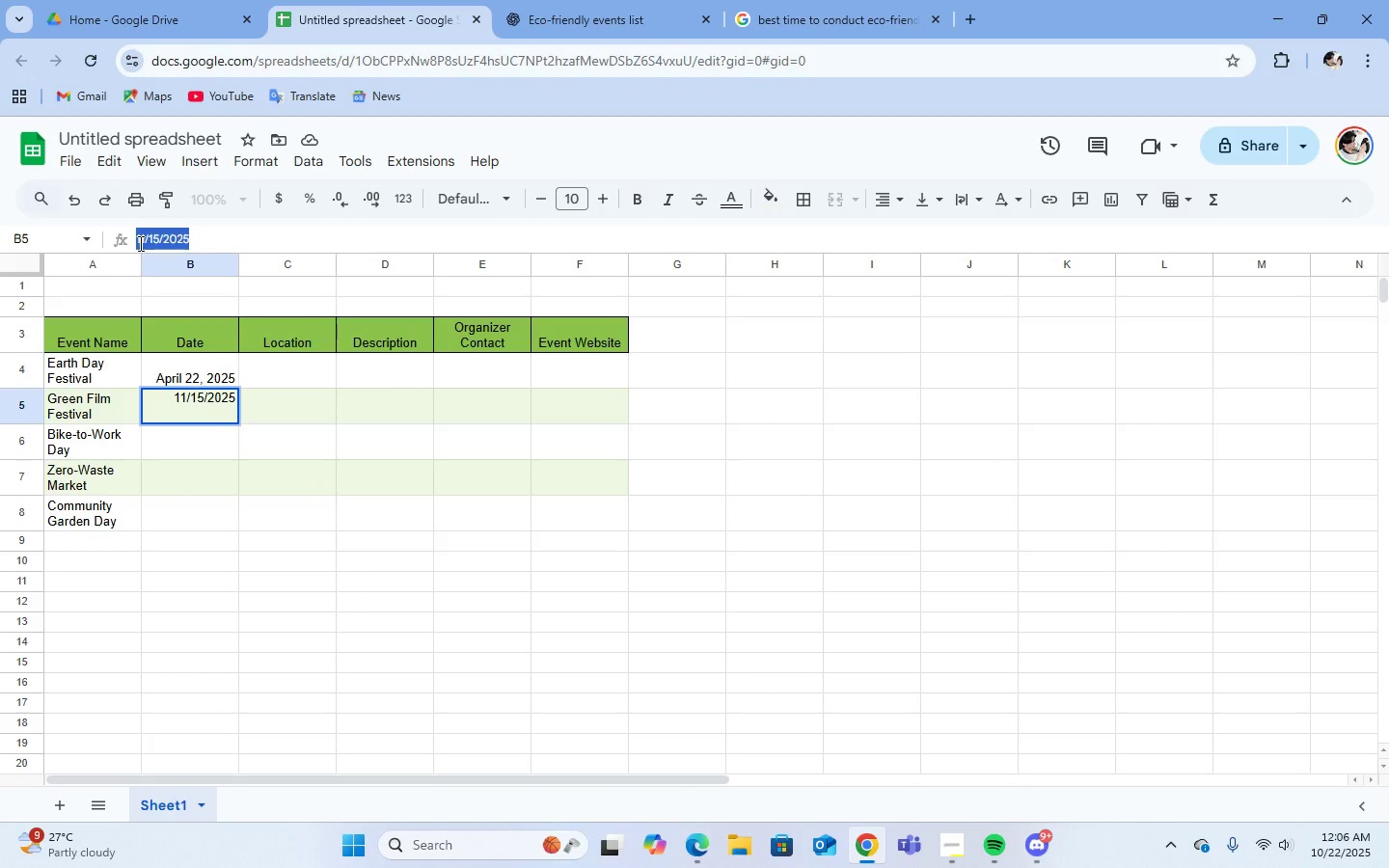 
key(Control+C)
 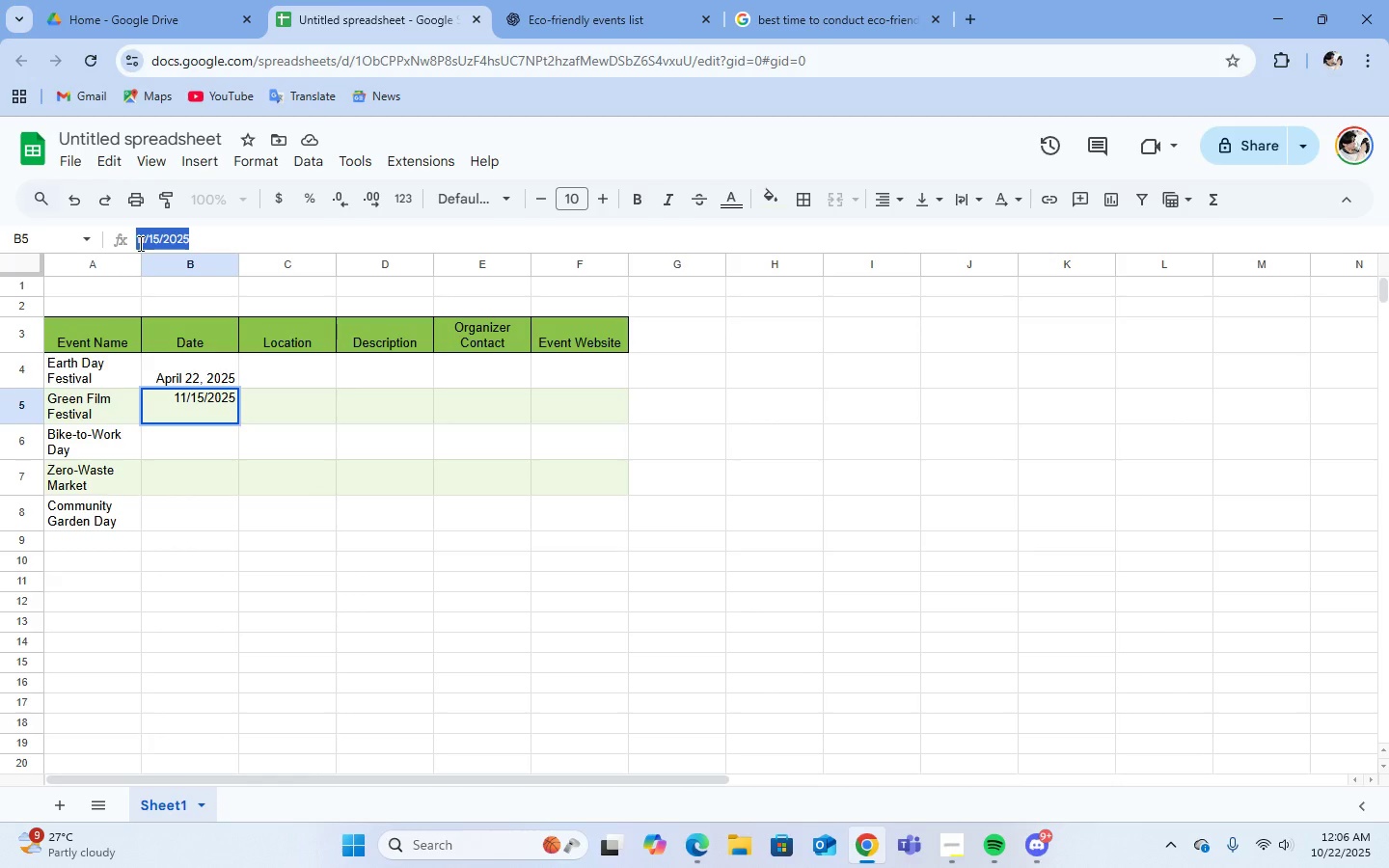 
key(Control+V)
 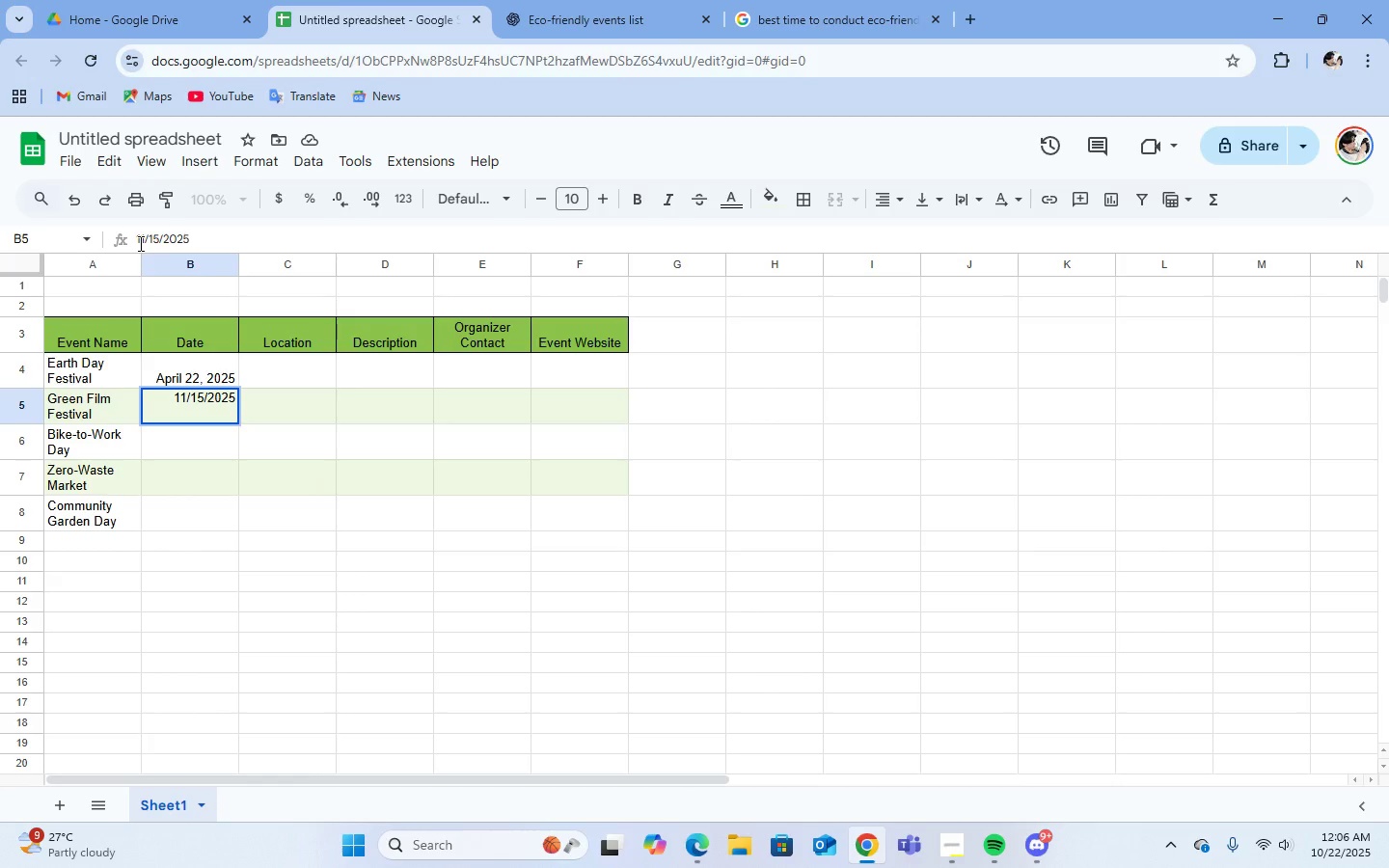 
key(Enter)
 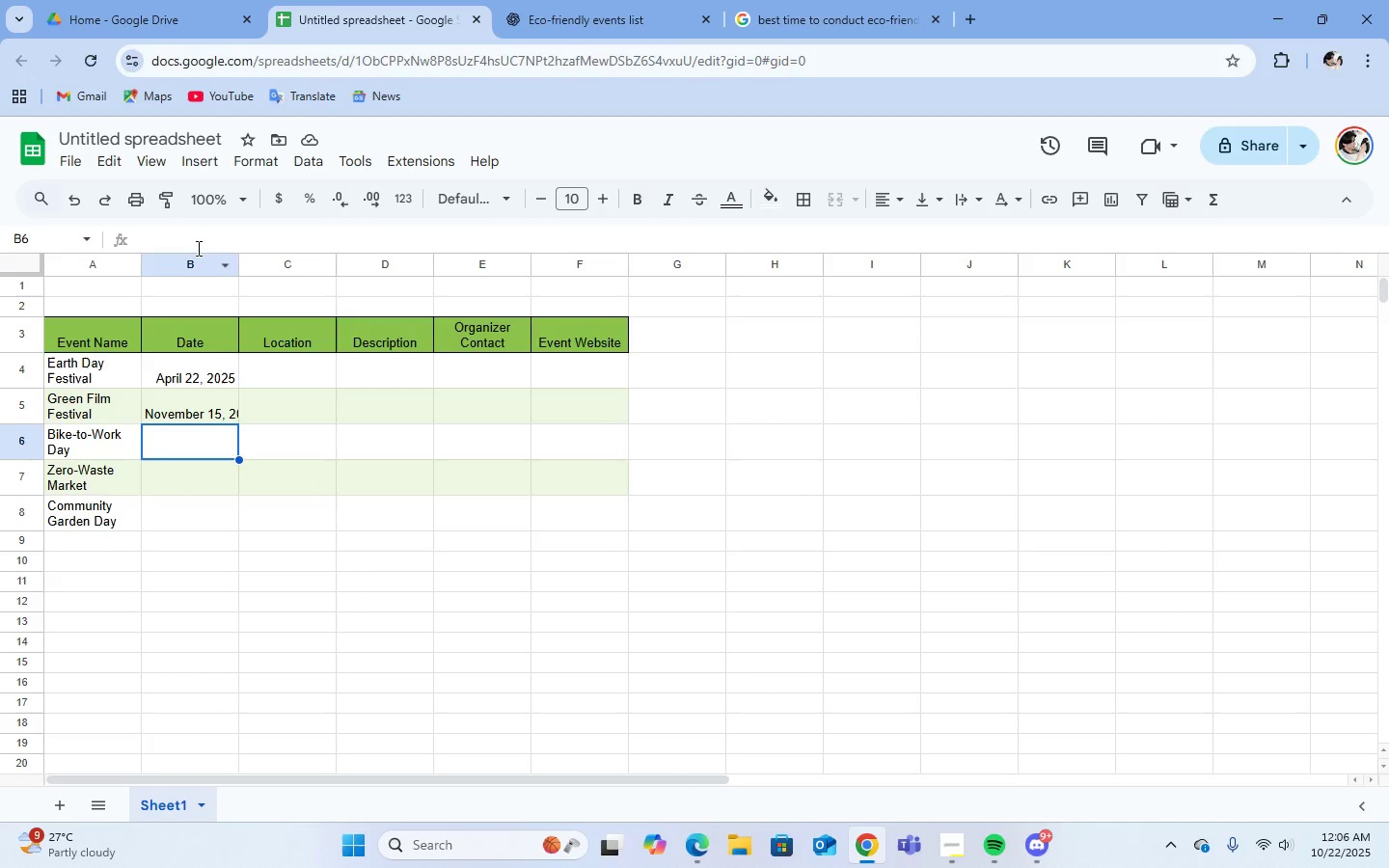 
left_click([196, 246])
 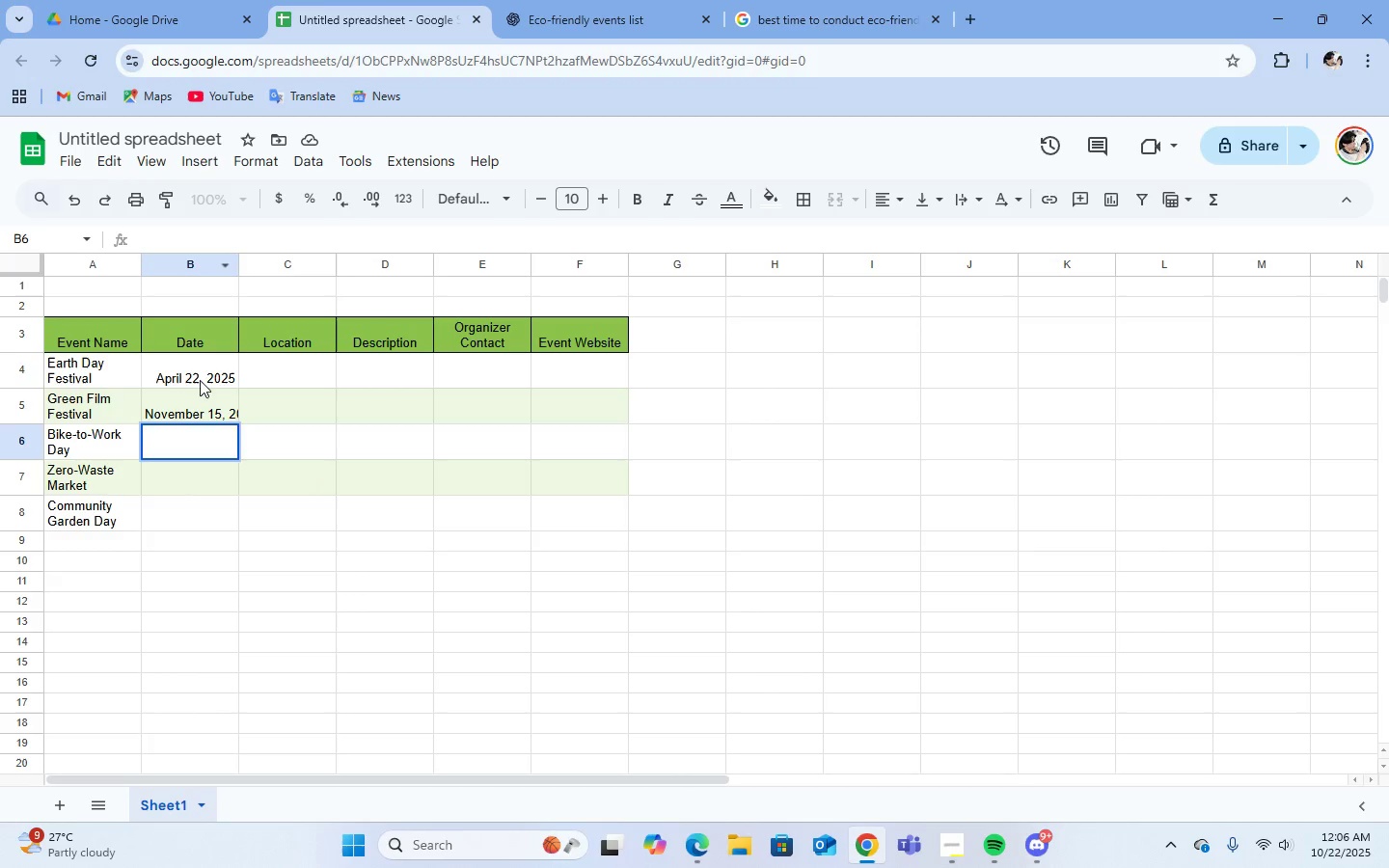 
left_click([199, 377])
 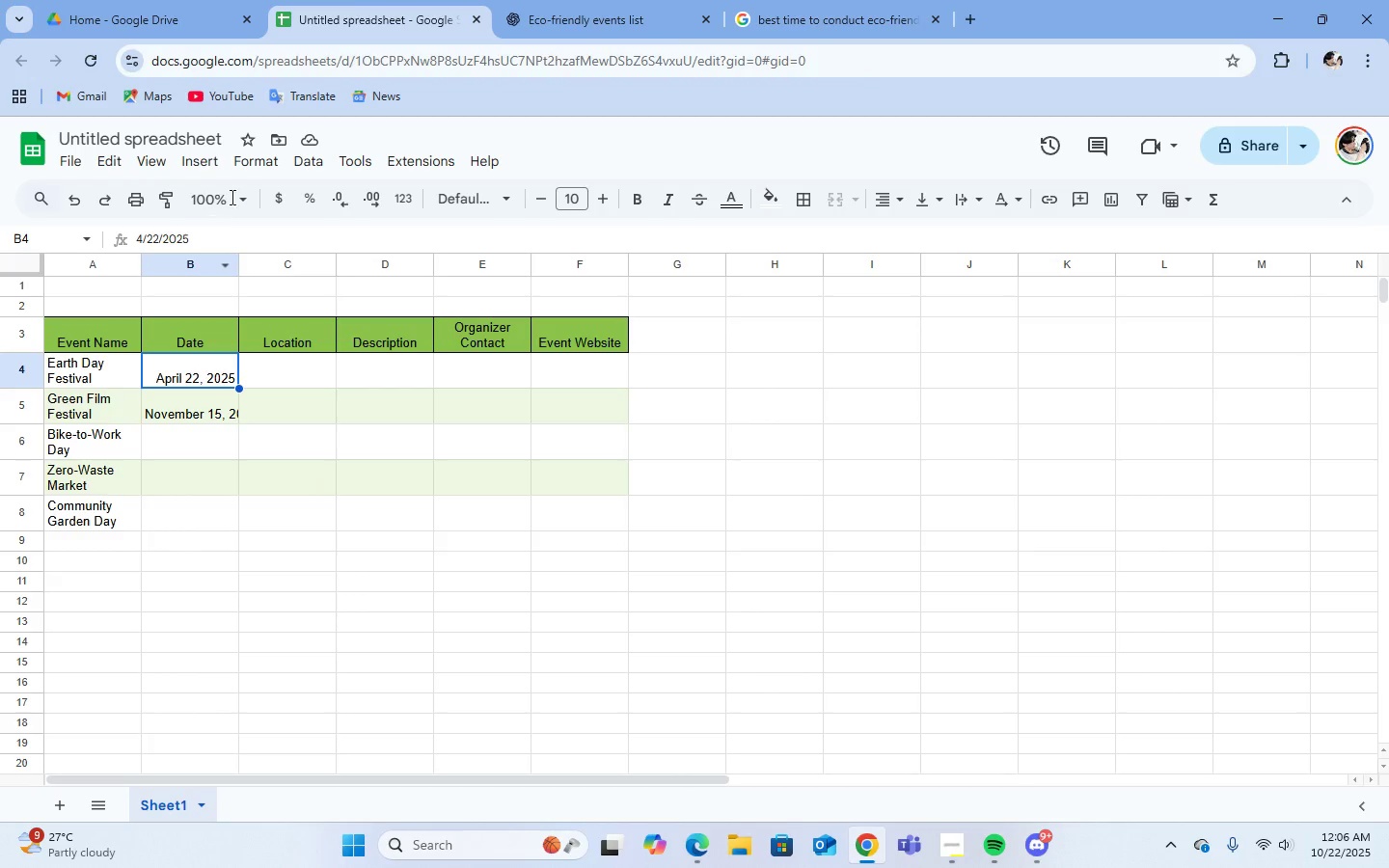 
left_click([249, 167])
 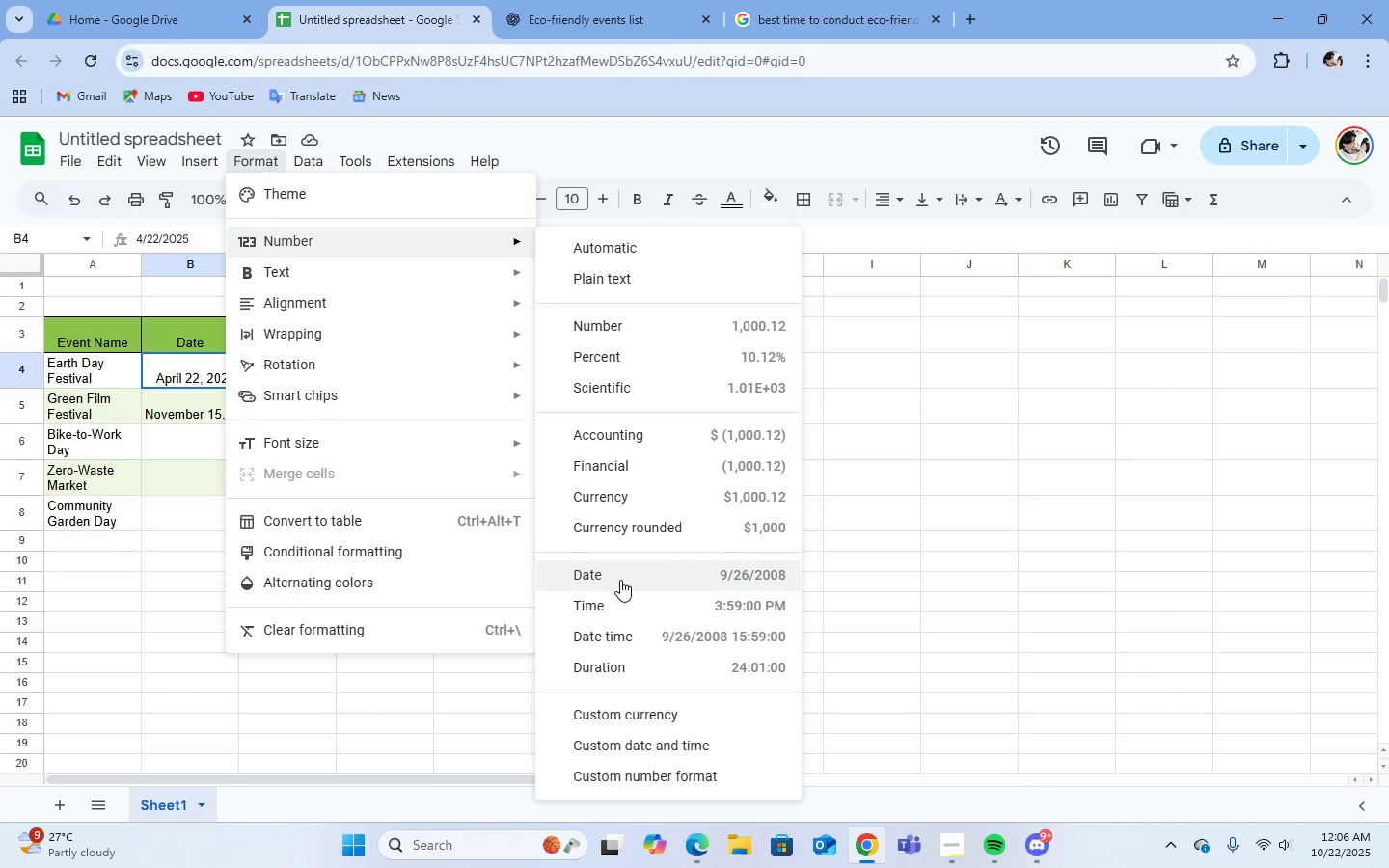 
wait(7.42)
 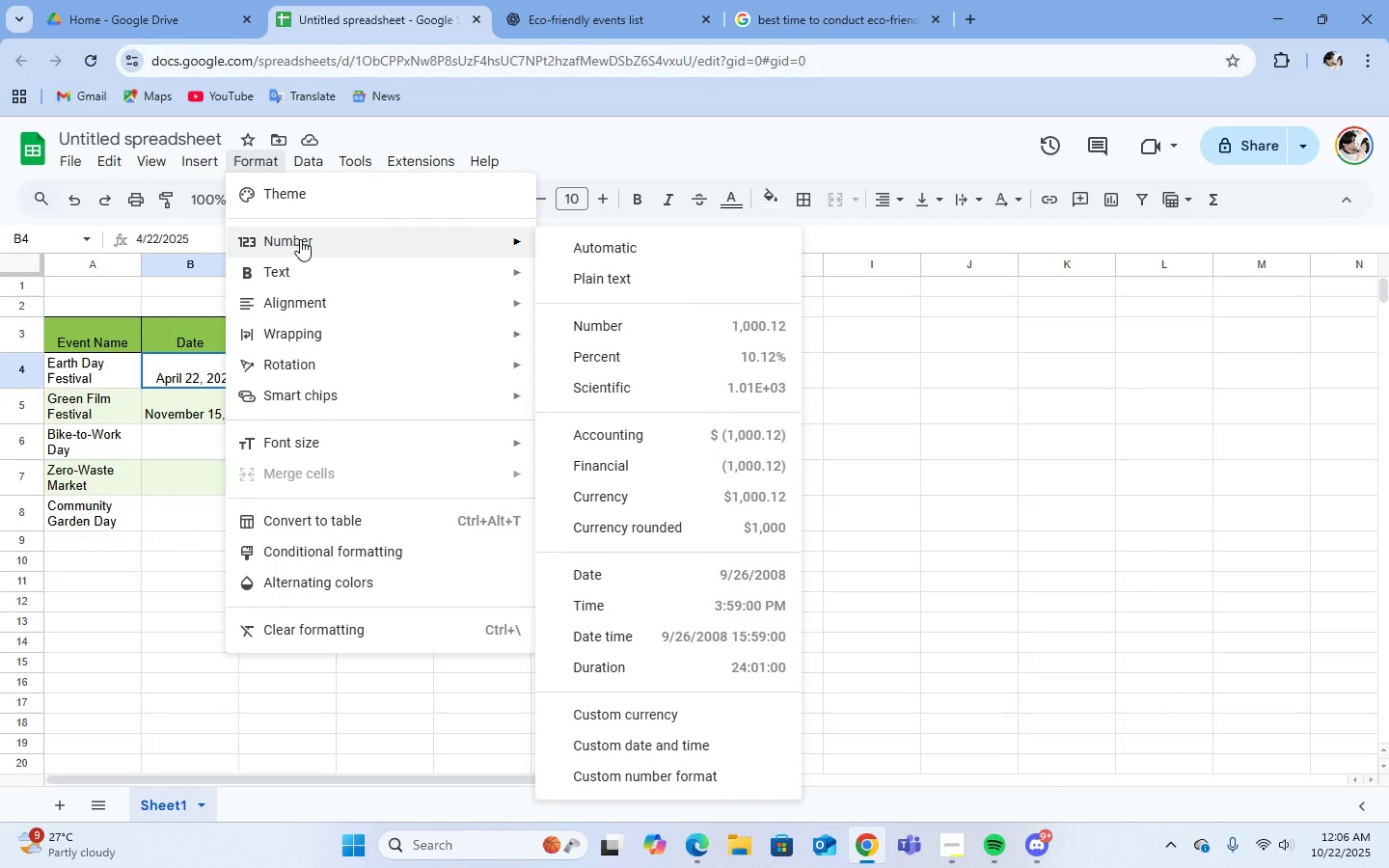 
left_click([619, 576])
 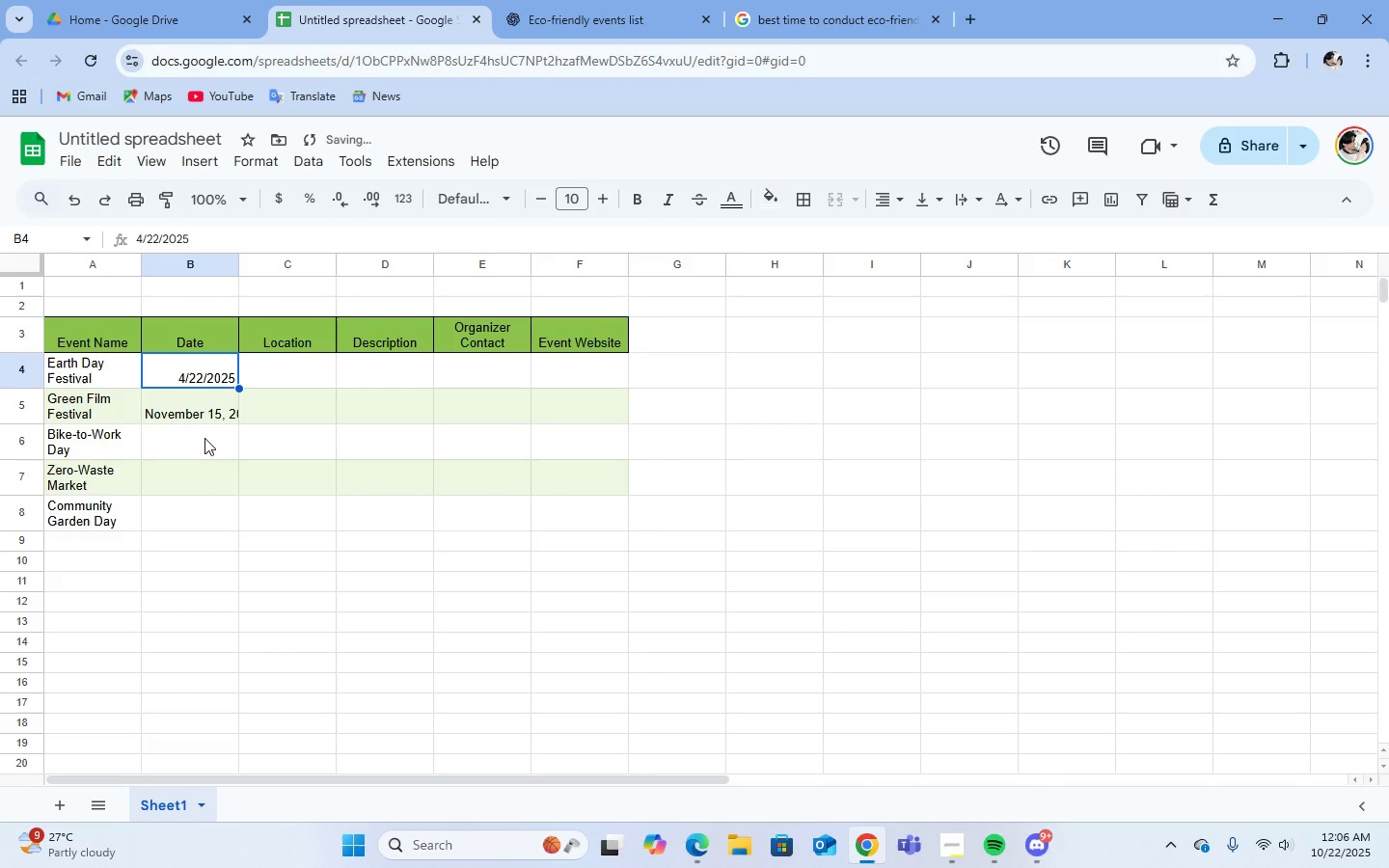 
left_click([203, 423])
 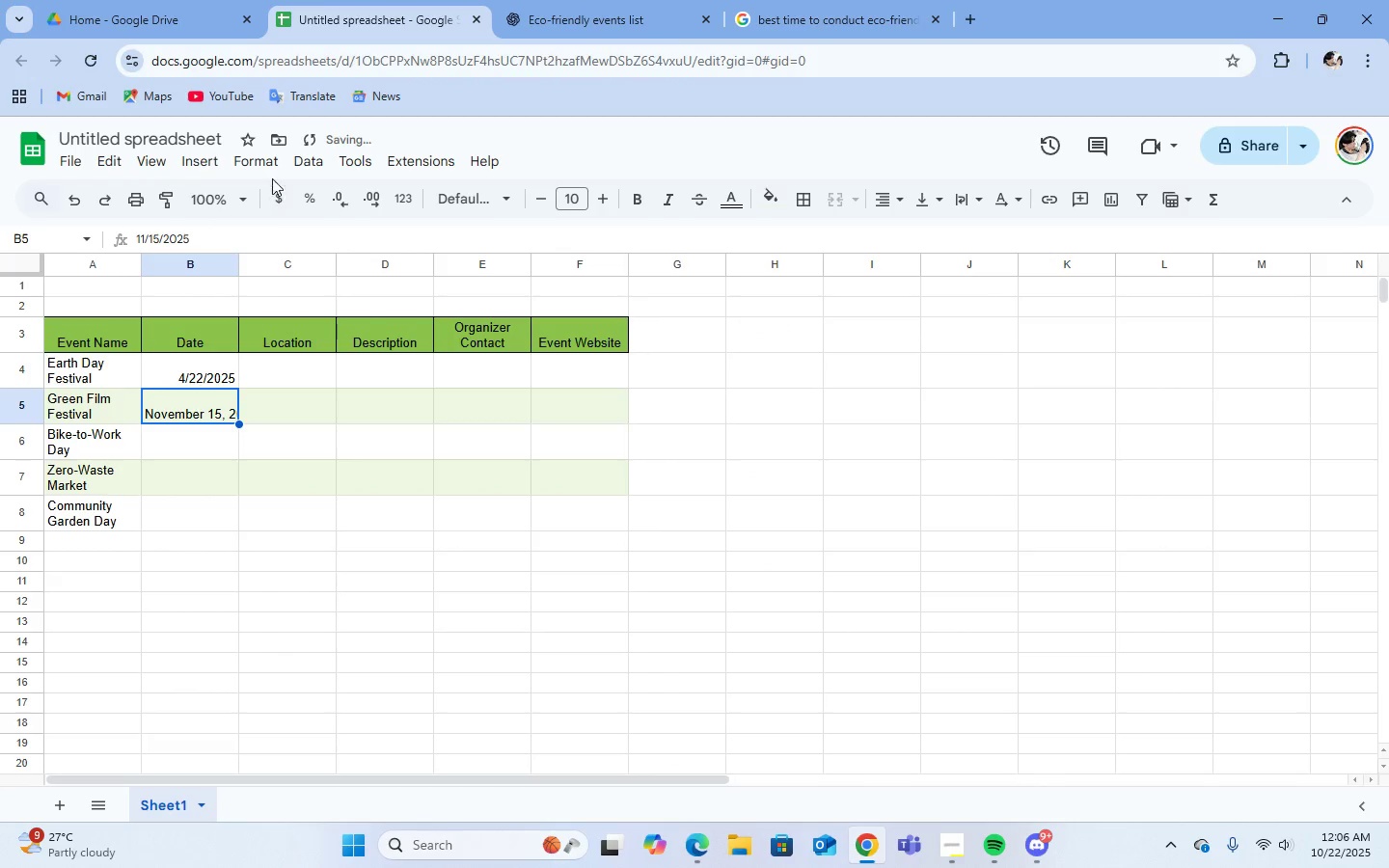 
left_click([276, 166])
 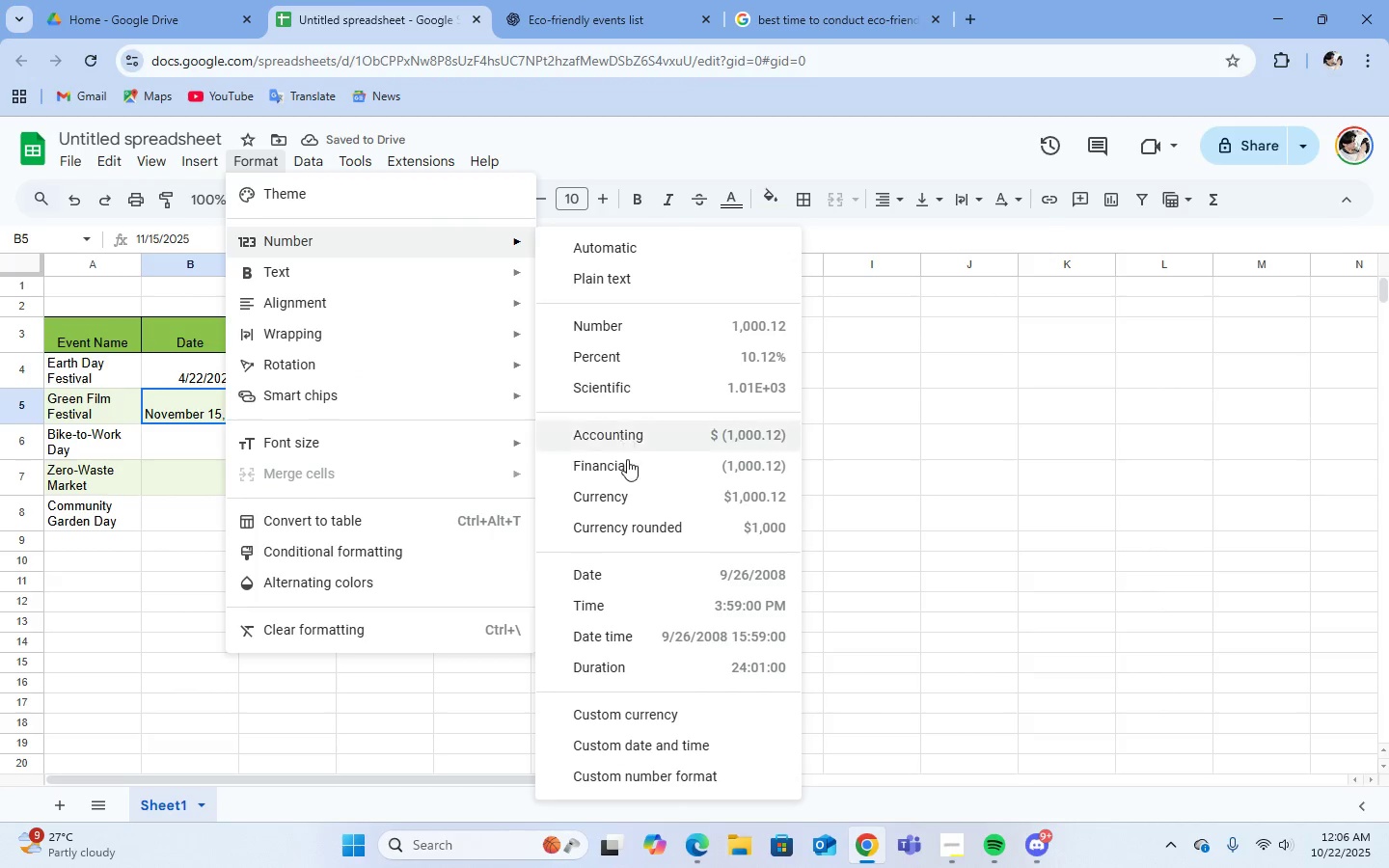 
left_click([601, 579])
 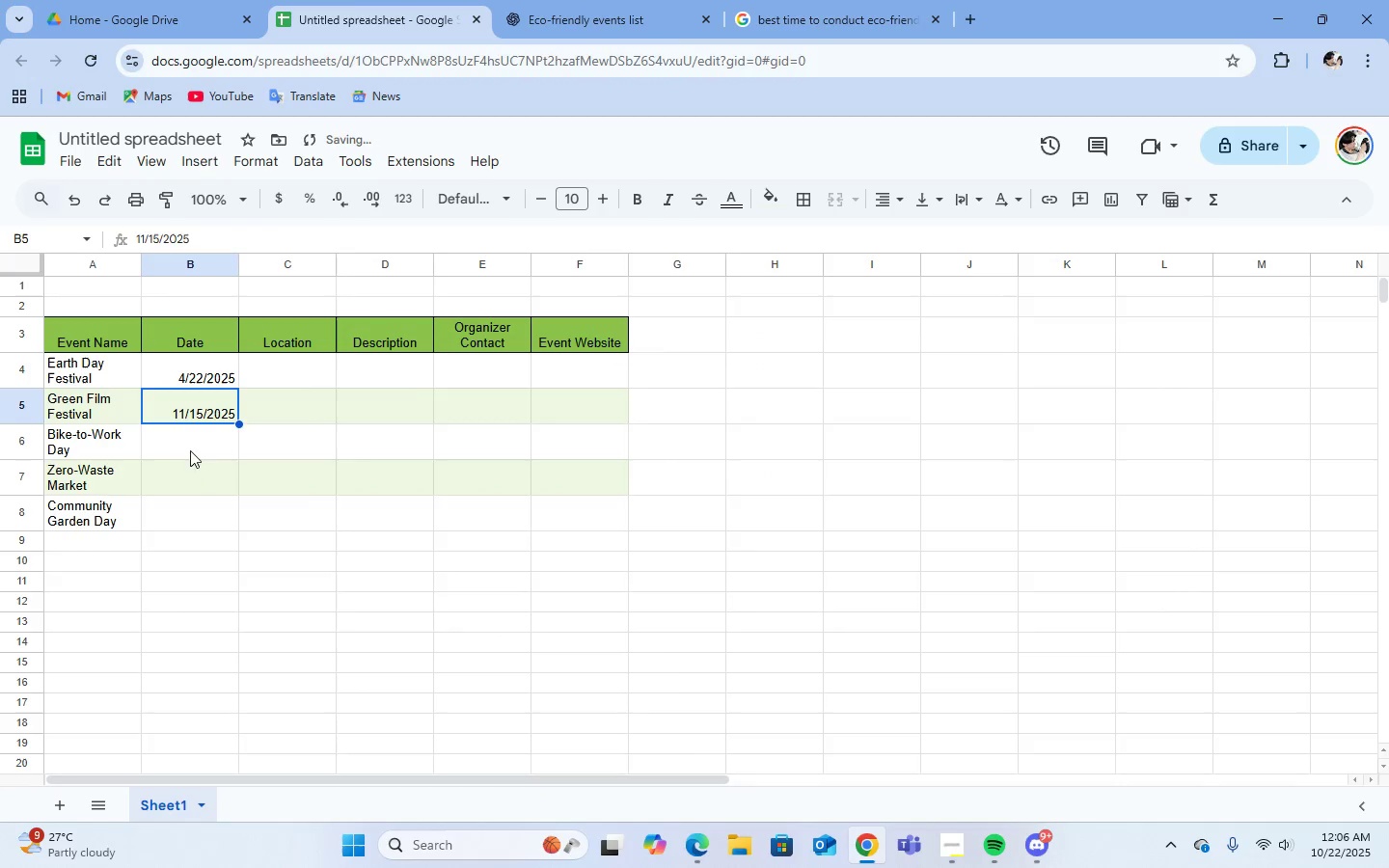 
left_click([182, 444])
 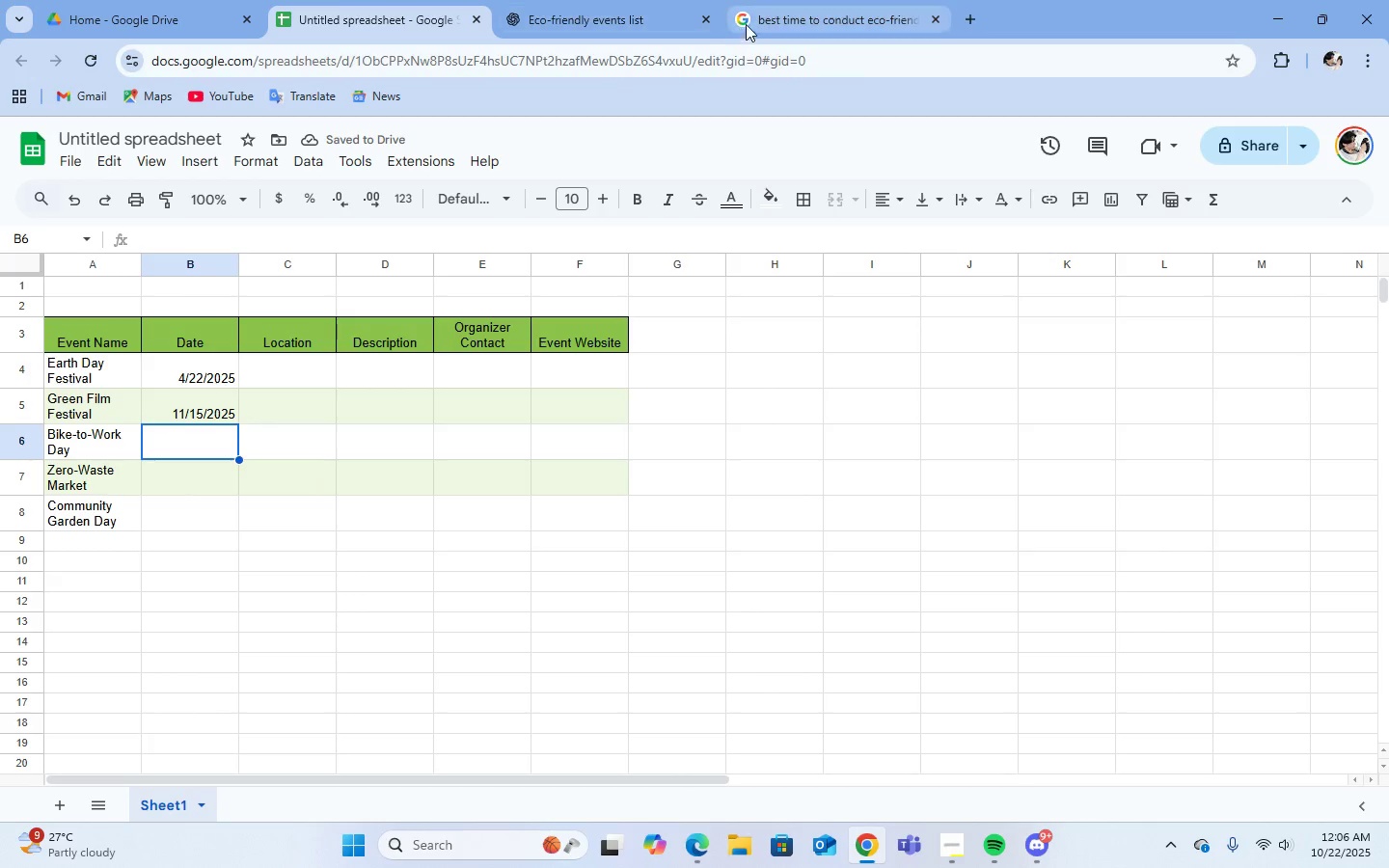 
left_click([792, 15])
 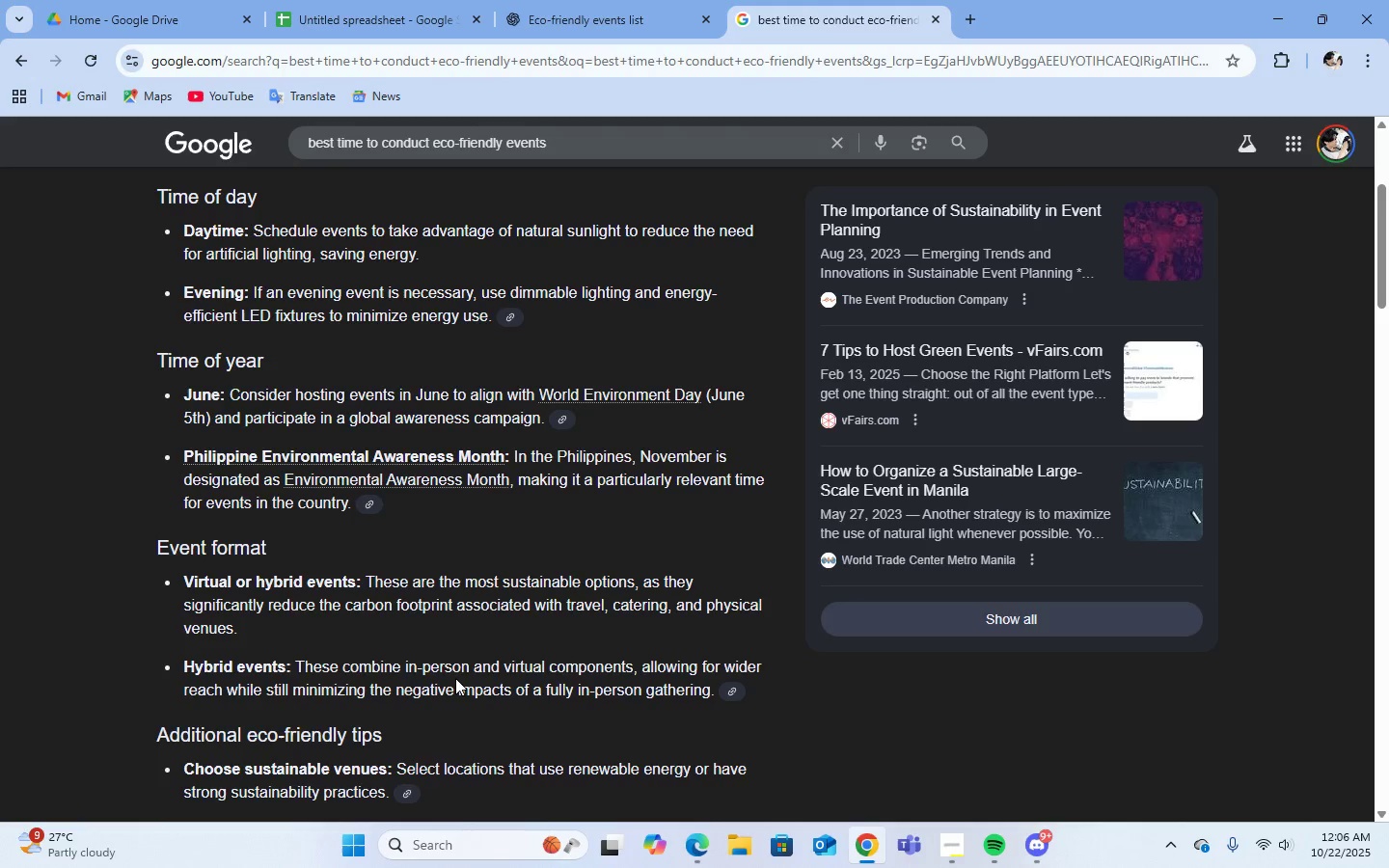 
scroll: coordinate [456, 675], scroll_direction: down, amount: 2.0
 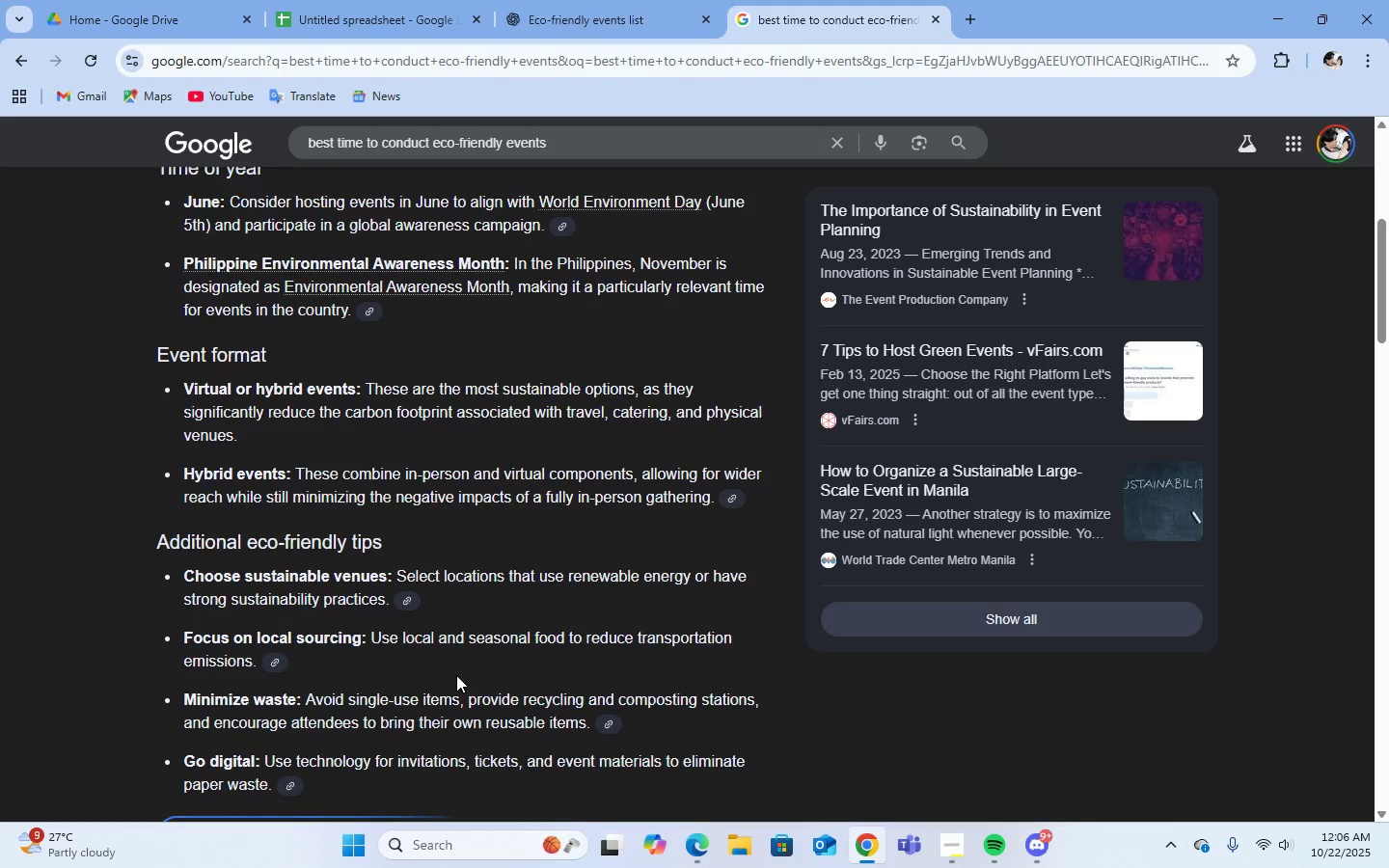 
scroll: coordinate [513, 353], scroll_direction: up, amount: 11.0
 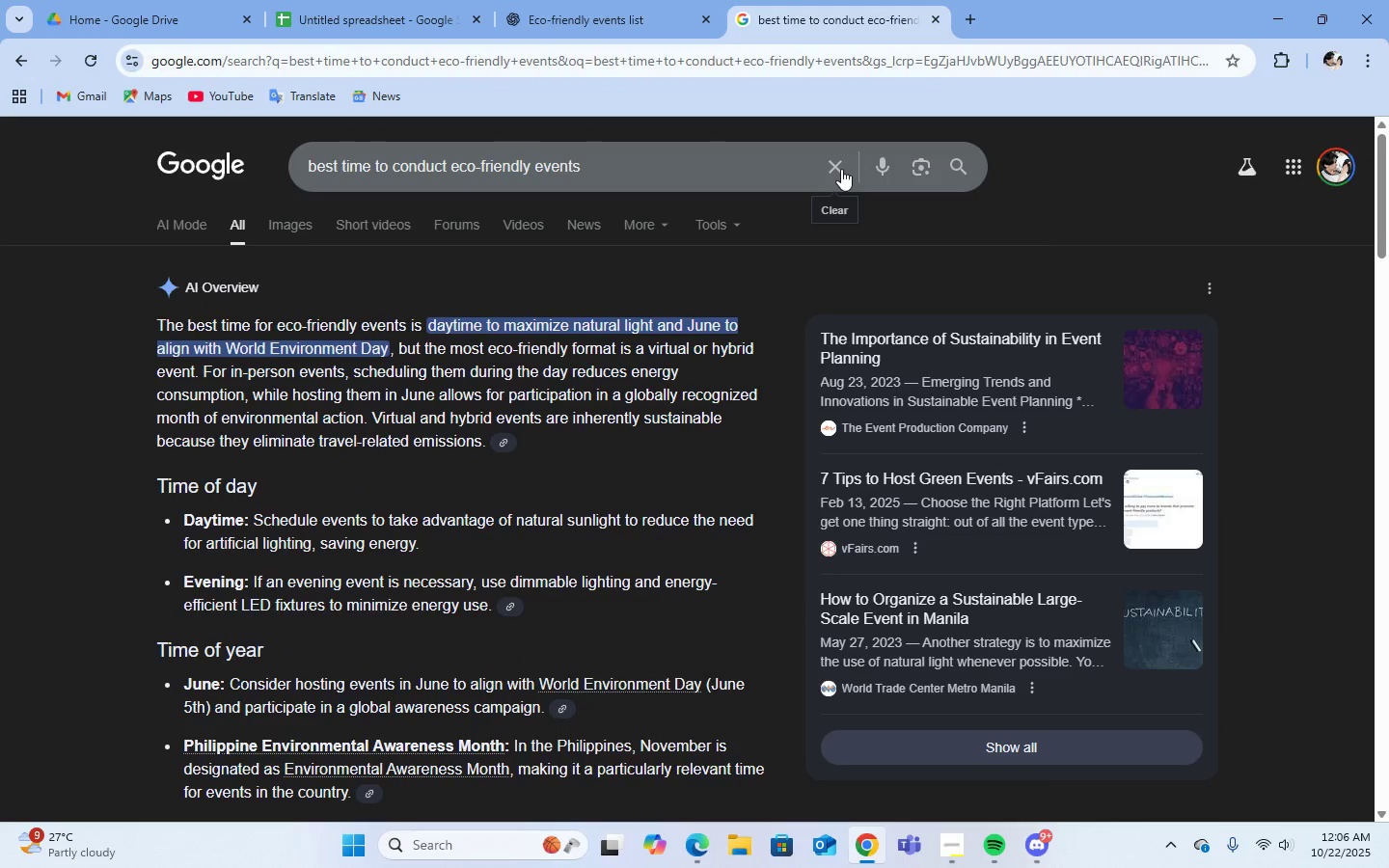 
left_click([841, 169])
 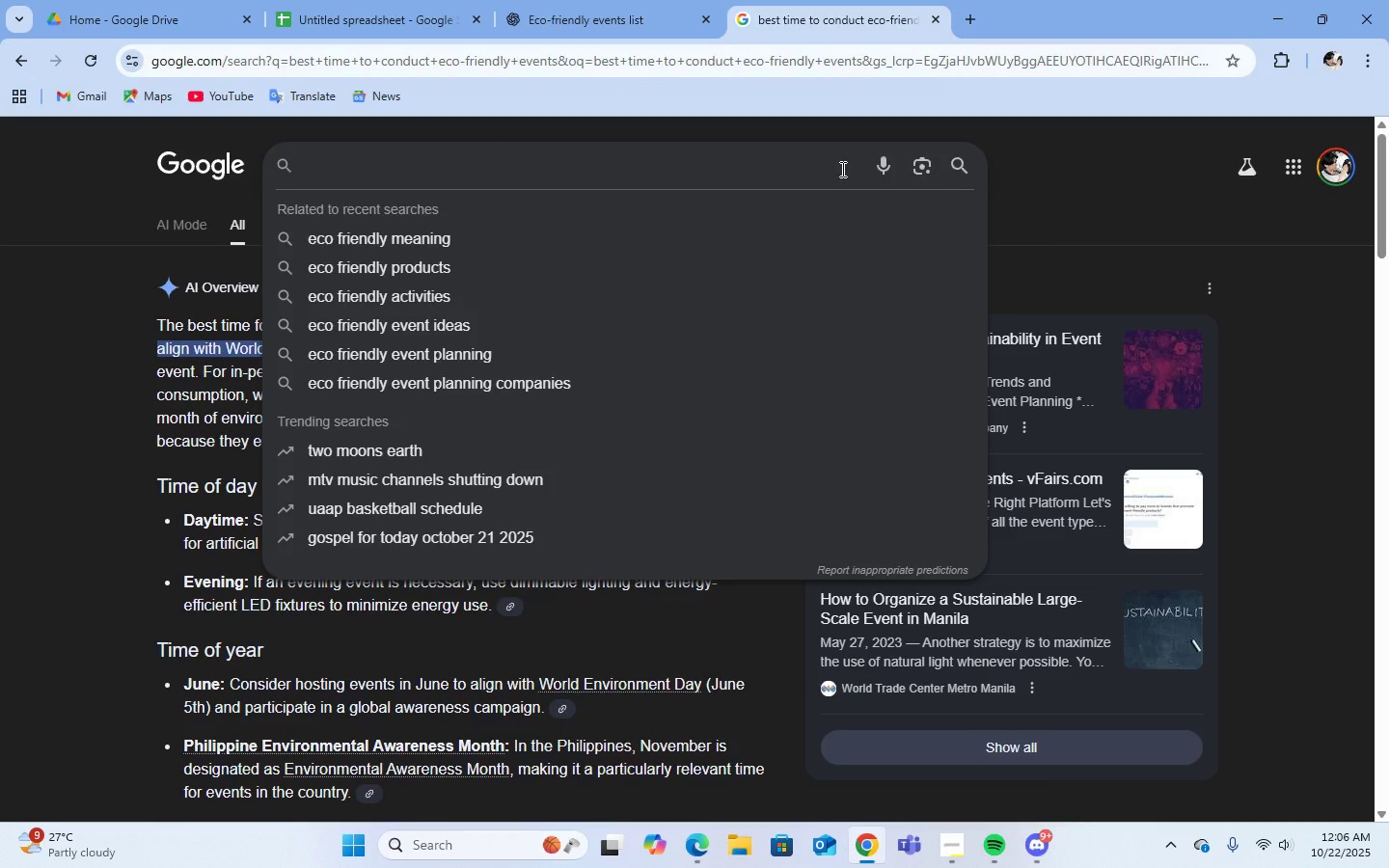 
type(bike to )
 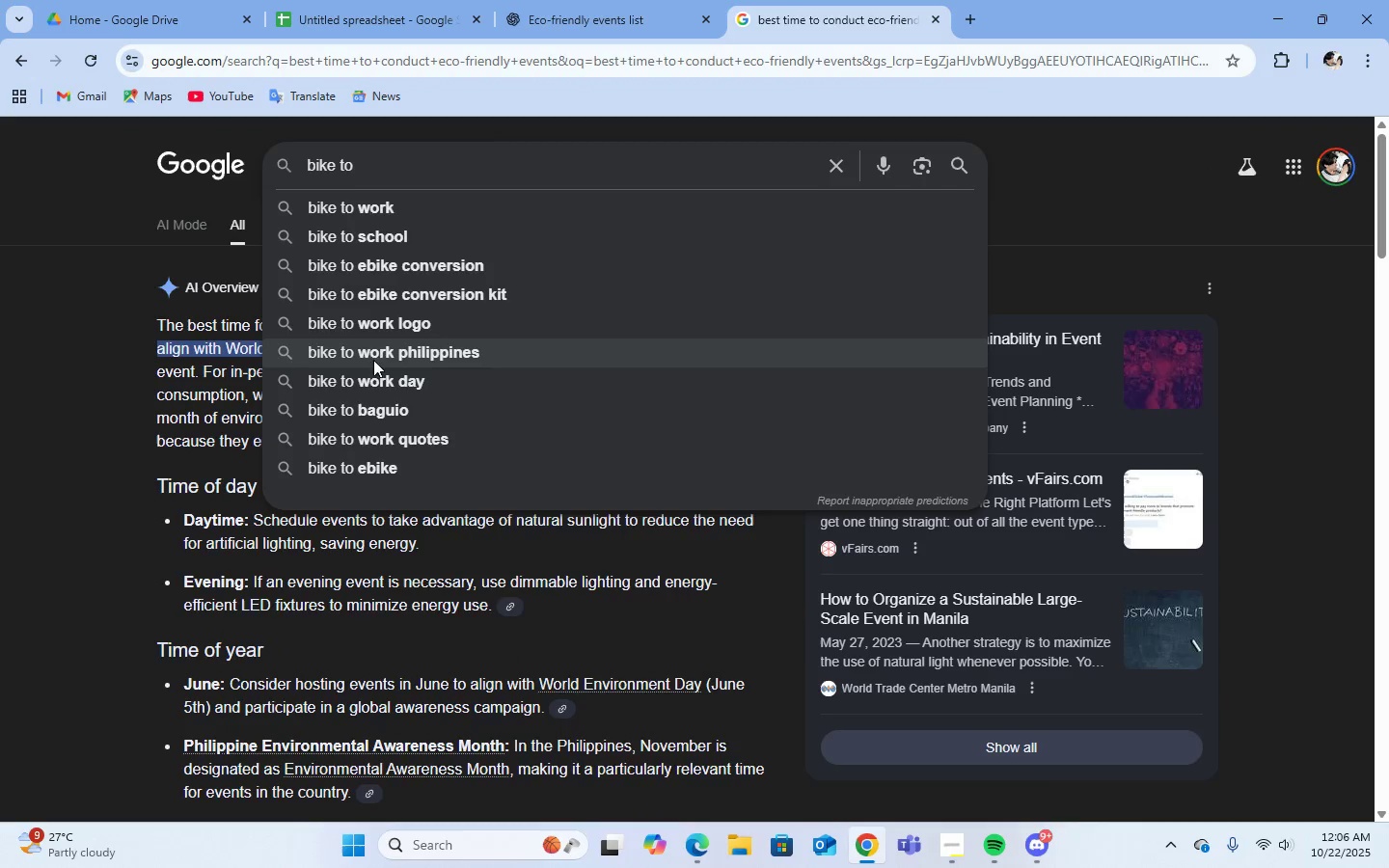 
left_click([355, 392])
 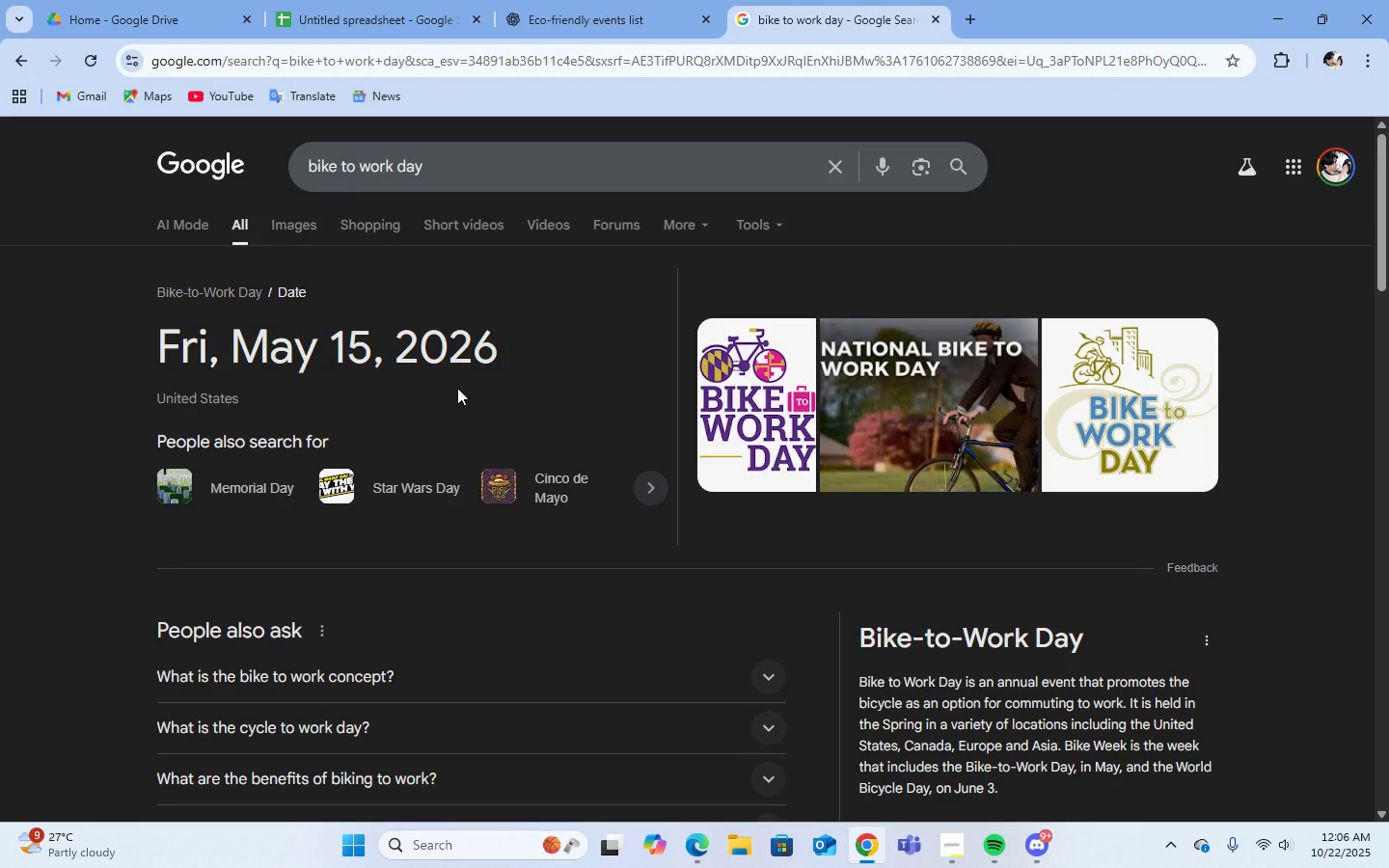 
left_click([450, 23])
 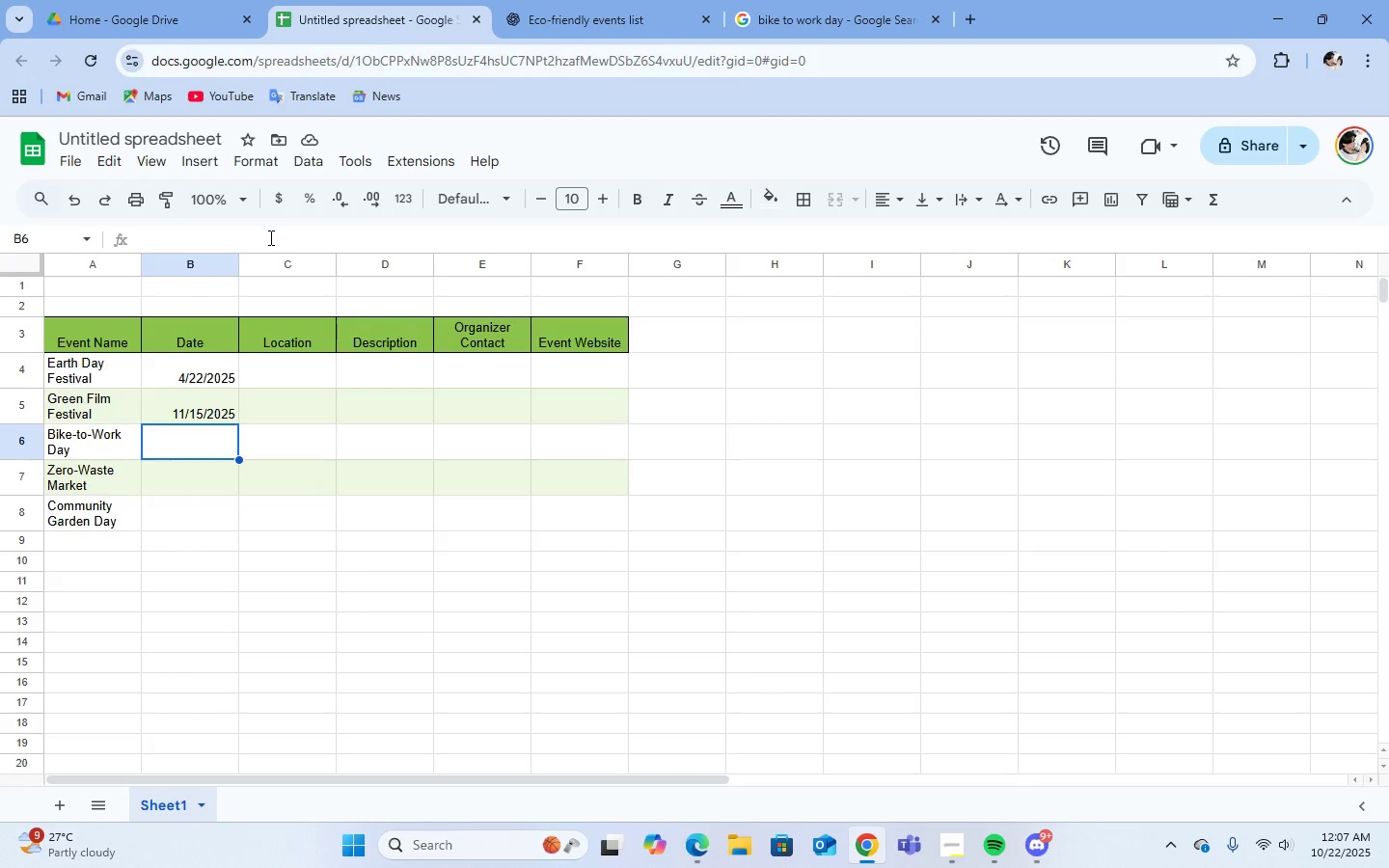 
left_click([269, 237])
 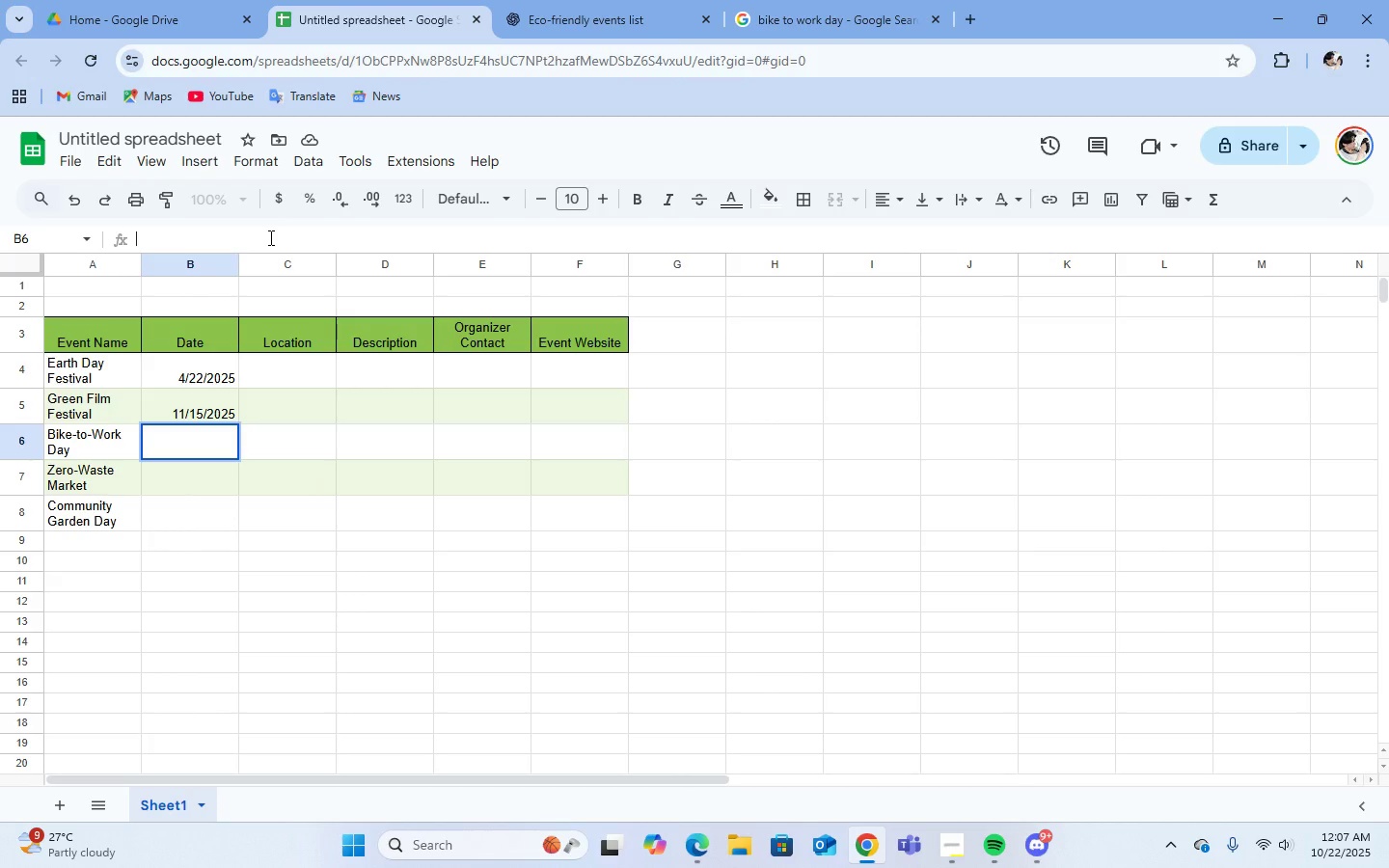 
type(May 15, 2026)
 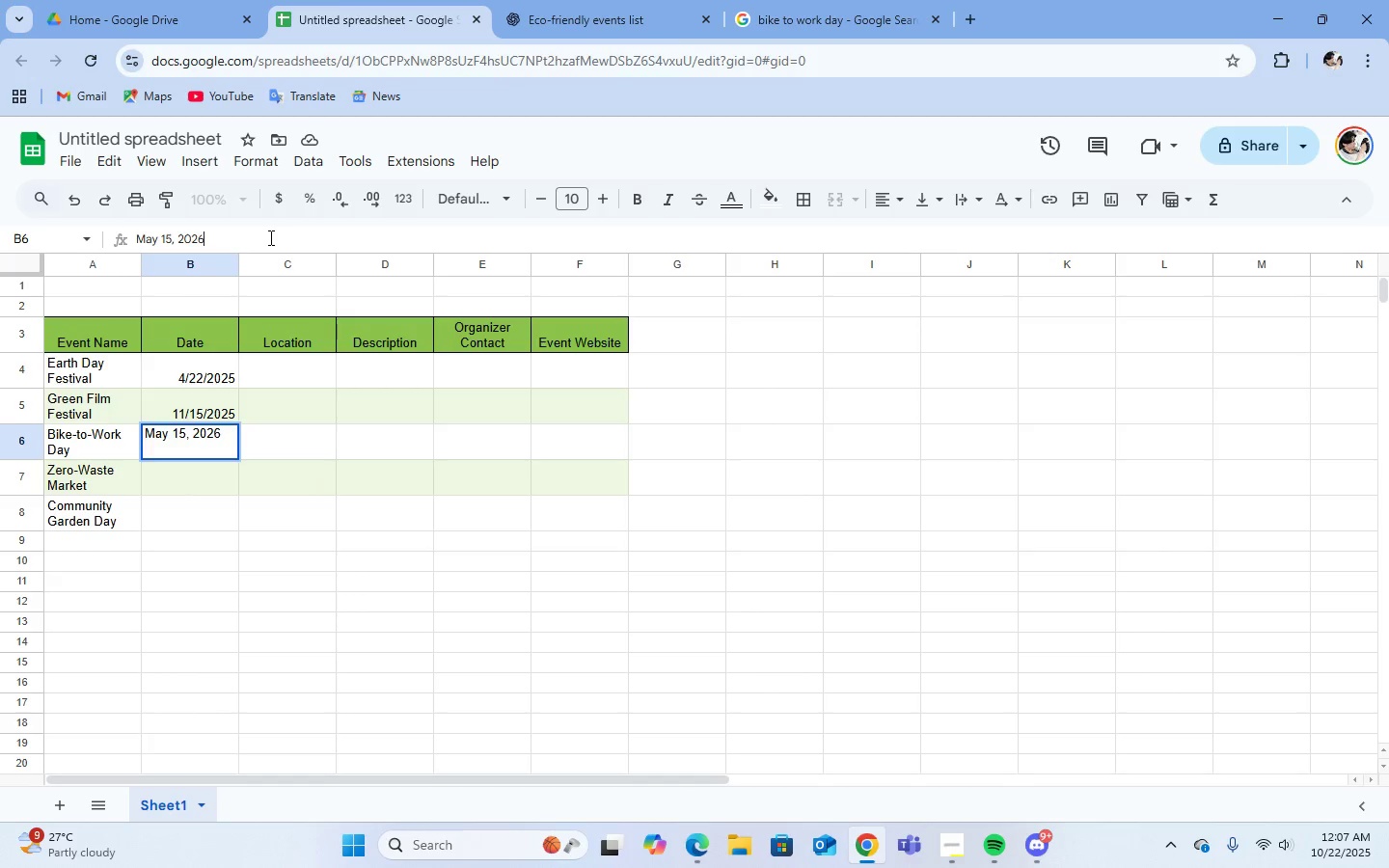 
key(Enter)
 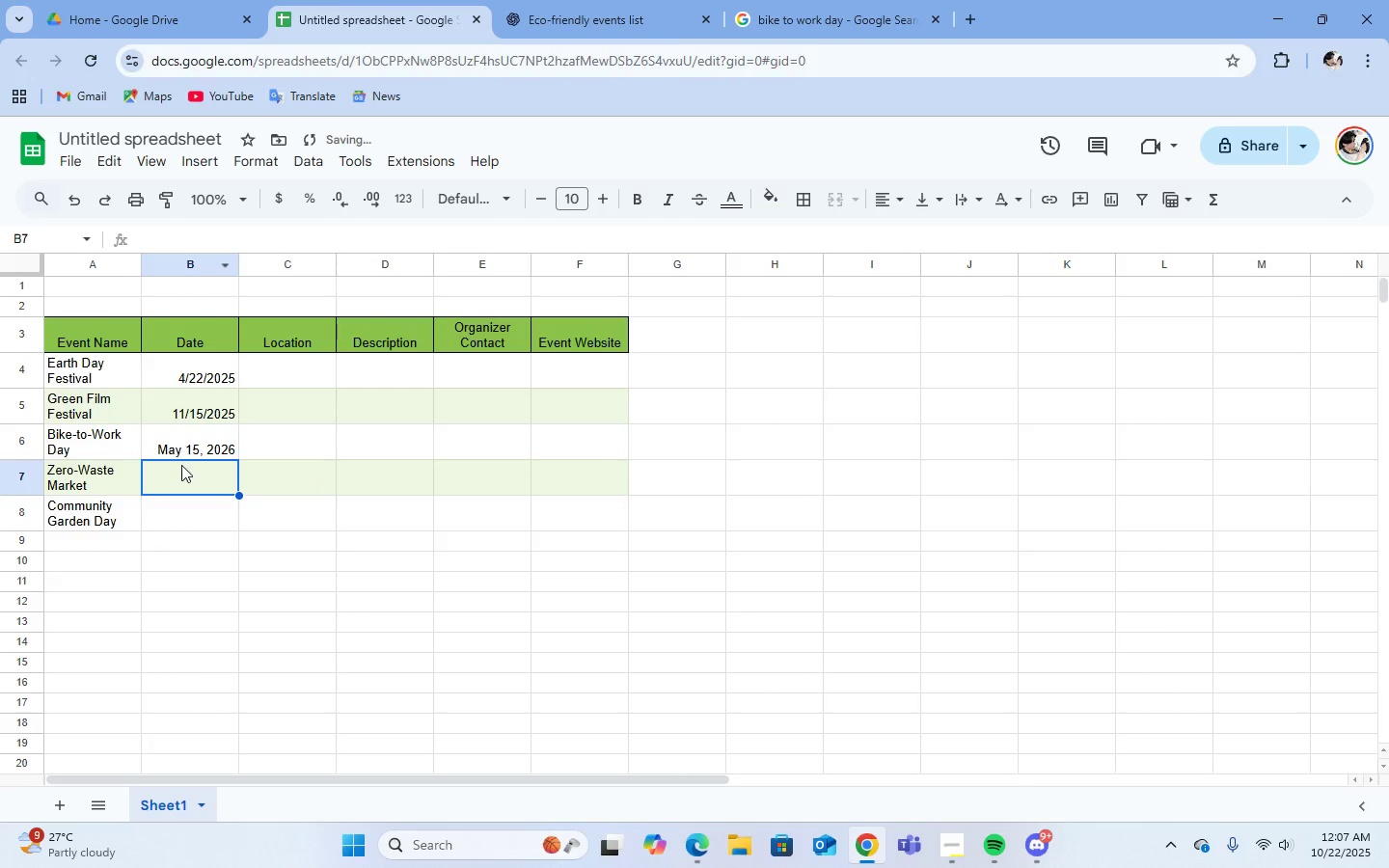 
left_click([185, 444])
 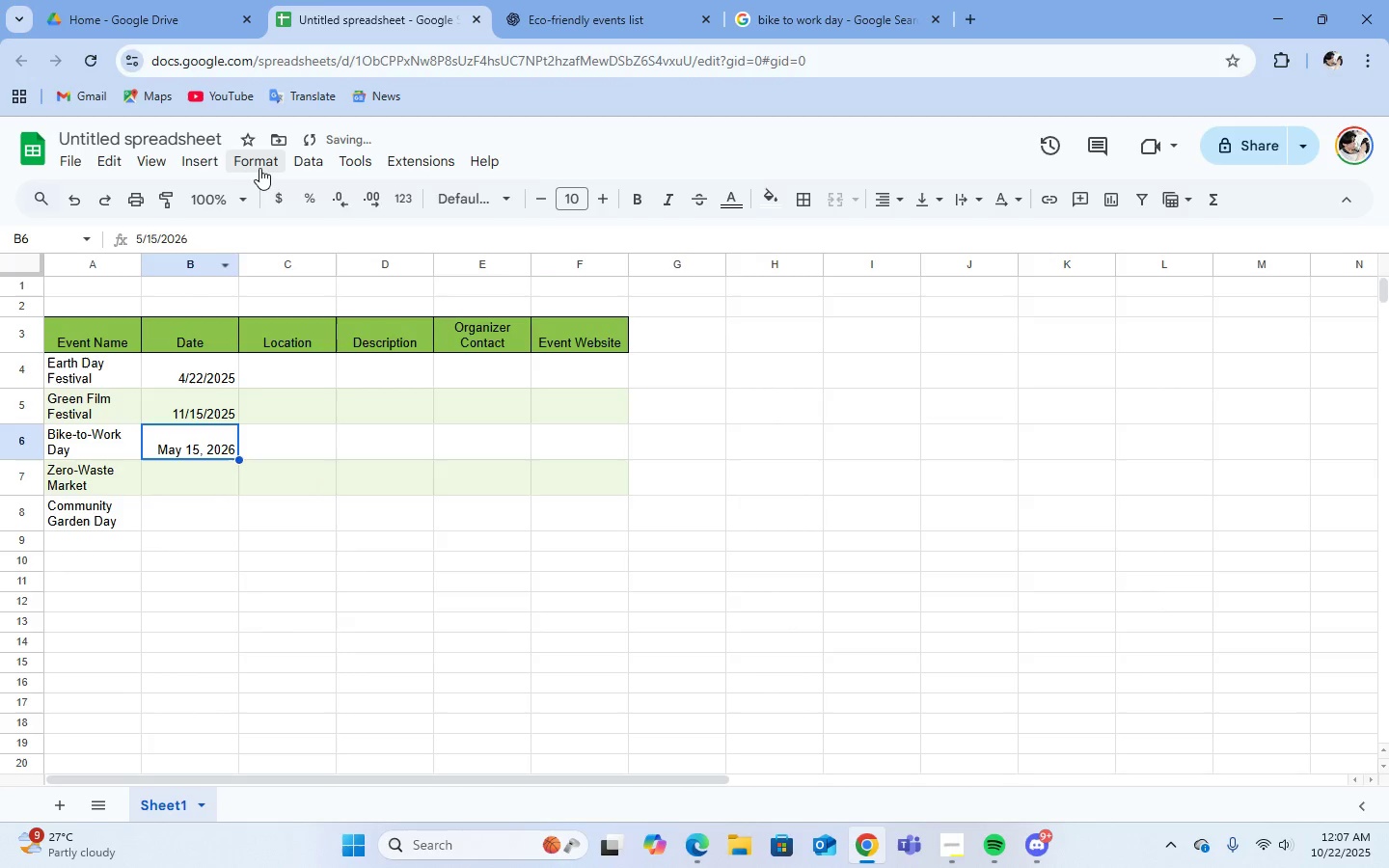 
left_click([259, 168])
 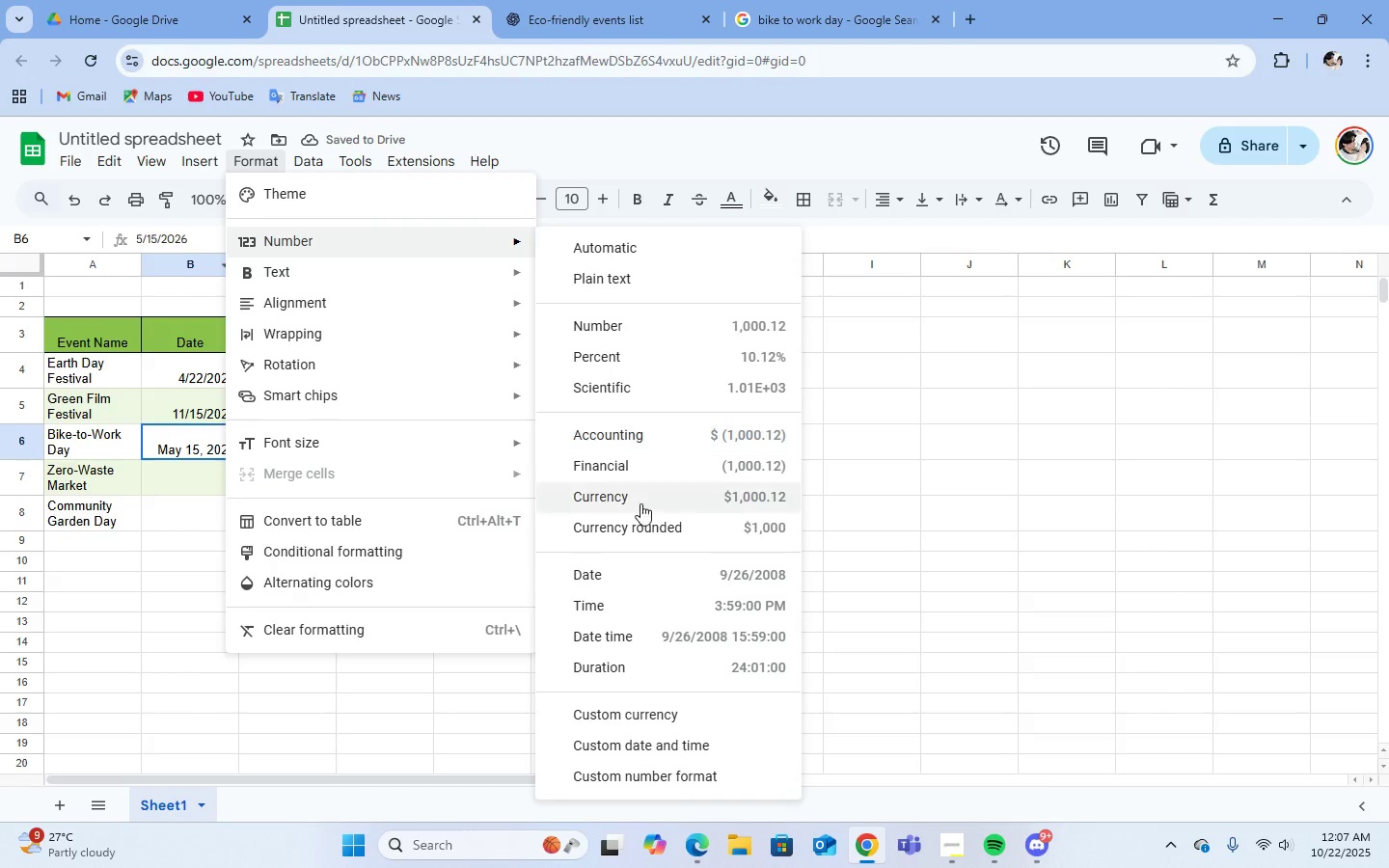 
left_click([610, 574])
 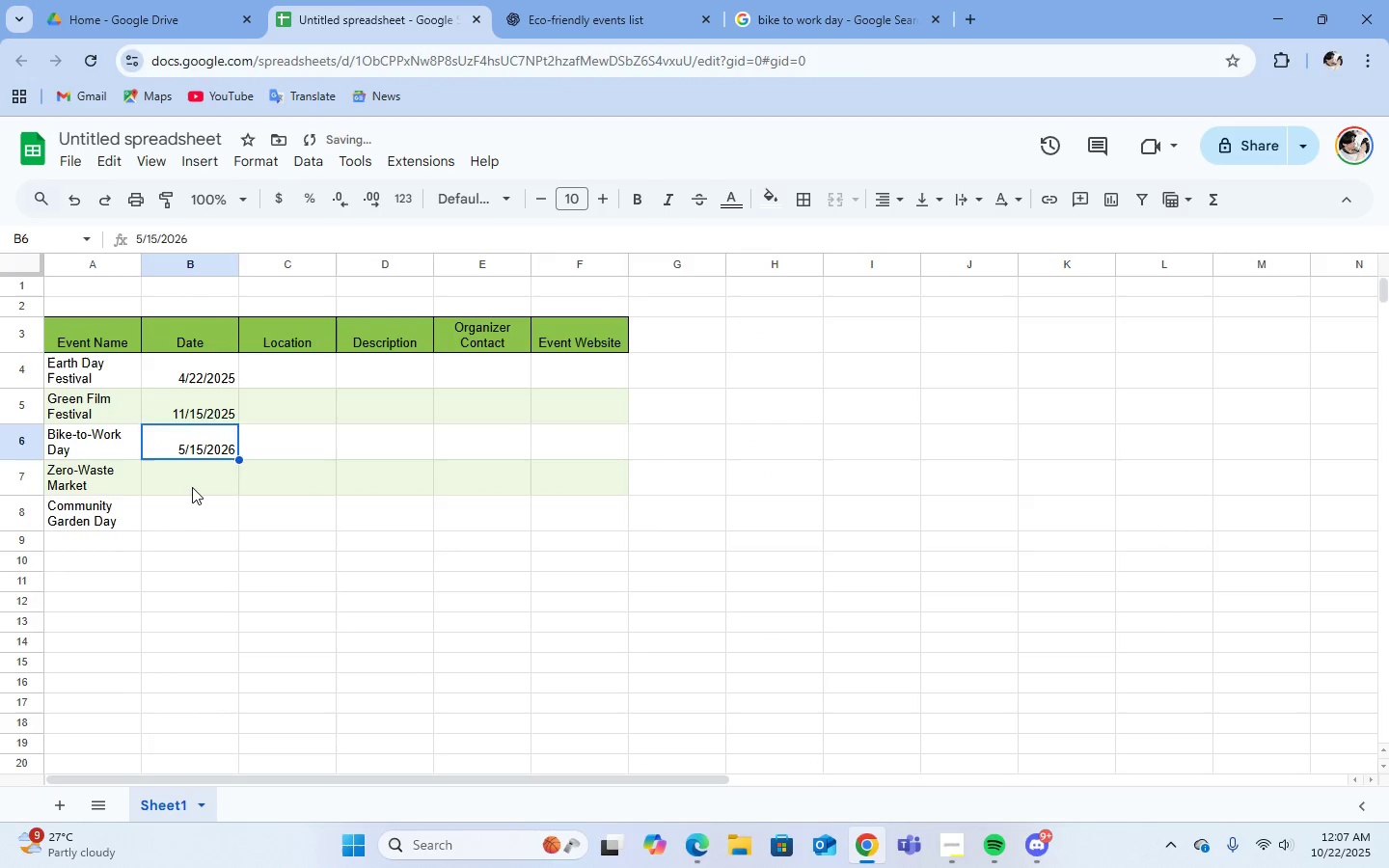 
left_click([192, 487])
 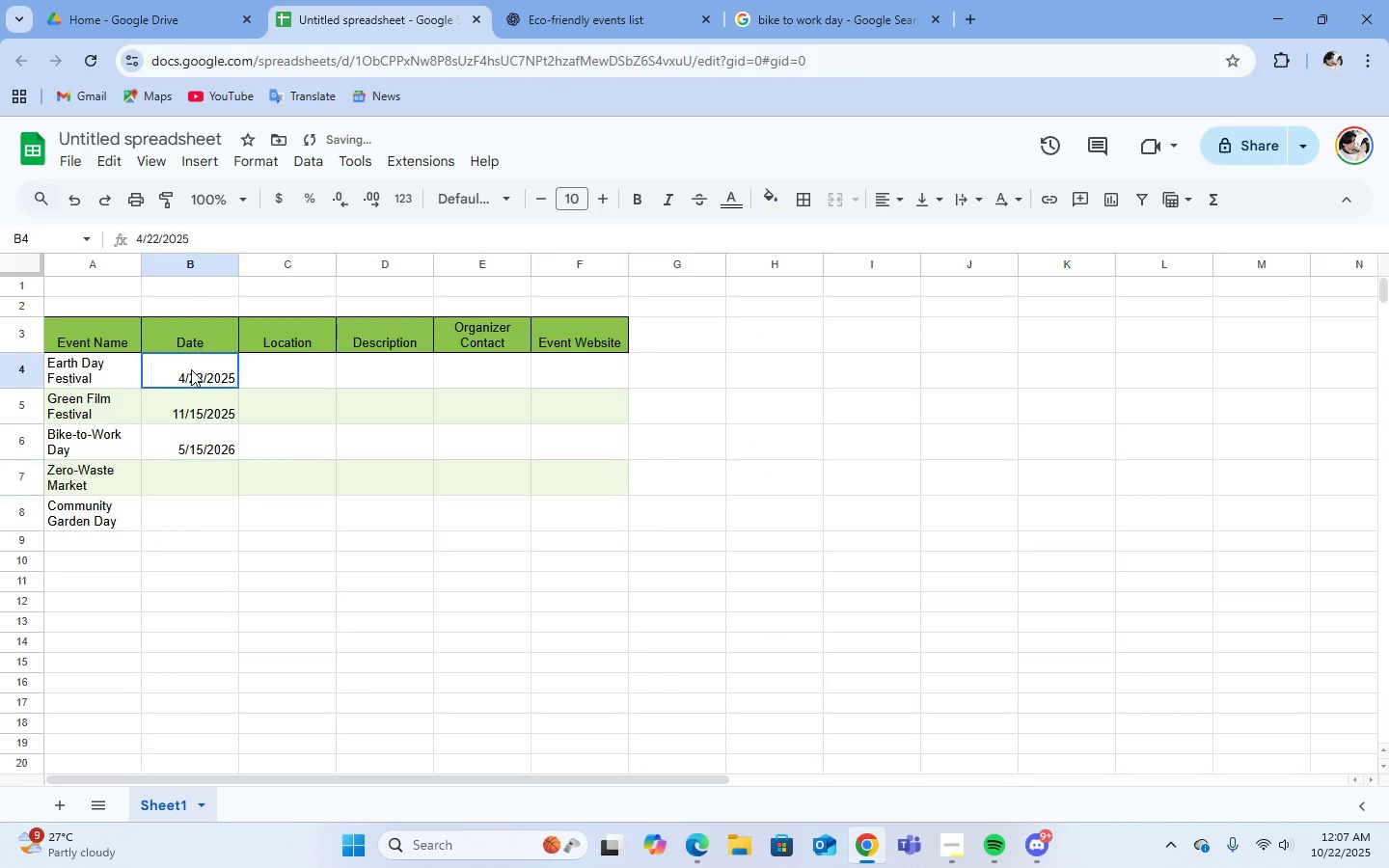 
left_click([191, 369])
 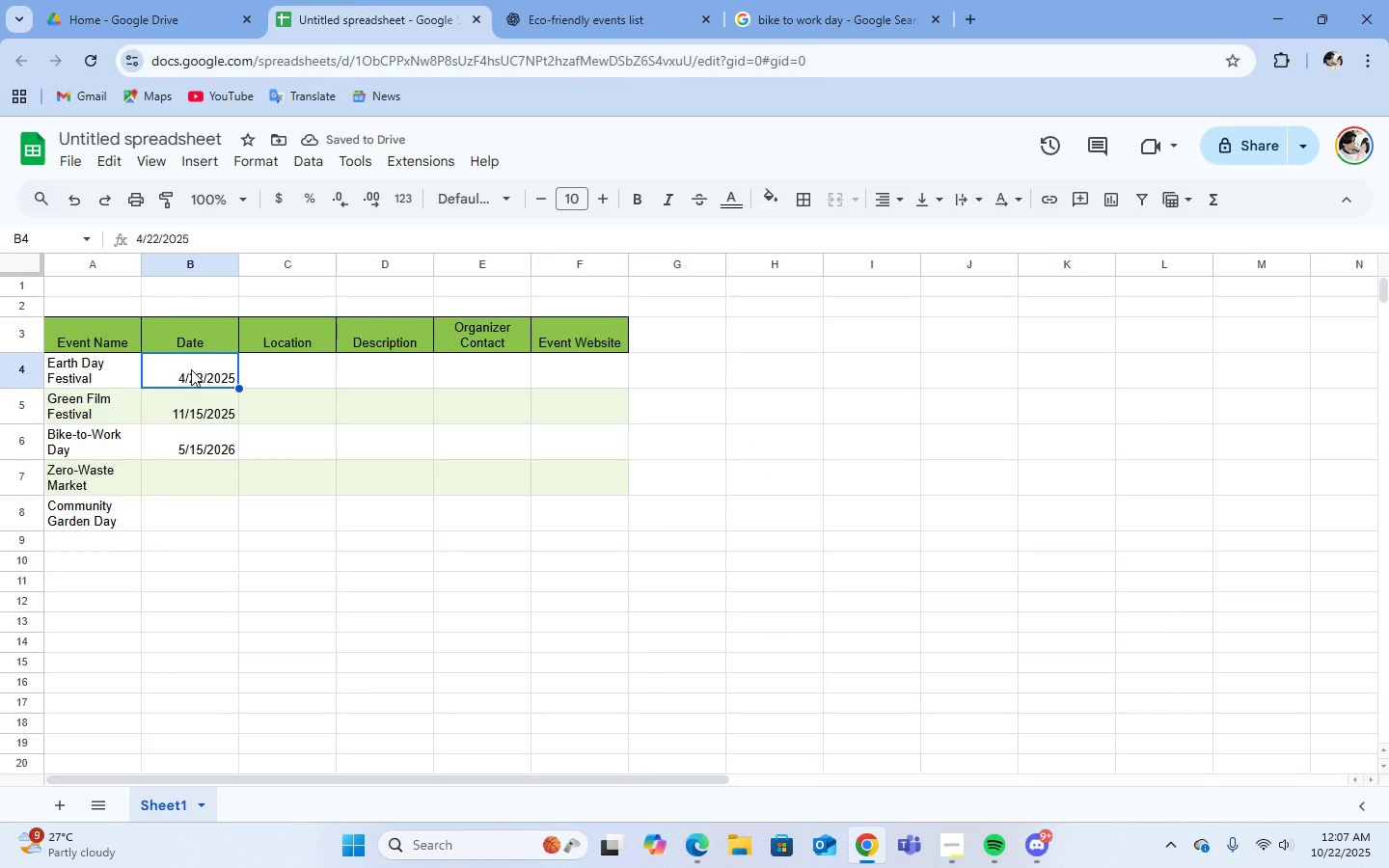 
hold_key(key=ControlLeft, duration=2.75)
hold_key(key=ShiftLeft, duration=1.53)
left_click_drag(start_coordinate=[238, 388], to_coordinate=[229, 516])
 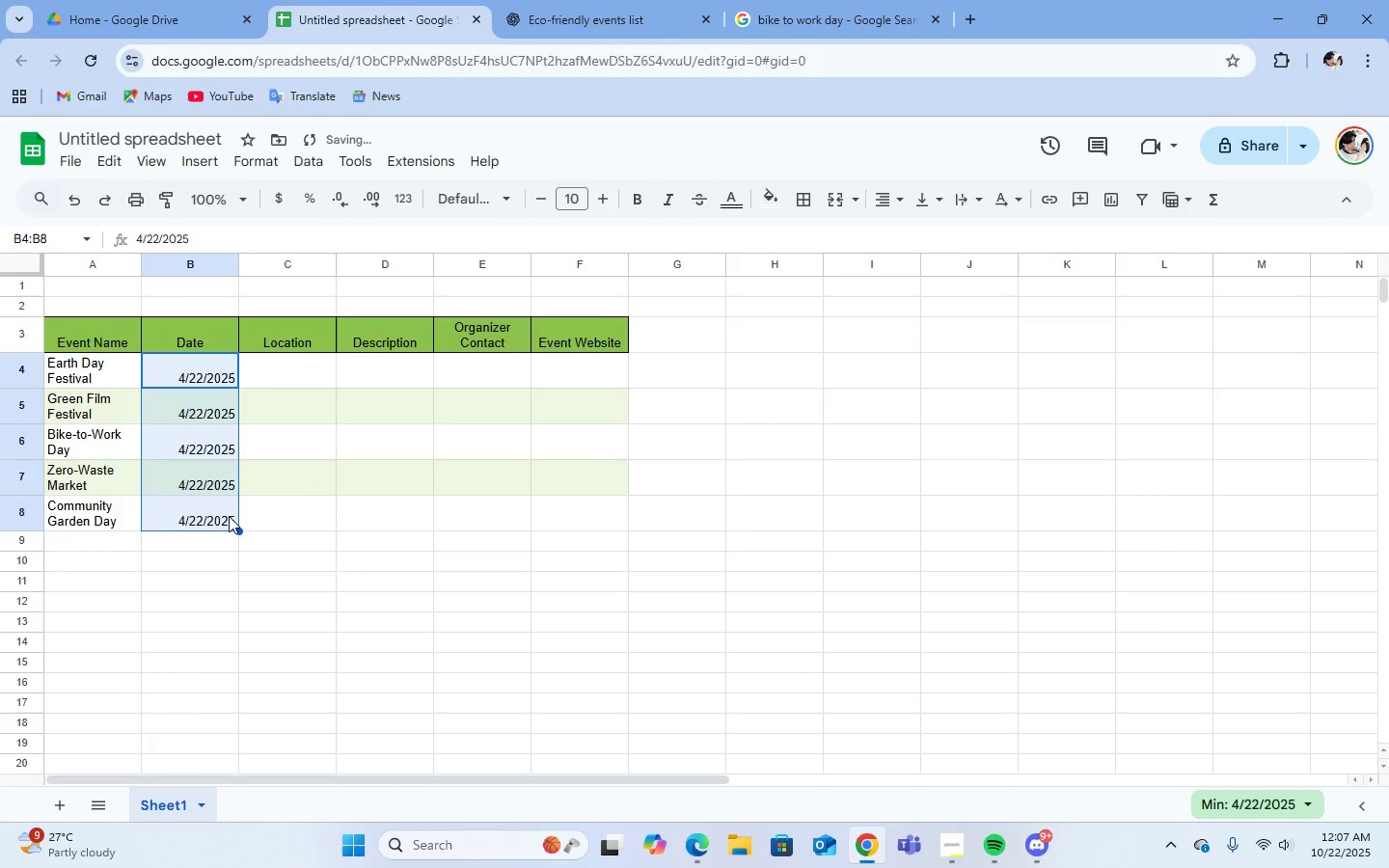 
hold_key(key=ShiftLeft, duration=0.97)
 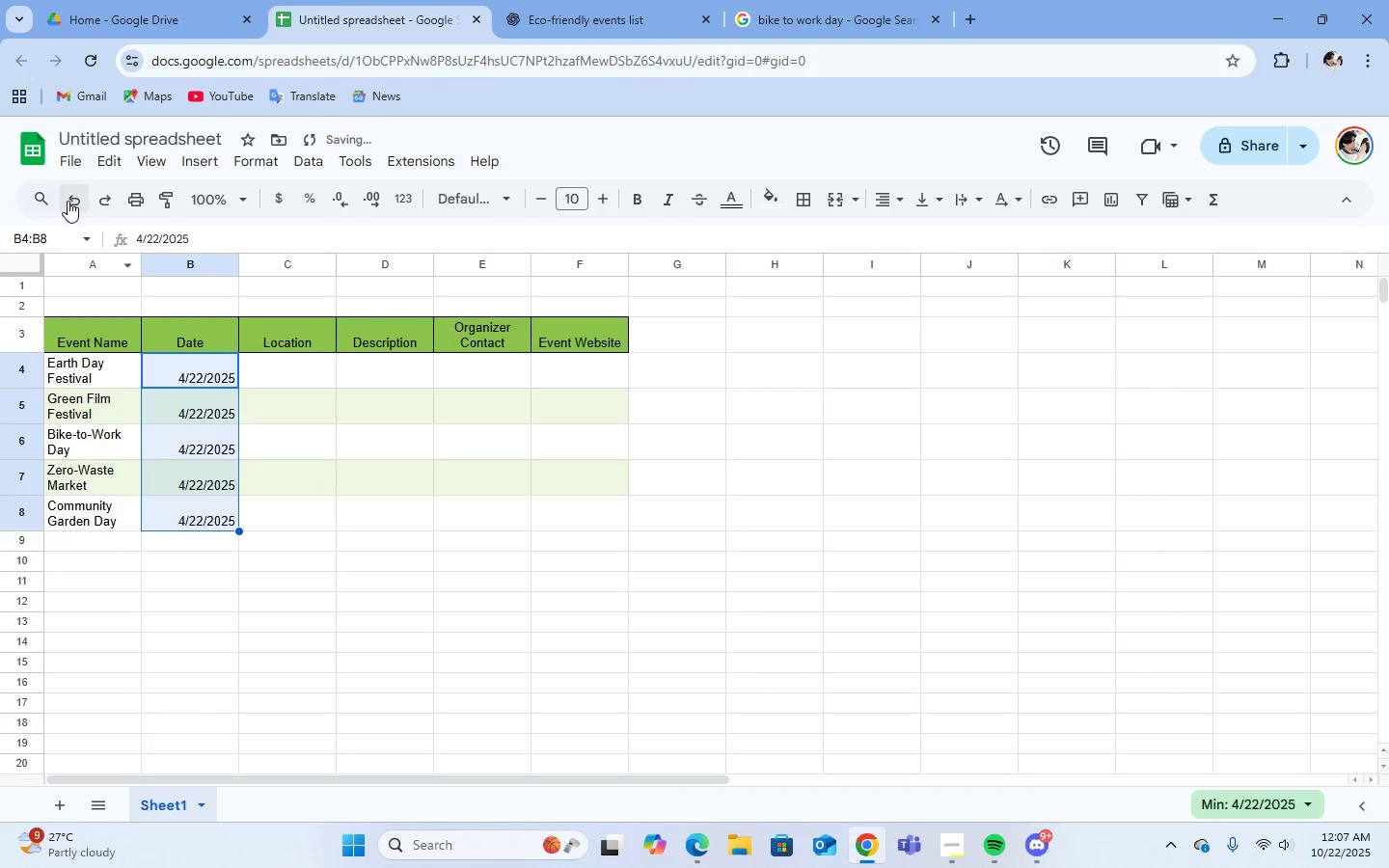 
left_click([68, 201])
 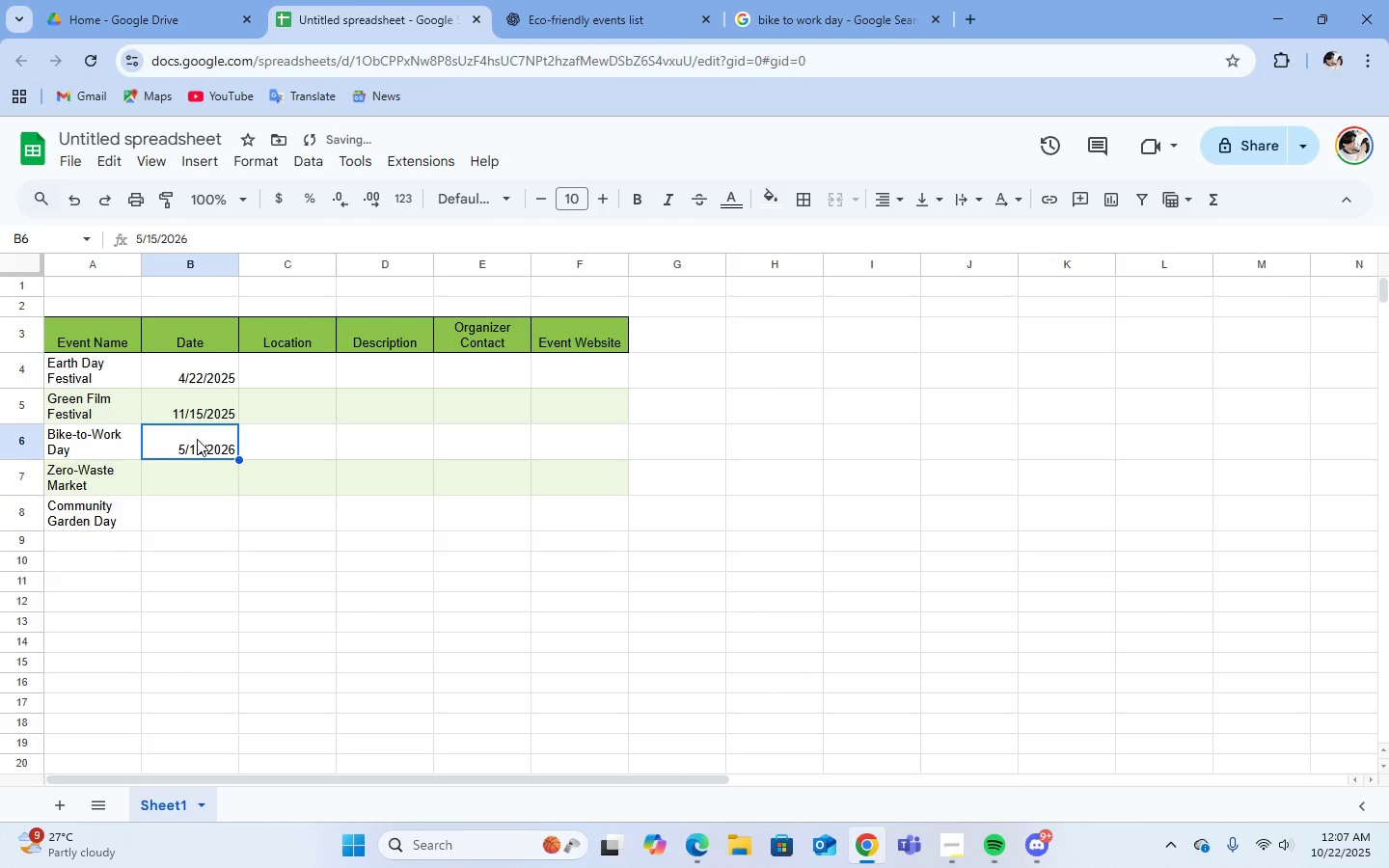 
double_click([203, 475])
 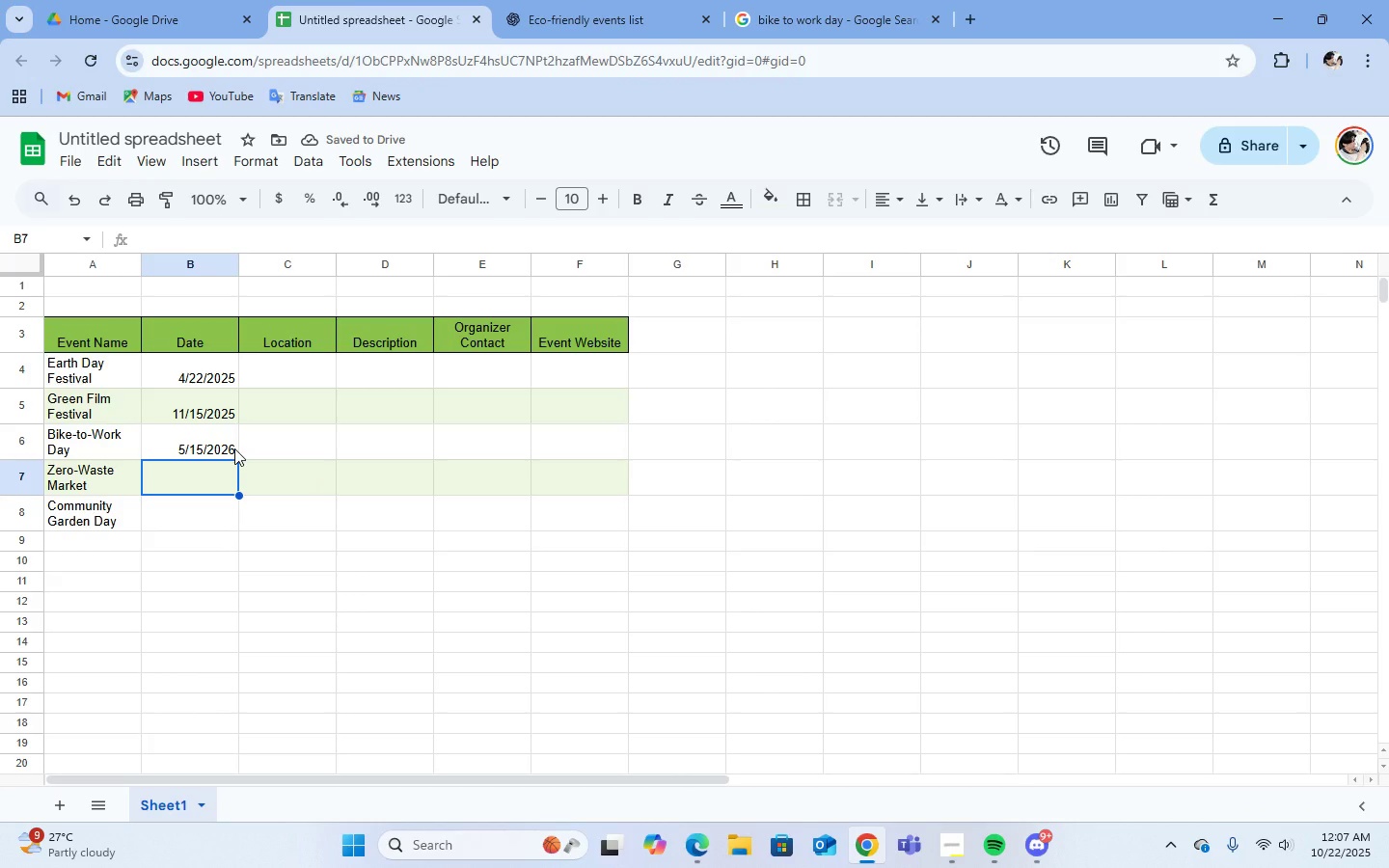 
hold_key(key=ControlLeft, duration=1.53)
left_click_drag(start_coordinate=[239, 497], to_coordinate=[239, 519])
 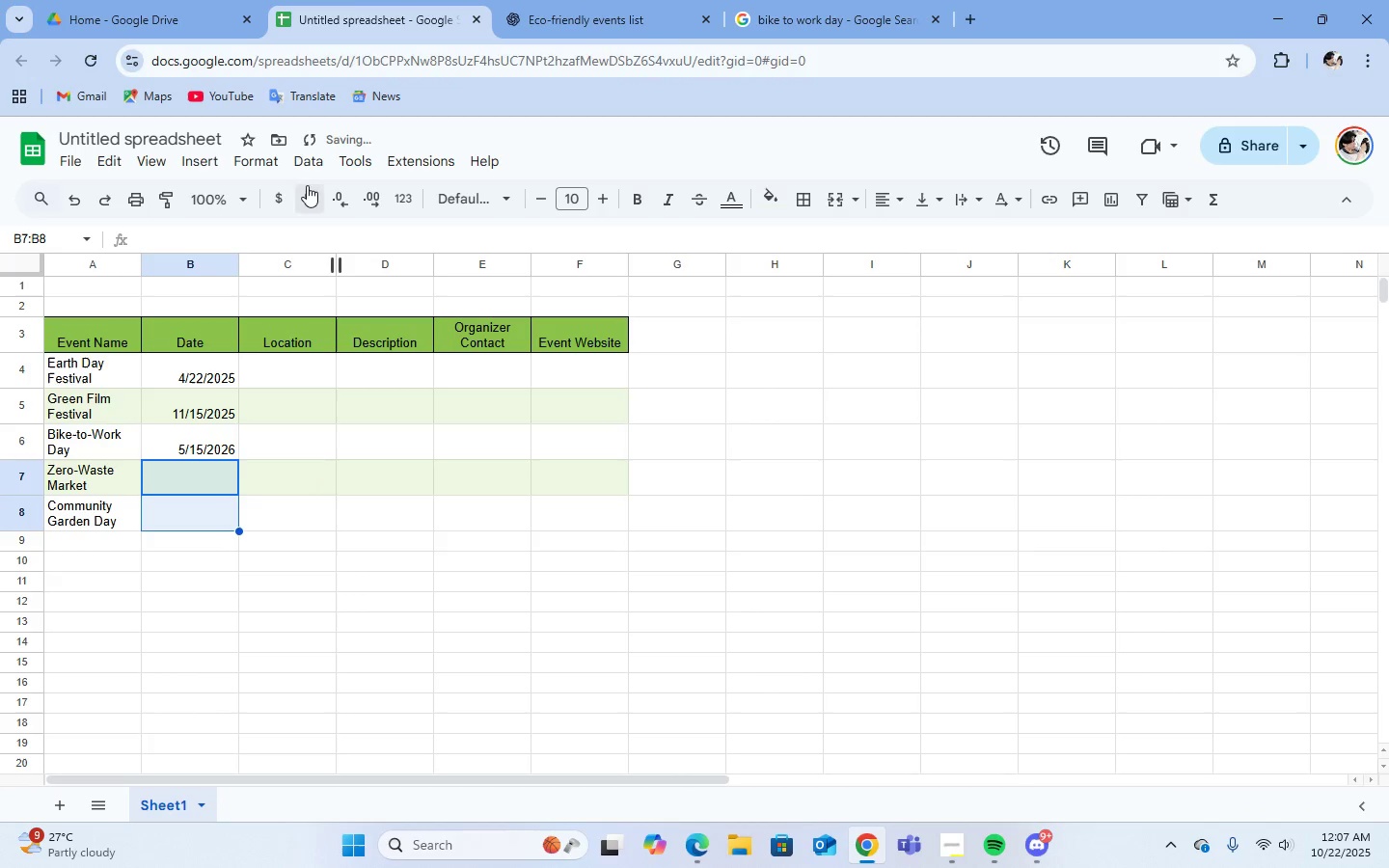 
key(Control+ControlLeft)
 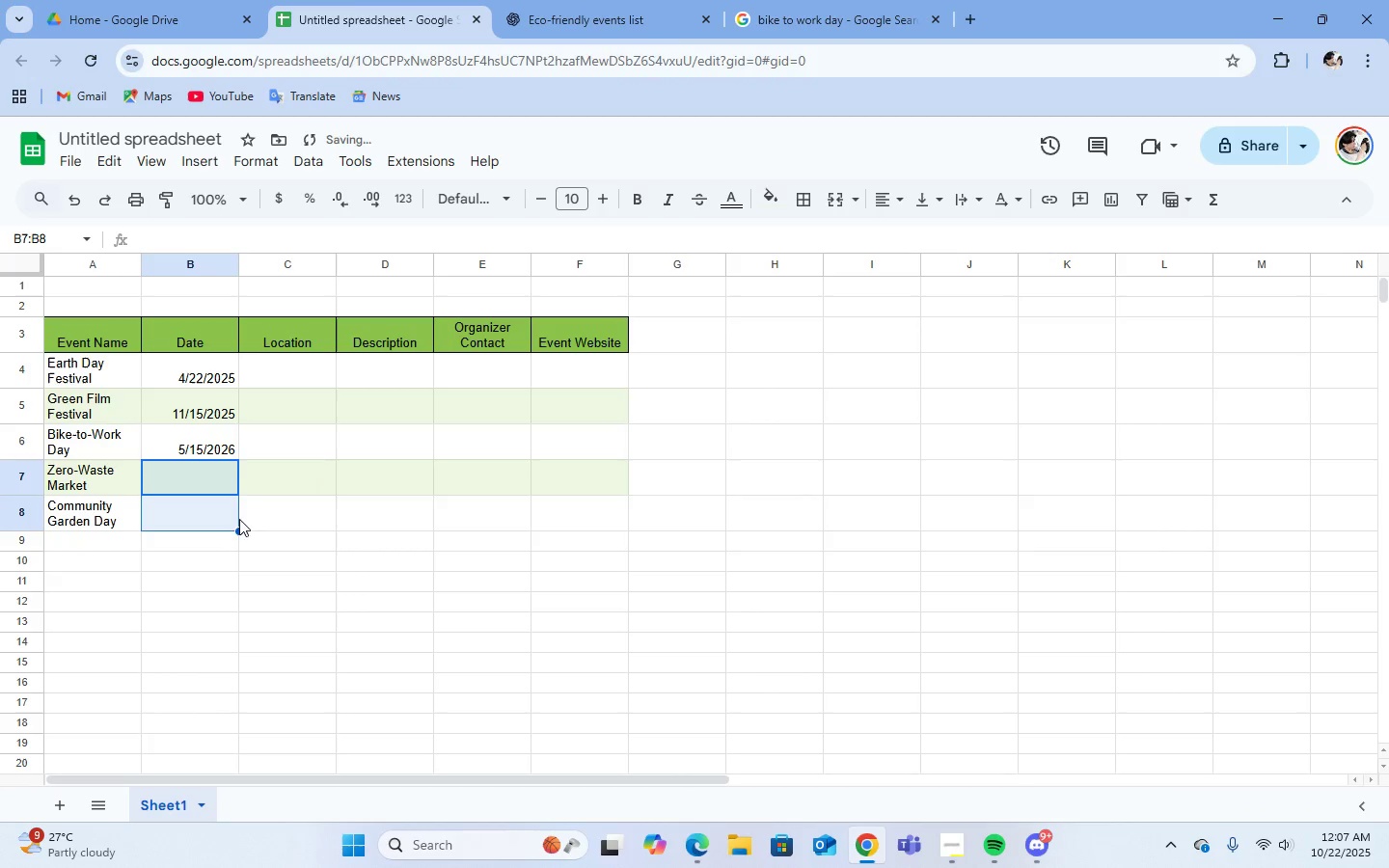 
left_click([259, 156])
 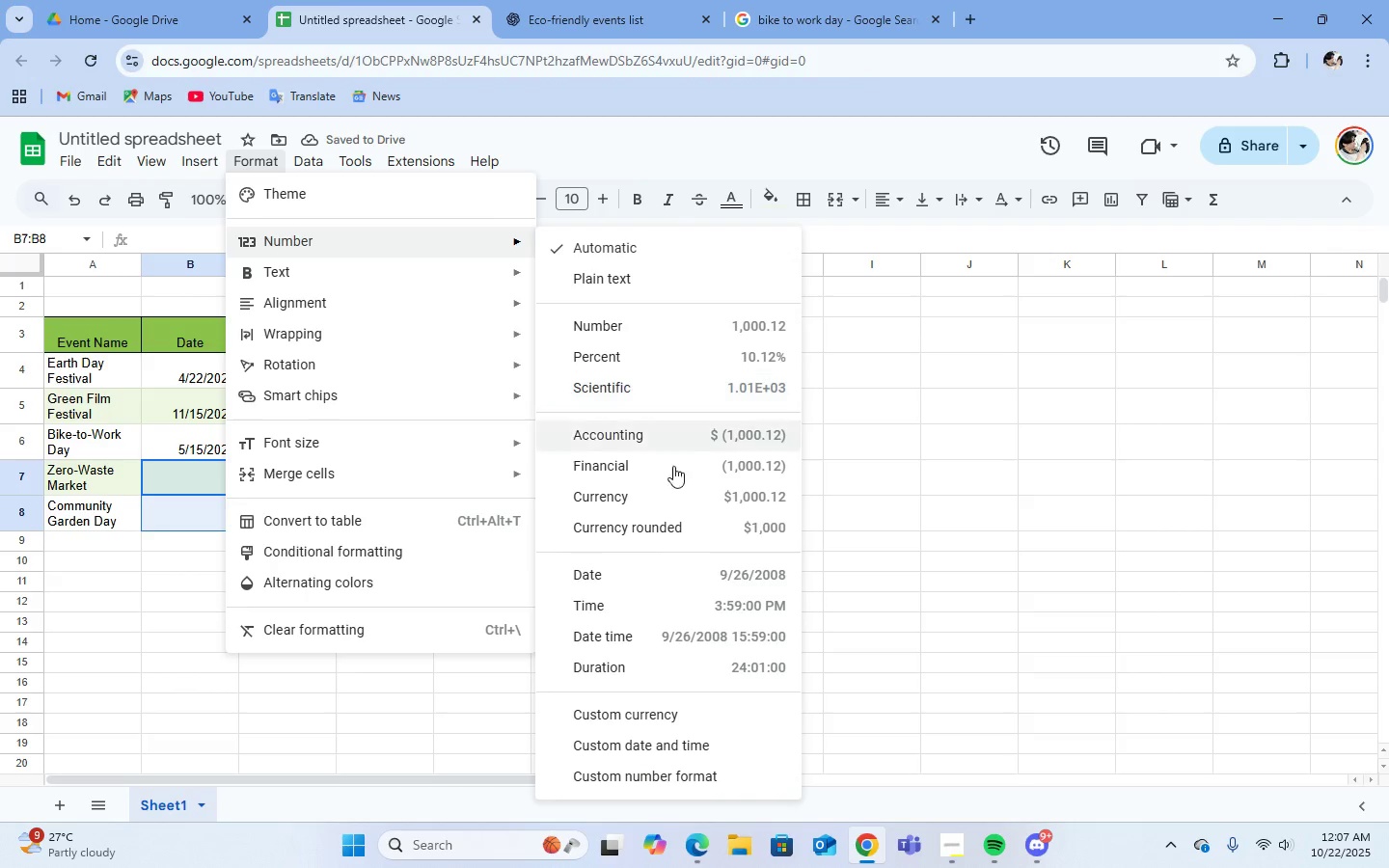 
left_click([613, 631])
 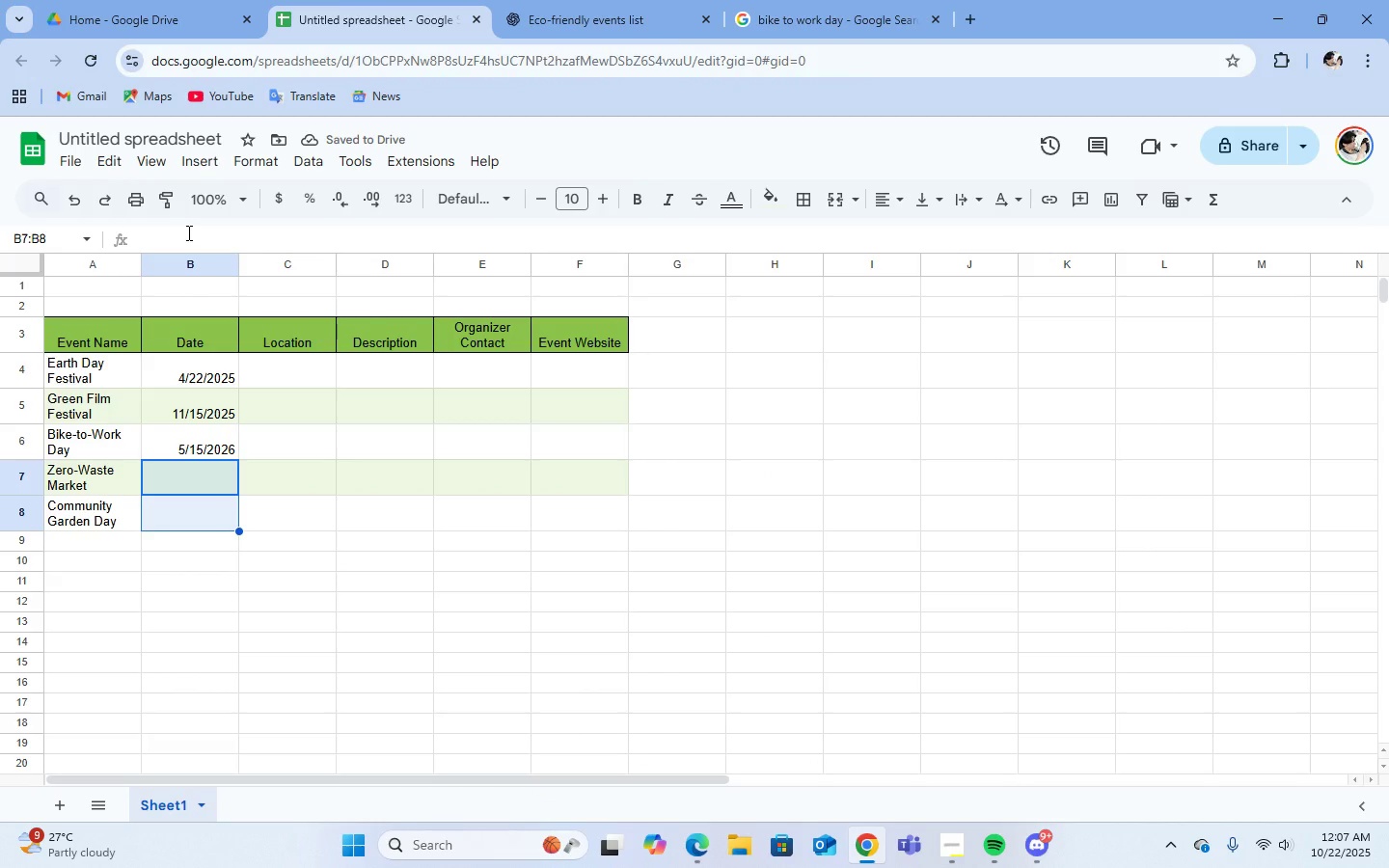 
left_click([770, 34])
 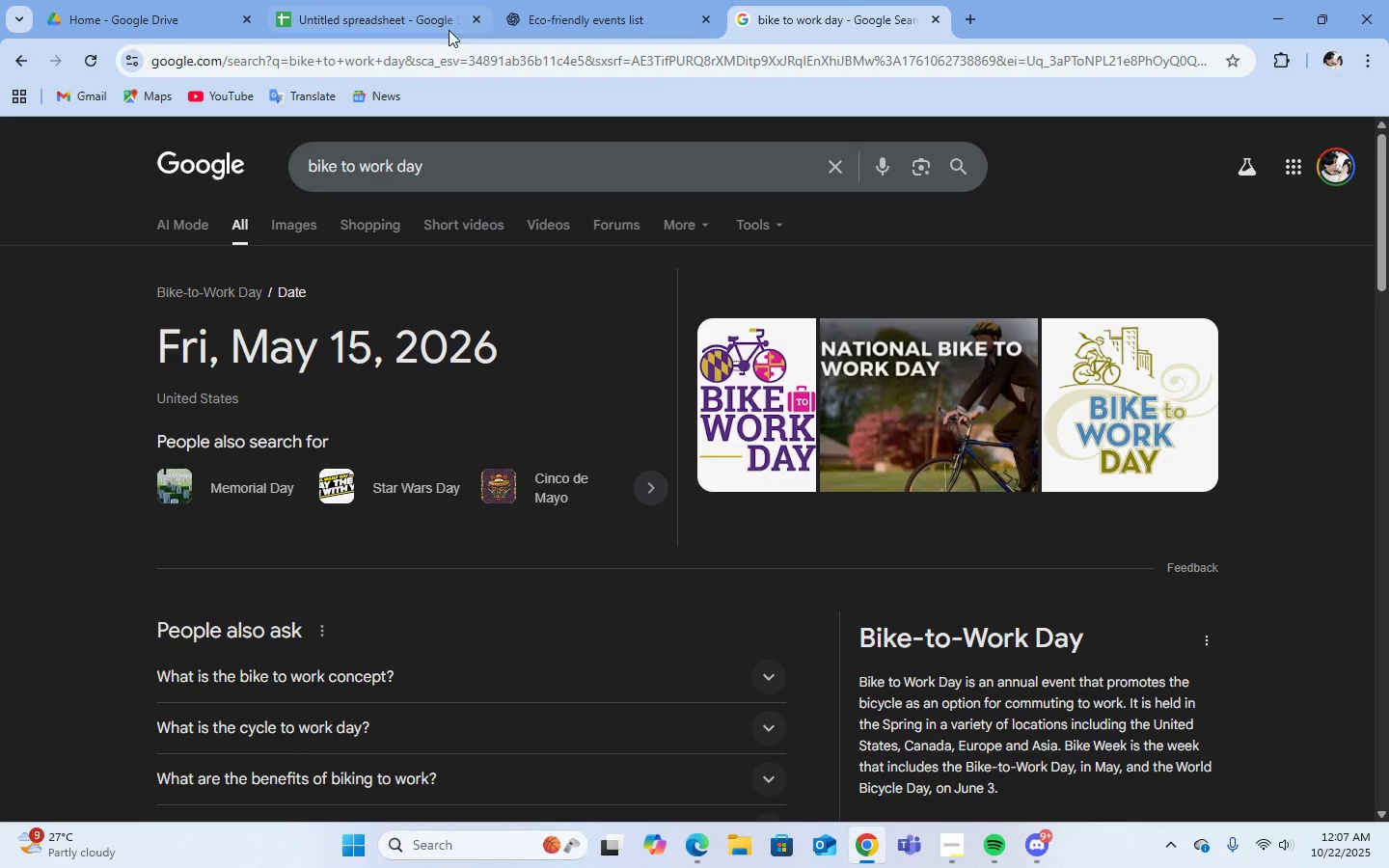 
left_click([402, 32])
 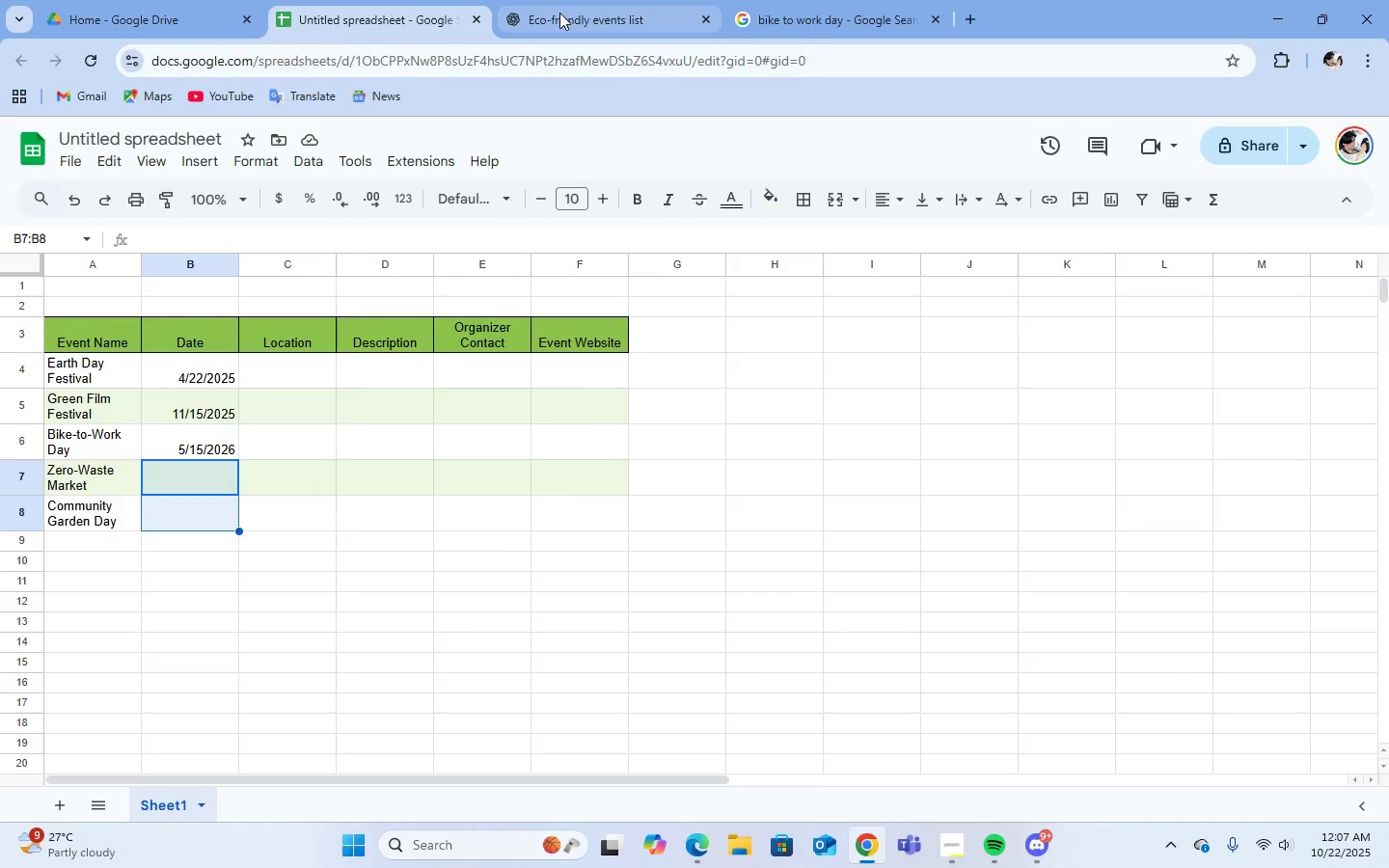 
left_click([559, 13])
 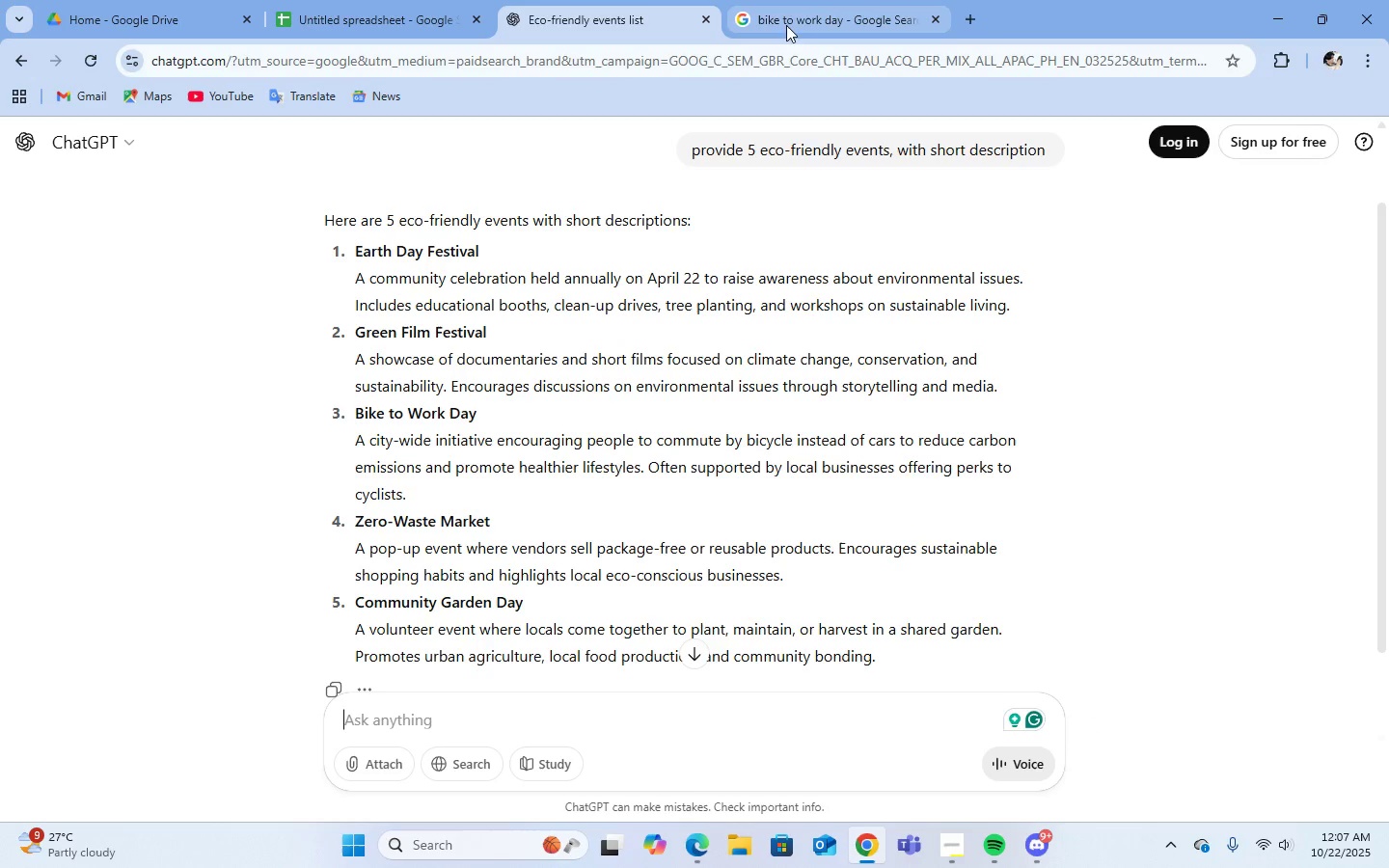 
left_click([787, 23])
 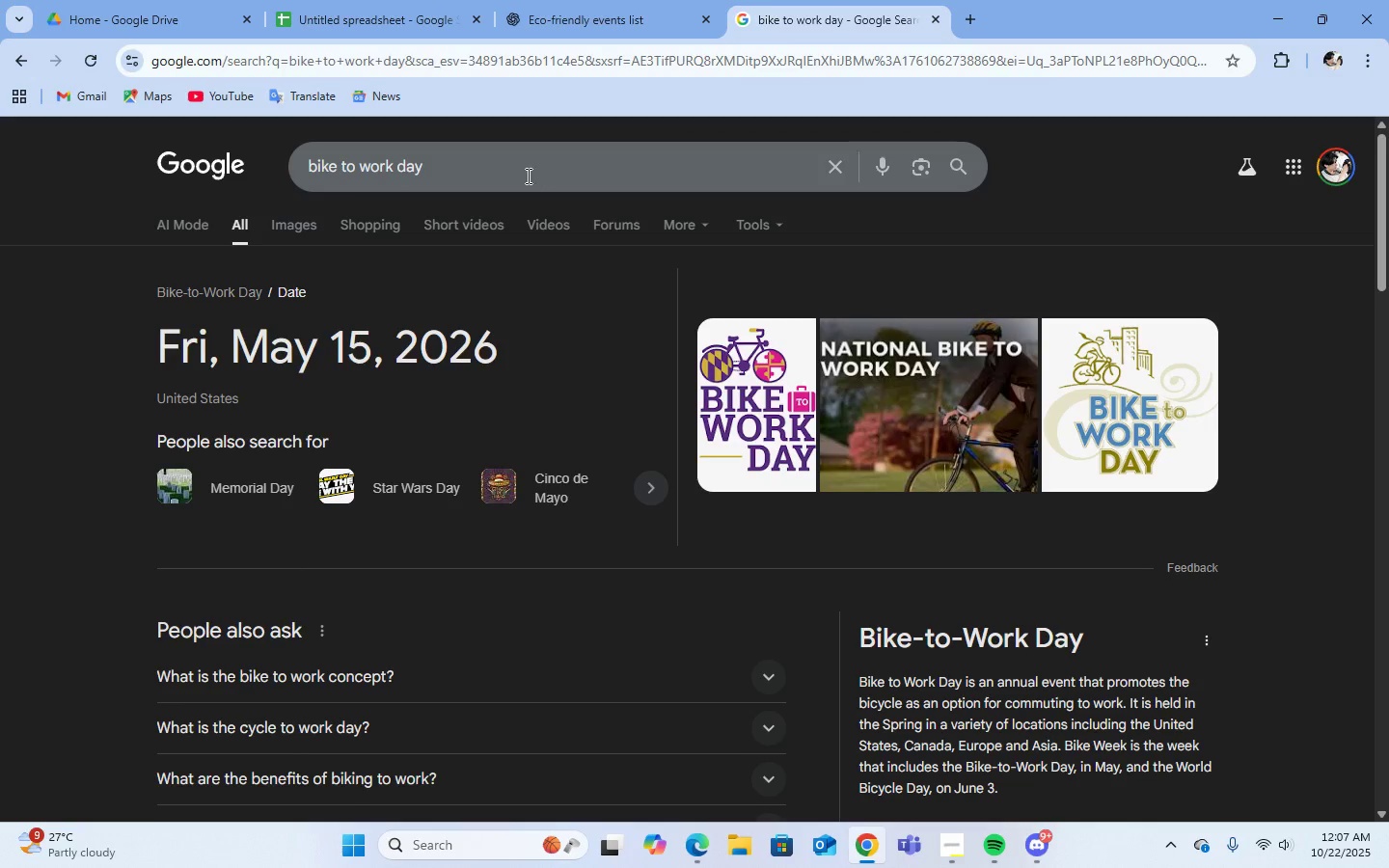 
left_click_drag(start_coordinate=[527, 176], to_coordinate=[214, 177])
 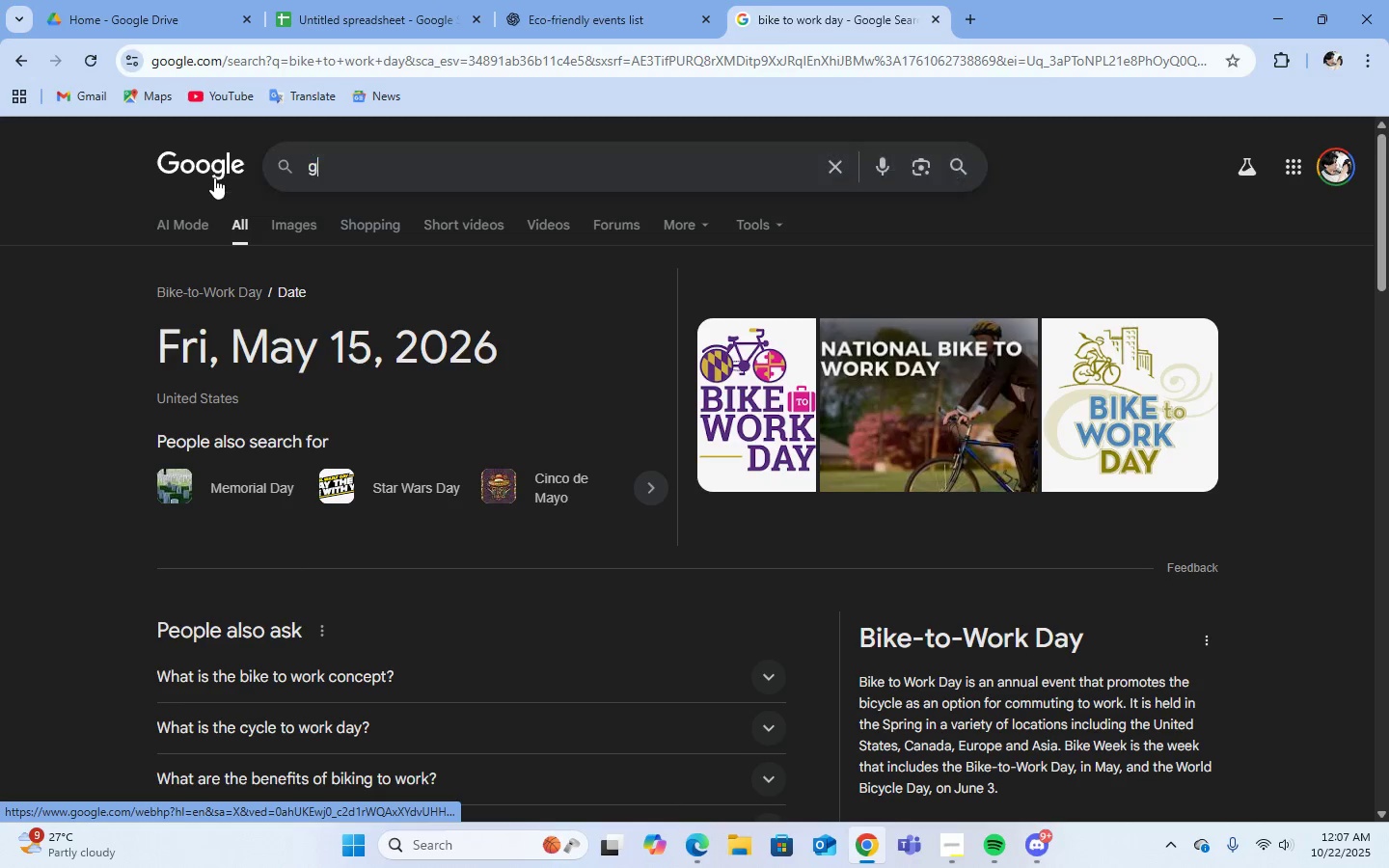 
type(green film festival)
 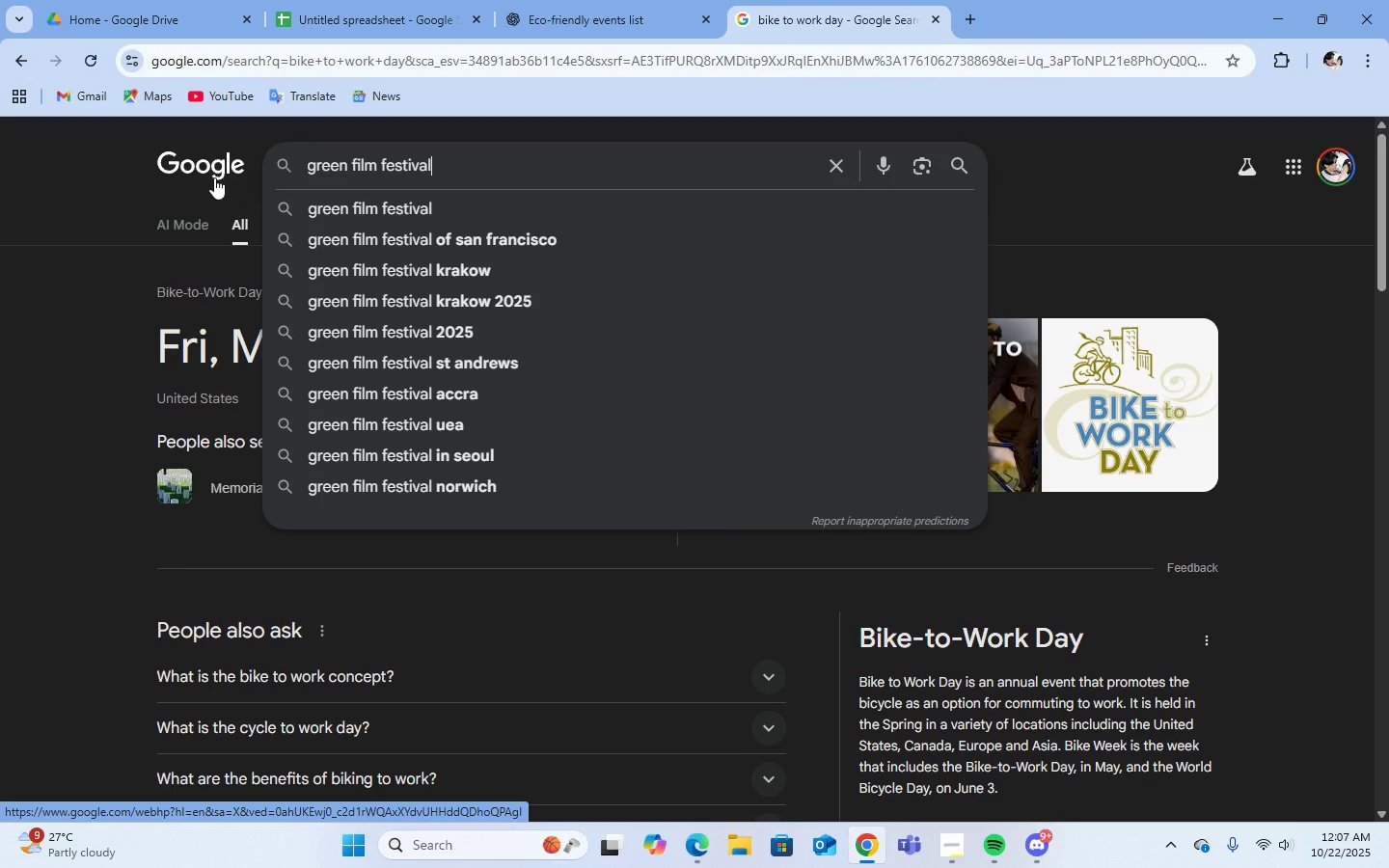 
key(Enter)
 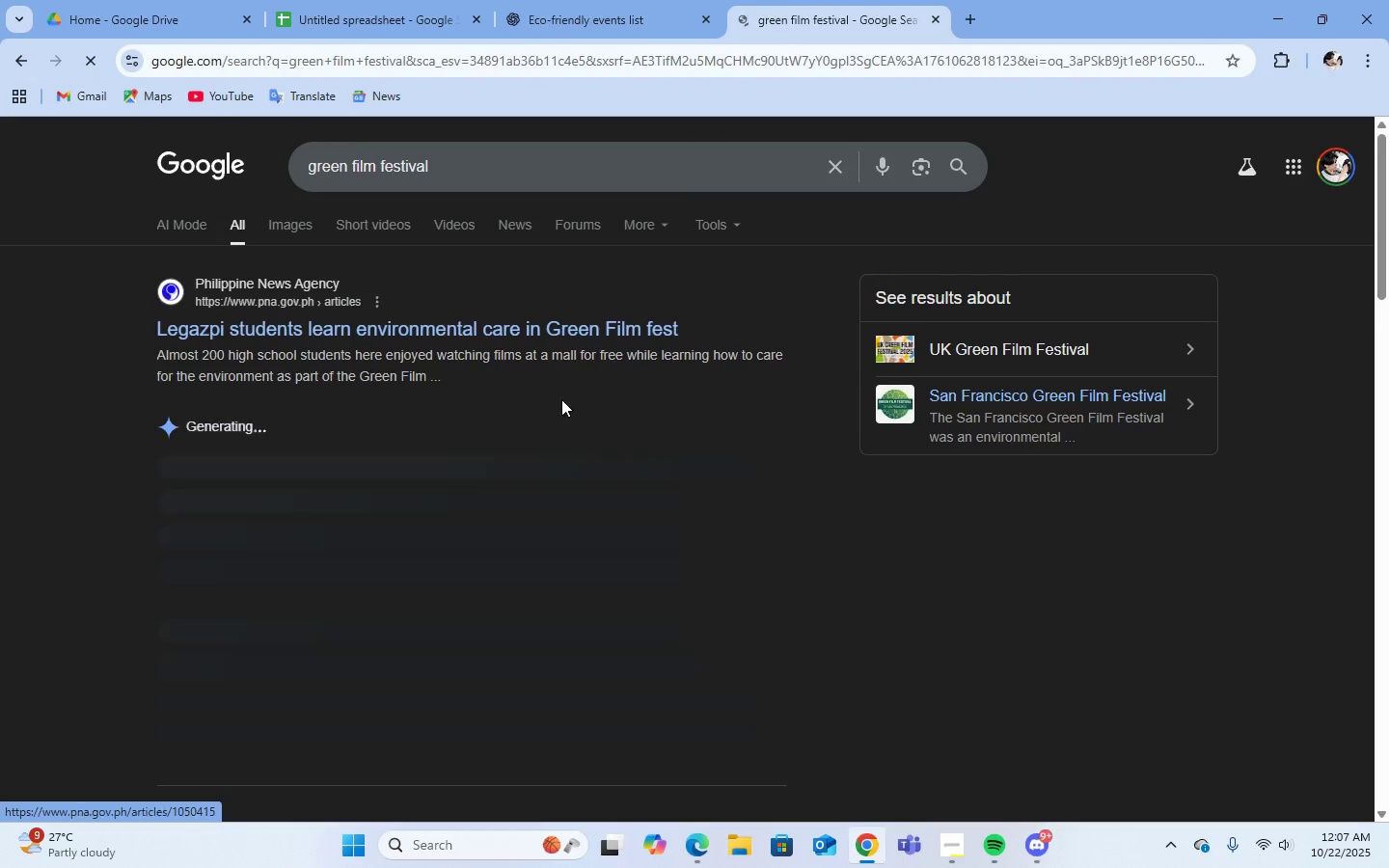 
scroll: coordinate [599, 446], scroll_direction: down, amount: 2.0
 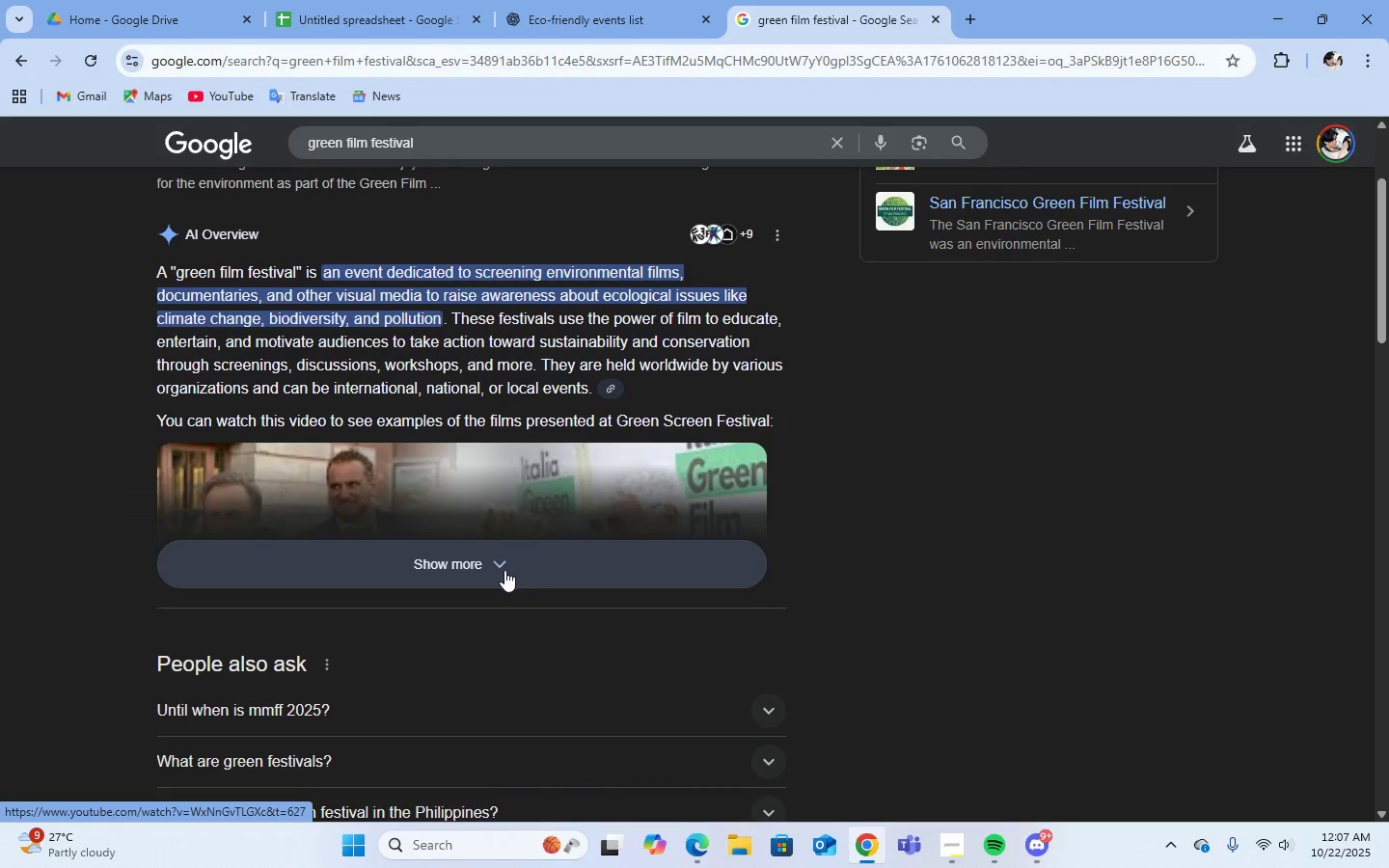 
left_click([502, 563])
 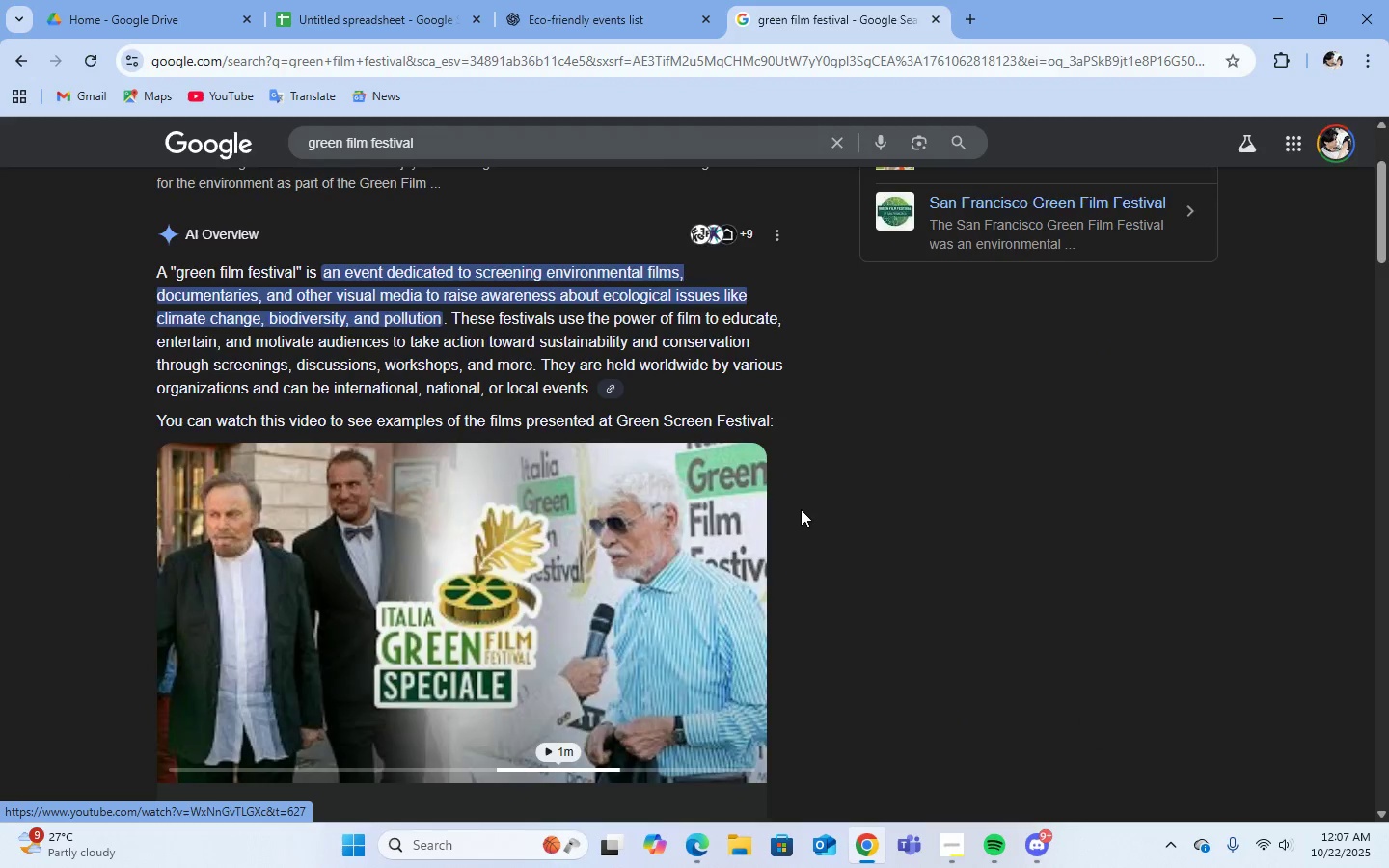 
scroll: coordinate [801, 509], scroll_direction: down, amount: 6.0
 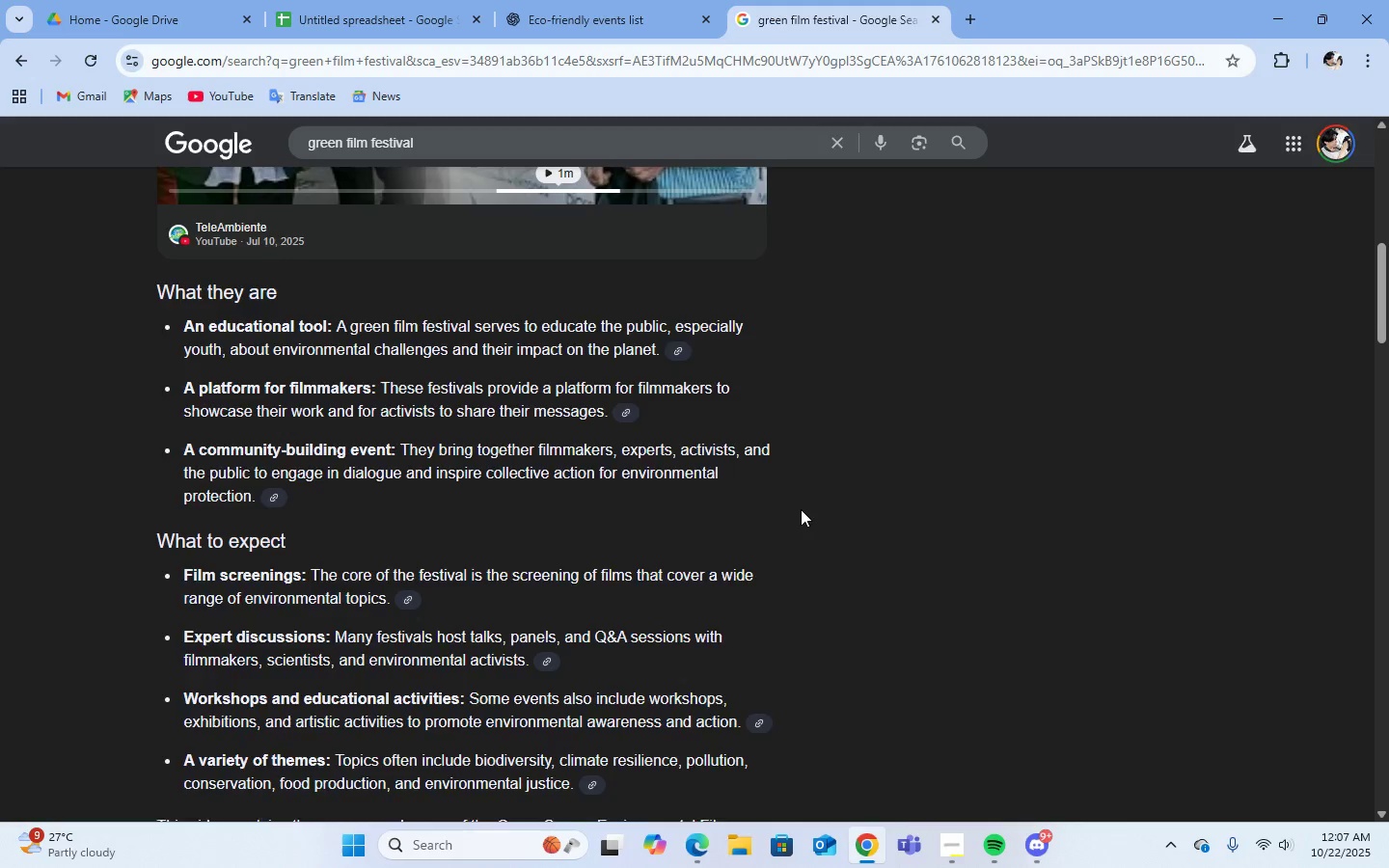 
scroll: coordinate [801, 507], scroll_direction: up, amount: 10.0
 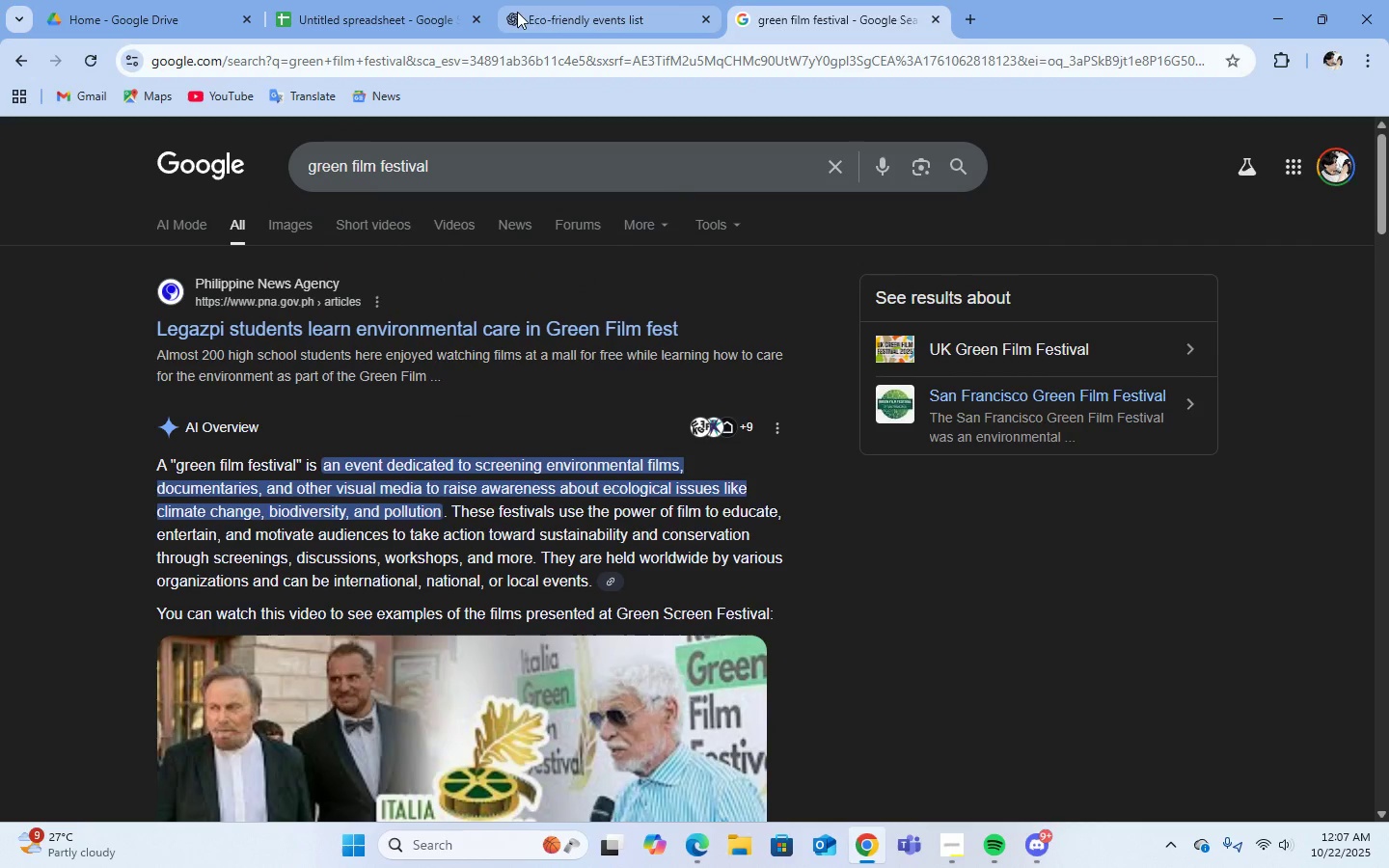 
left_click([299, 26])
 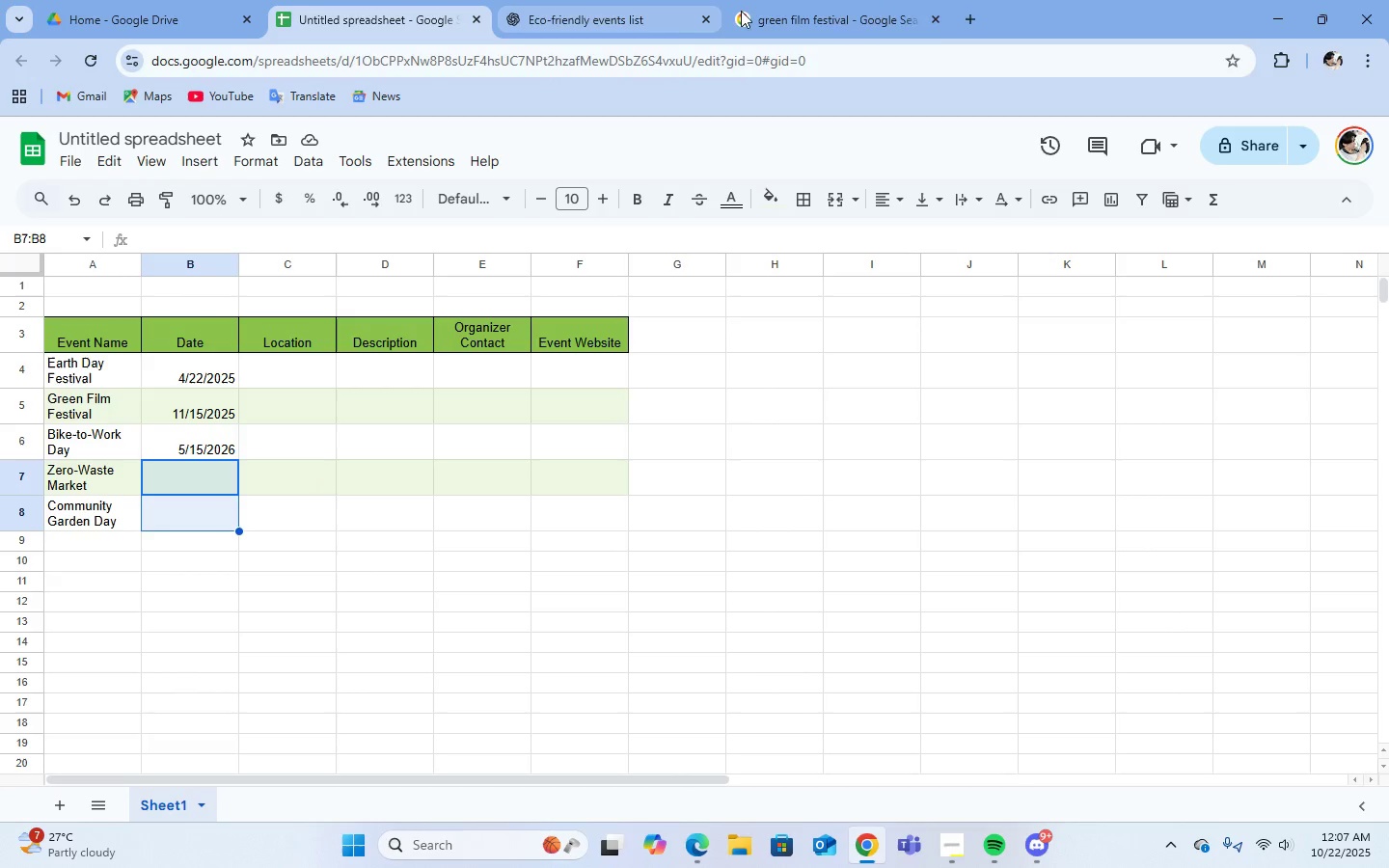 
left_click([856, 11])
 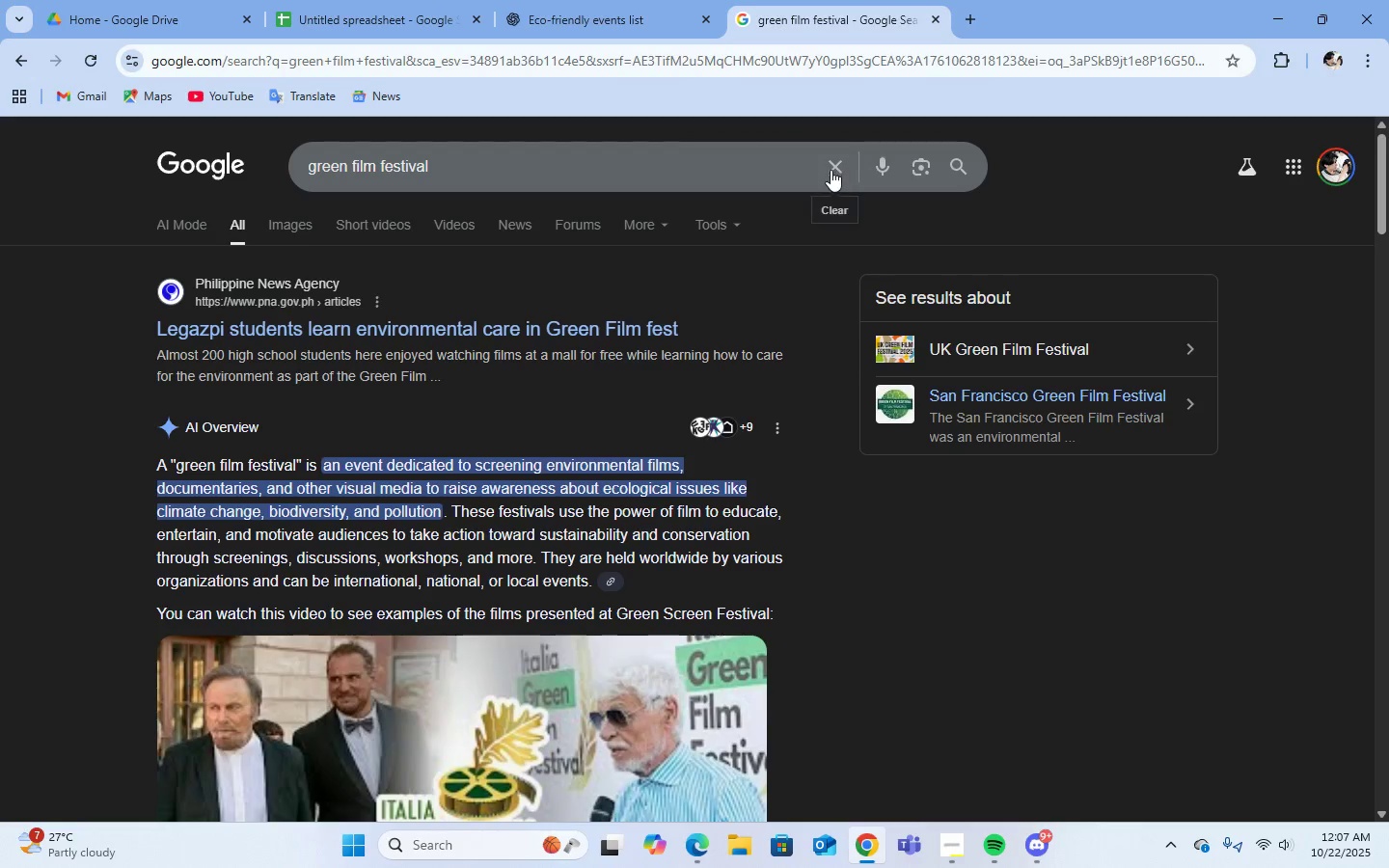 
left_click([831, 170])
 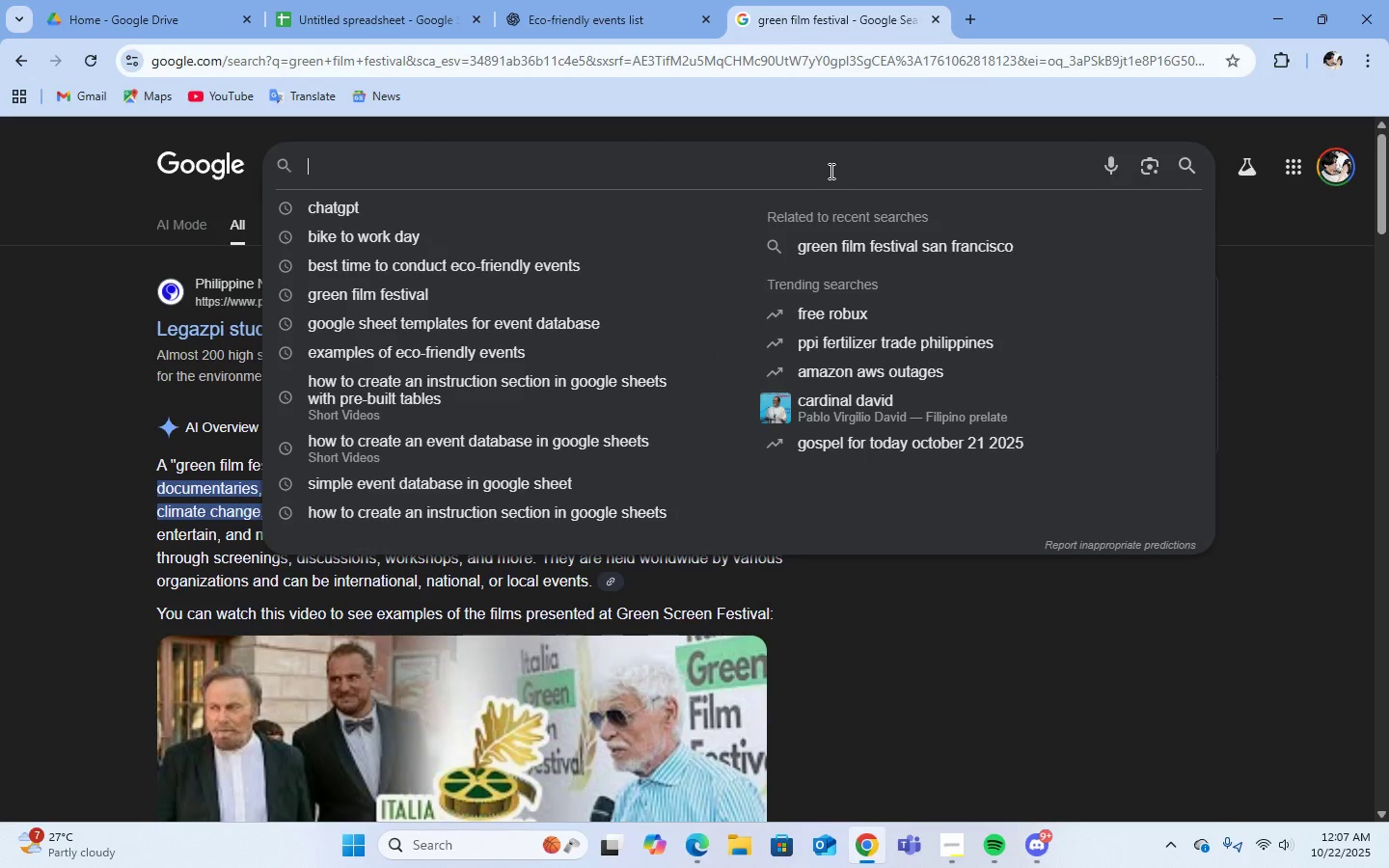 
type(zero waste marke)
 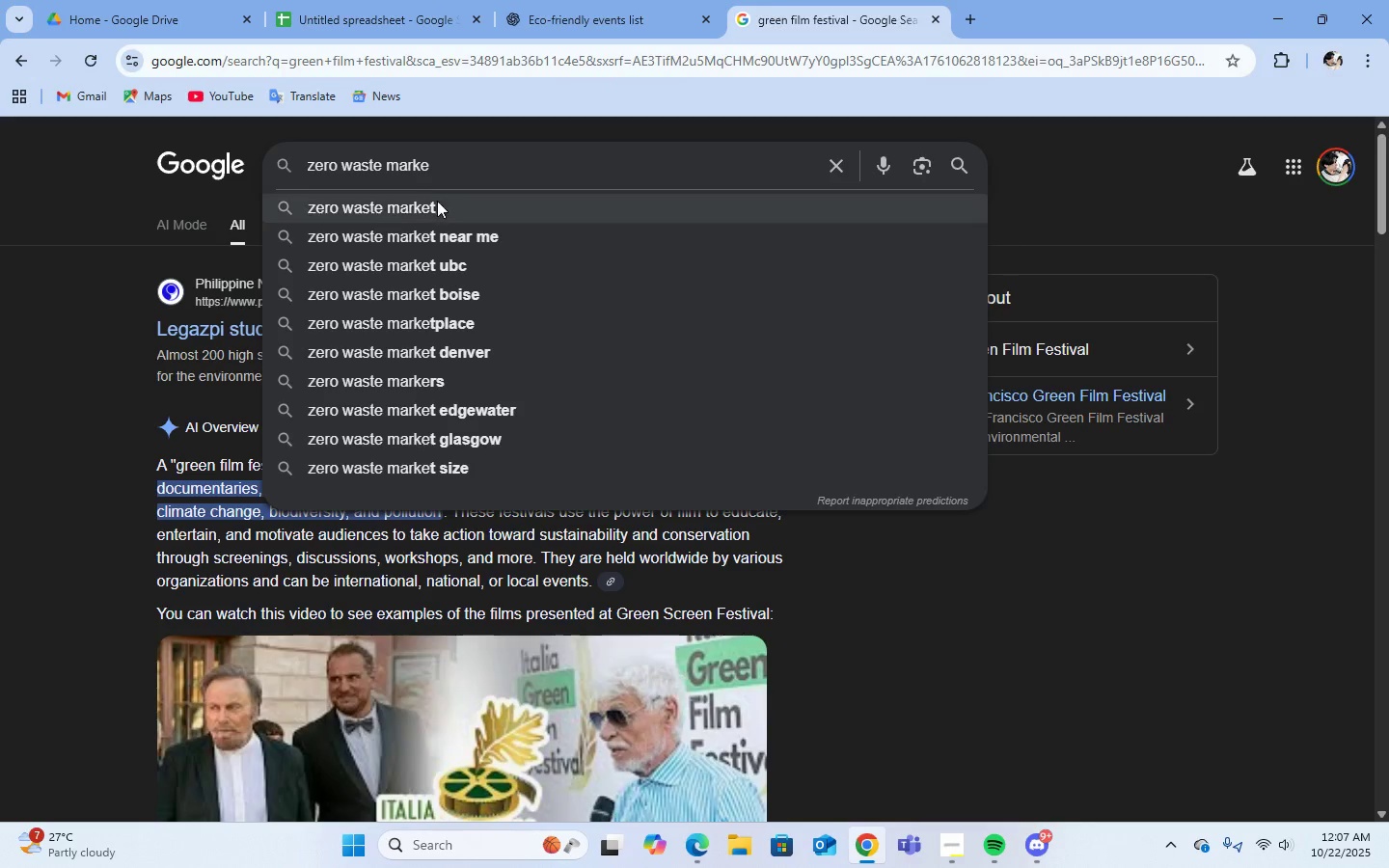 
left_click([436, 203])
 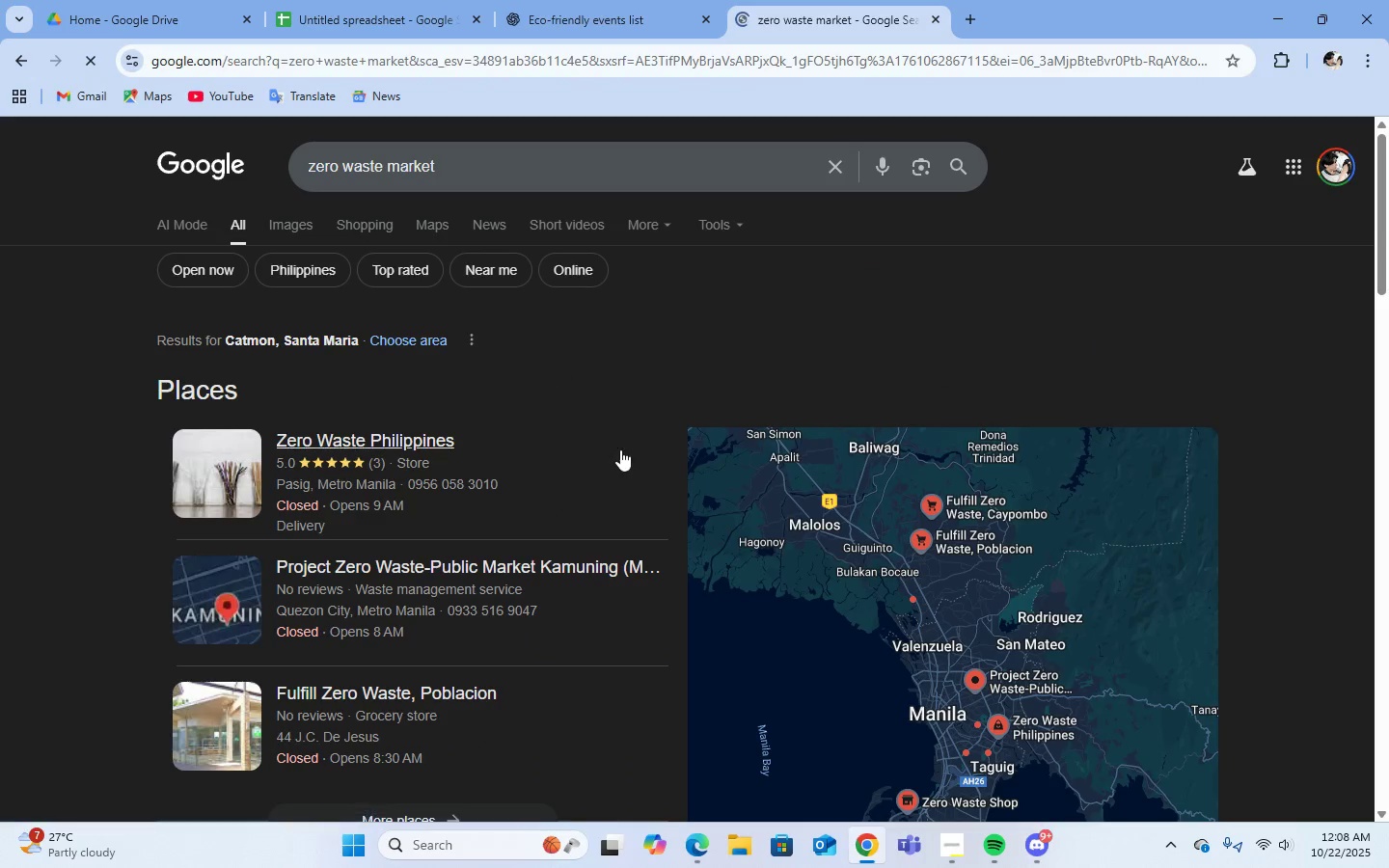 
scroll: coordinate [623, 454], scroll_direction: down, amount: 7.0
 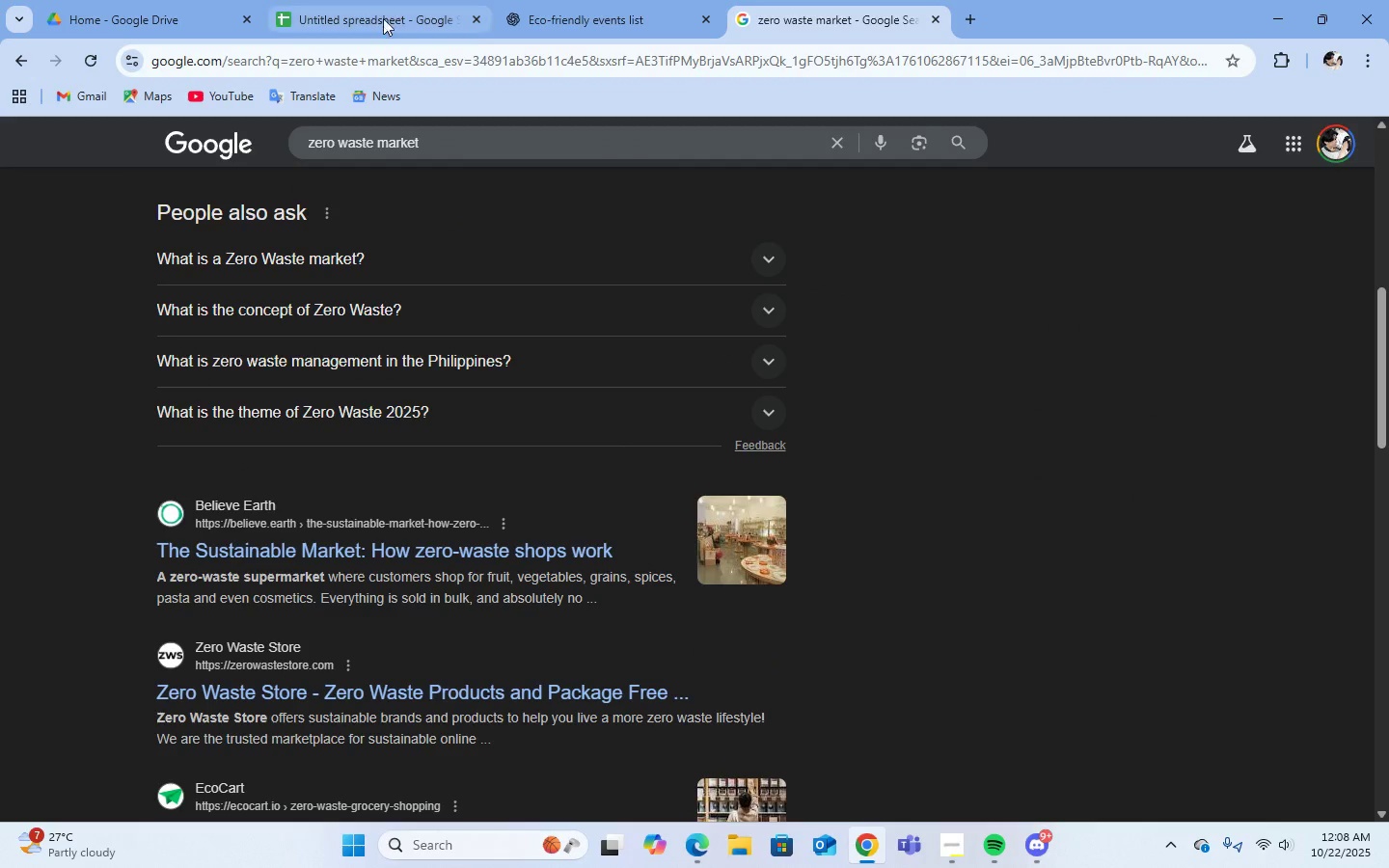 
left_click([341, 14])
 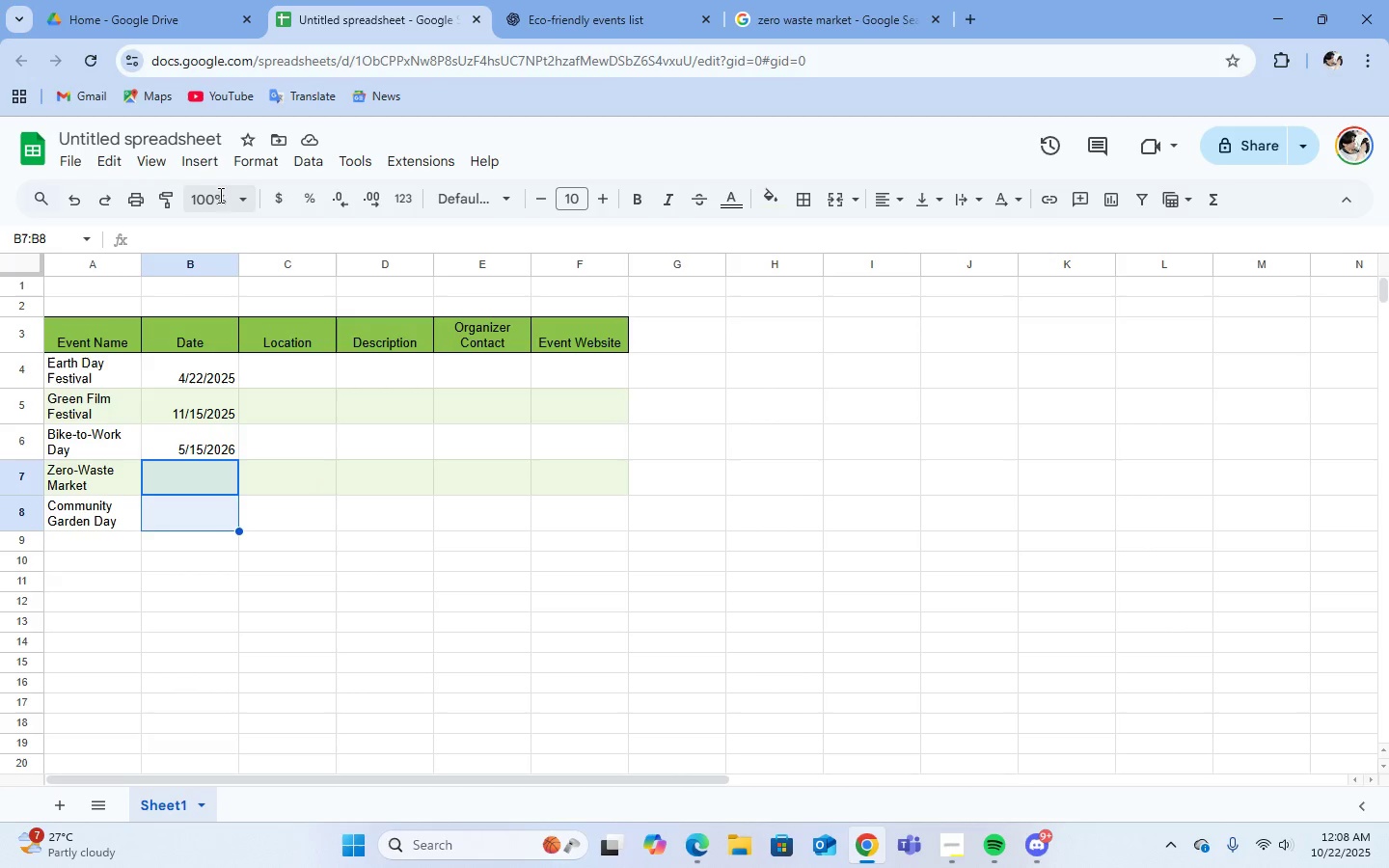 
left_click([211, 231])
 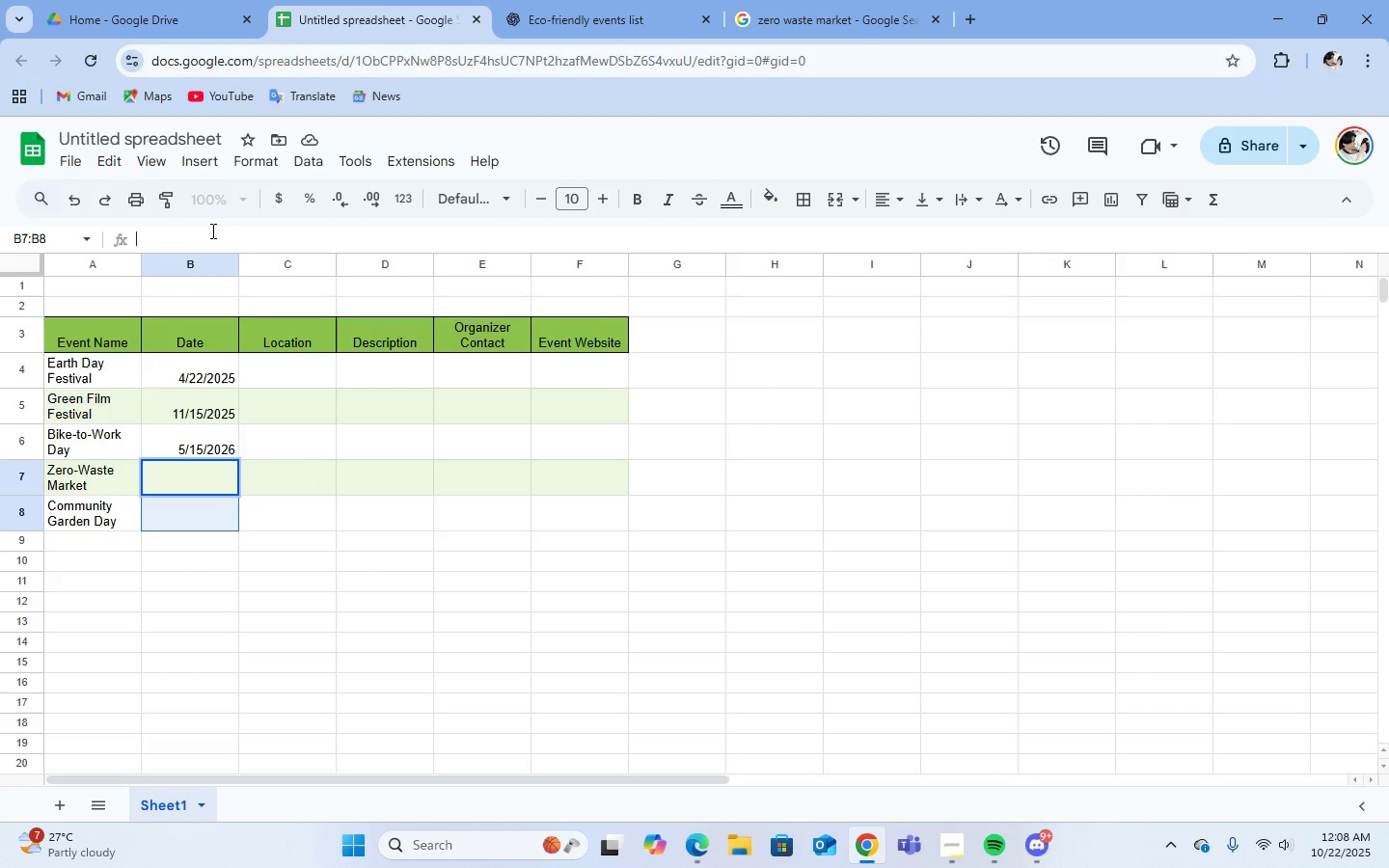 
wait(5.49)
 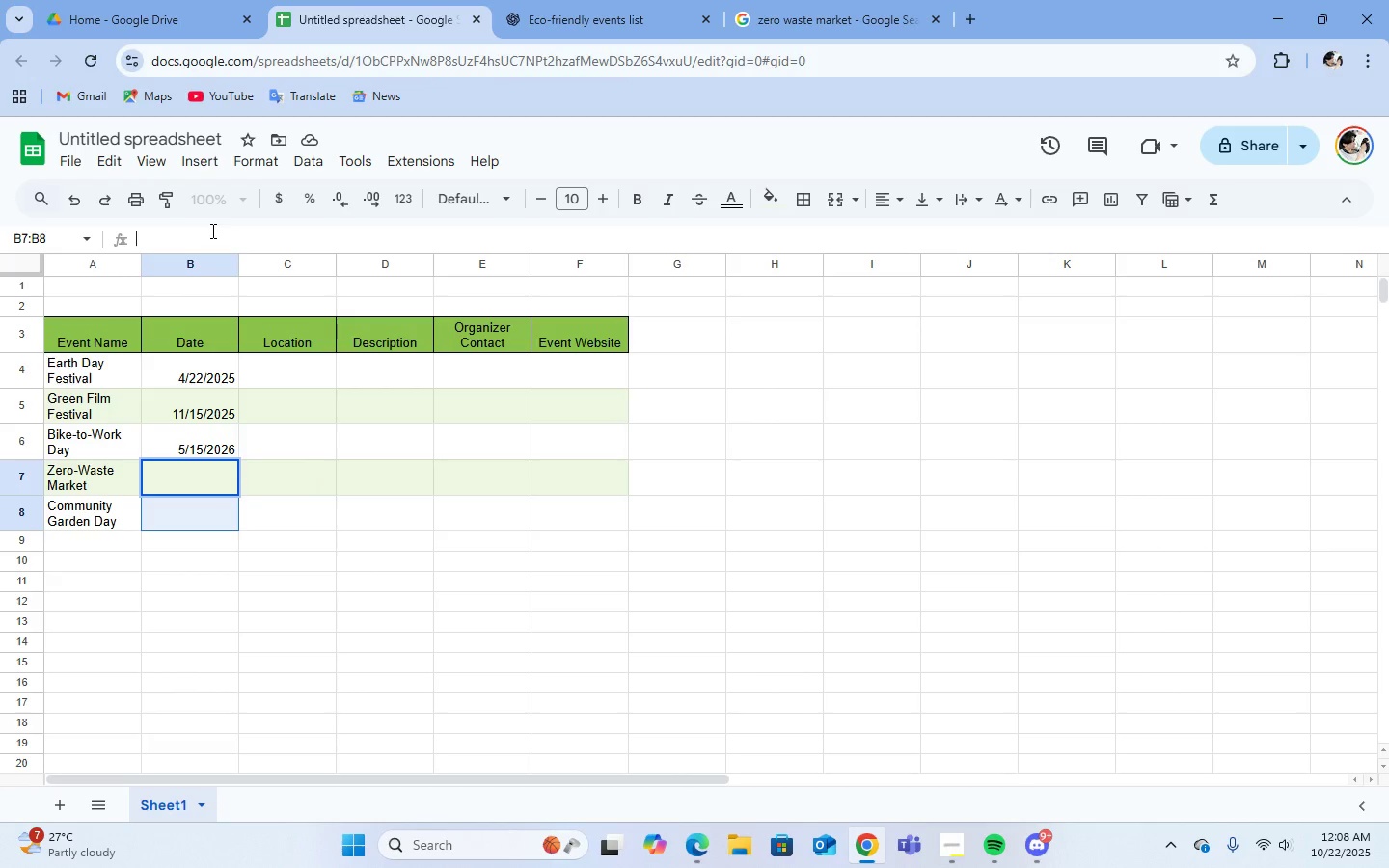 
type(June 15-24, 2026)
 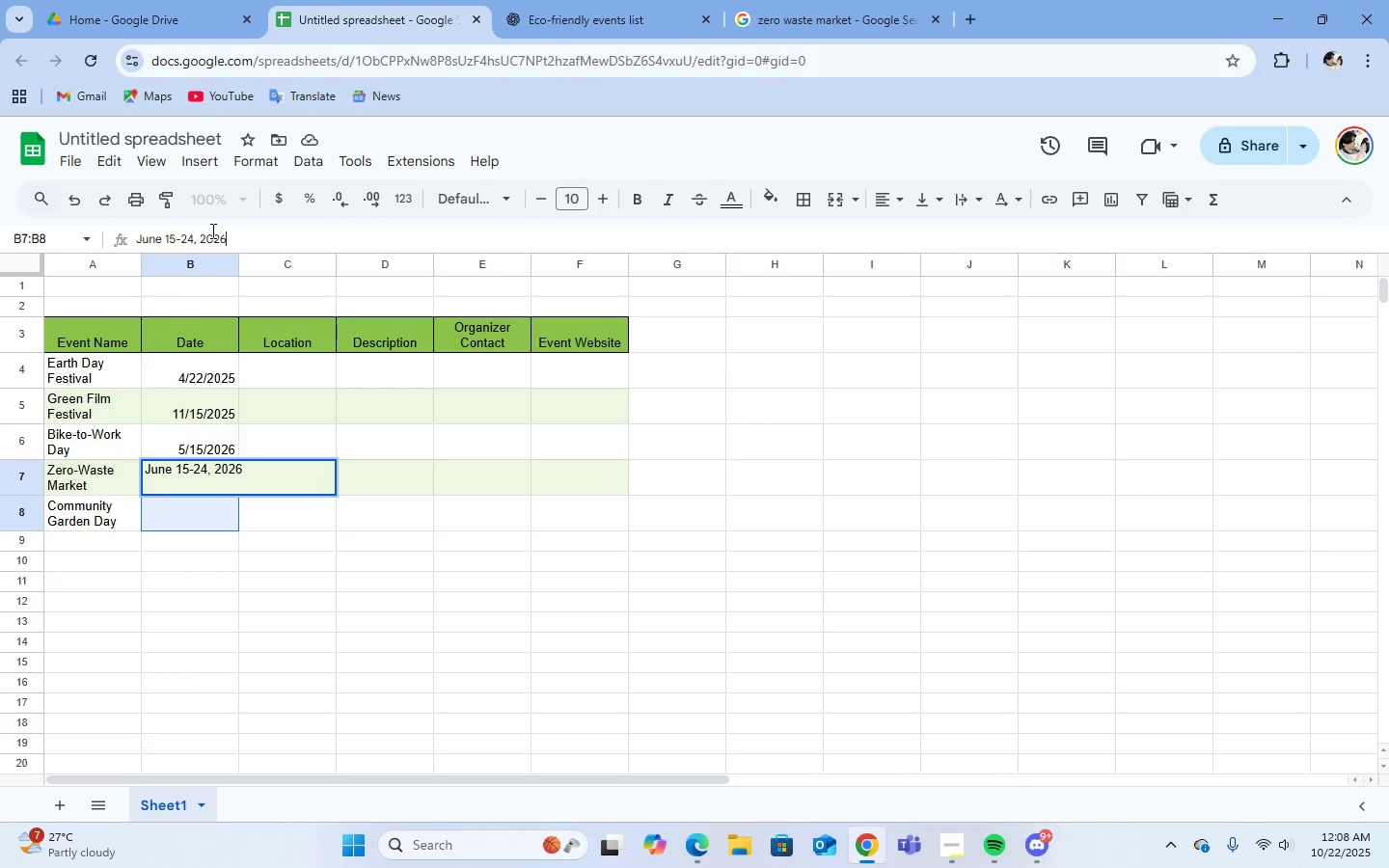 
key(Enter)
 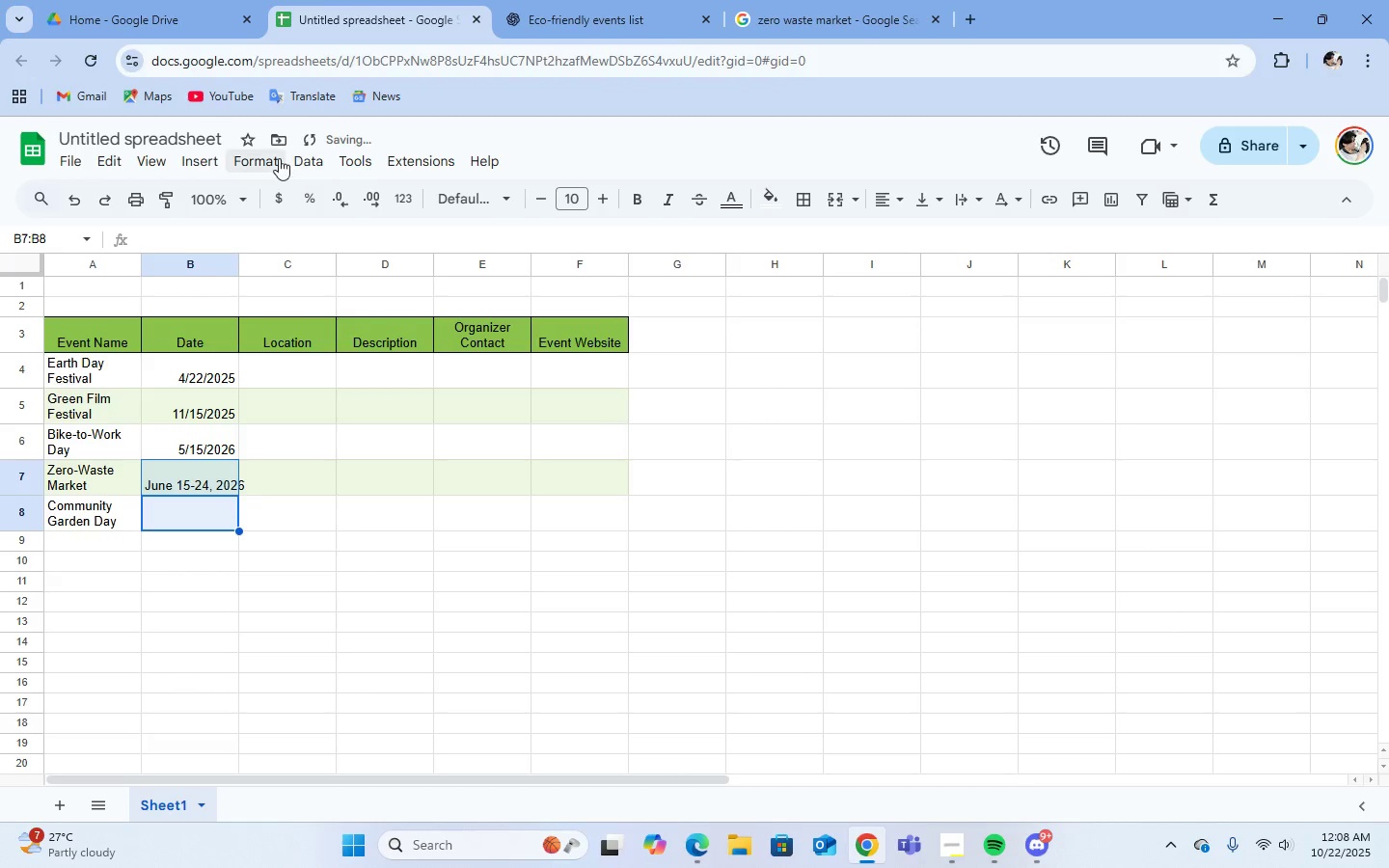 
left_click([270, 158])
 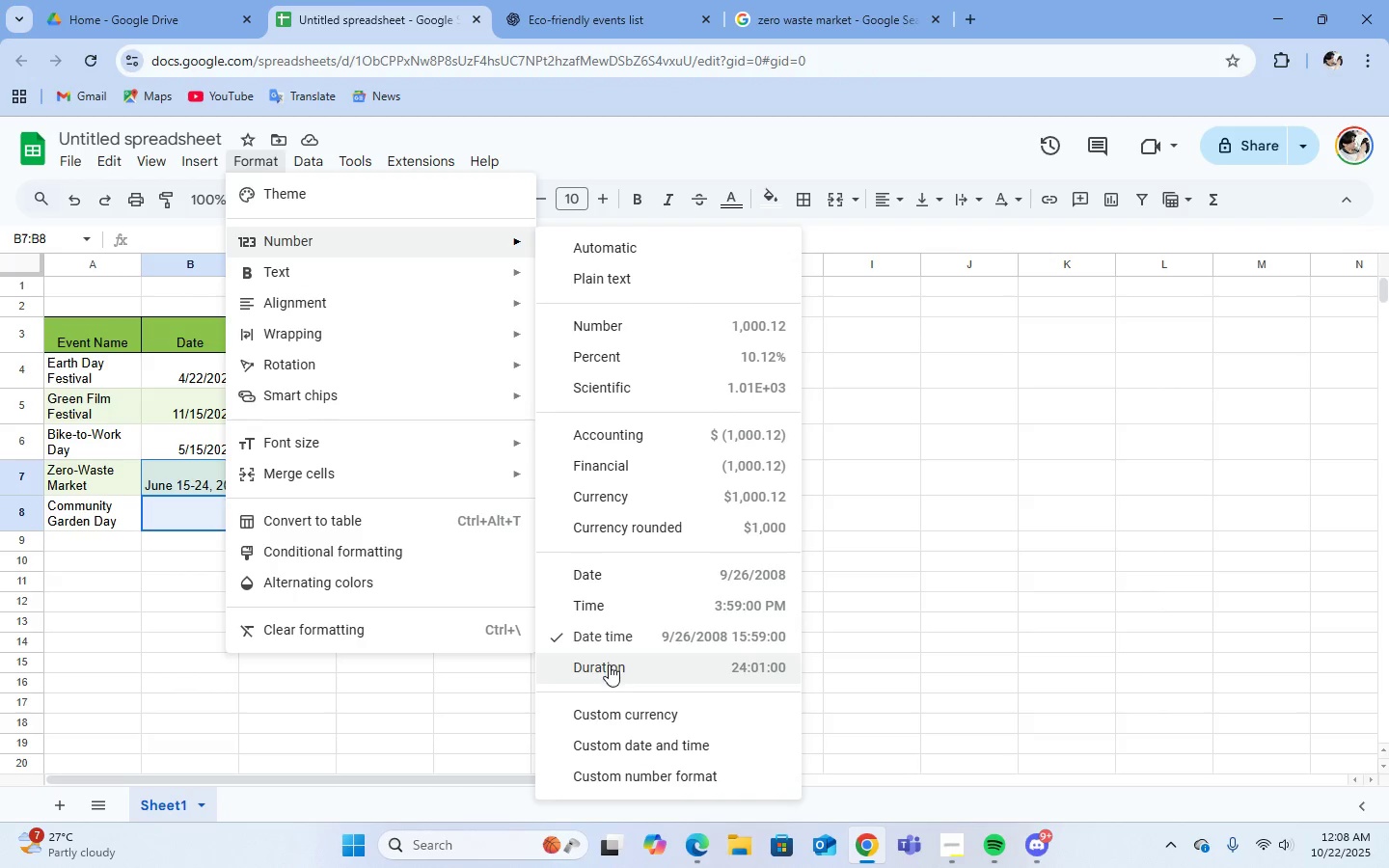 
wait(6.46)
 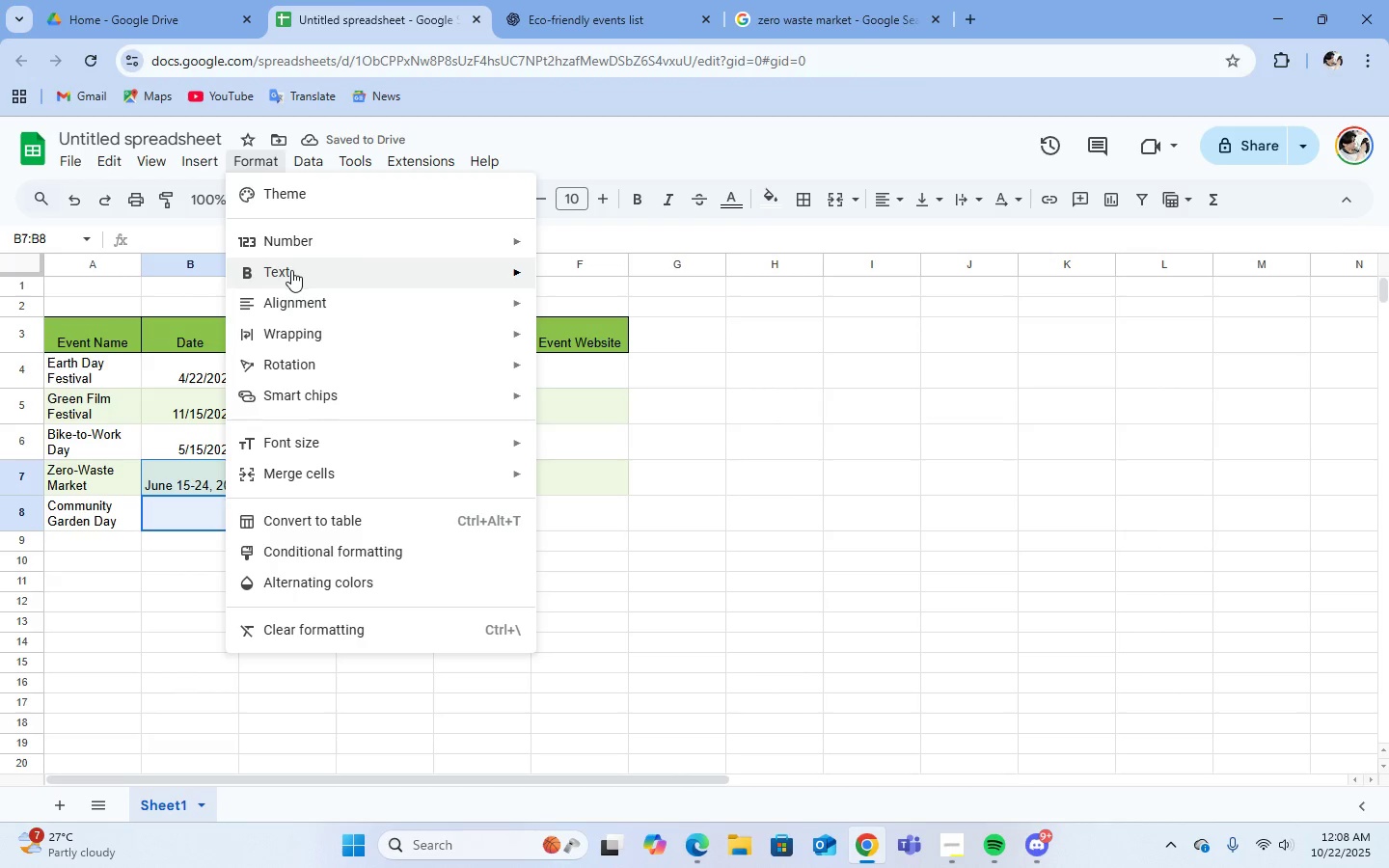 
left_click([596, 576])
 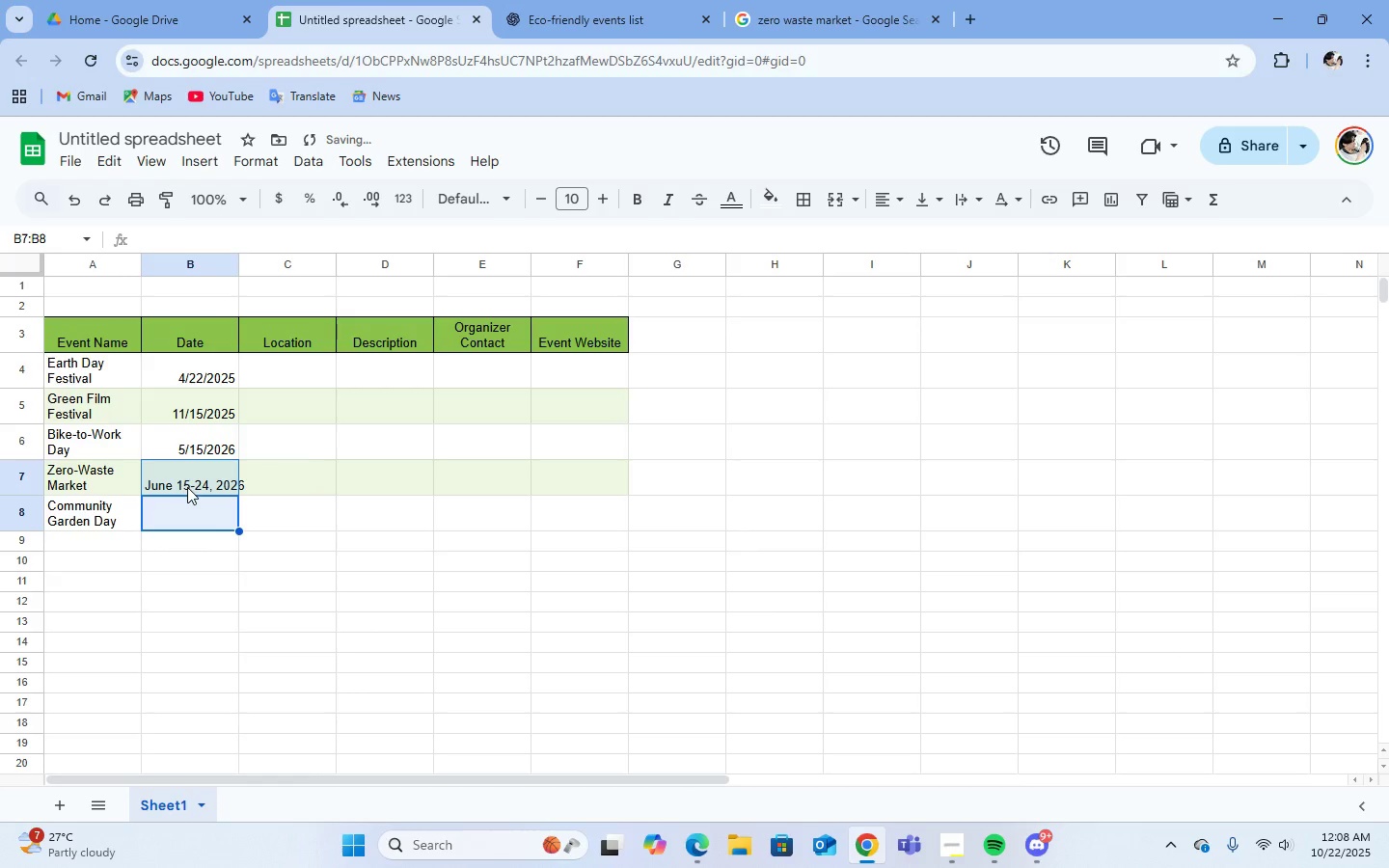 
left_click([187, 487])
 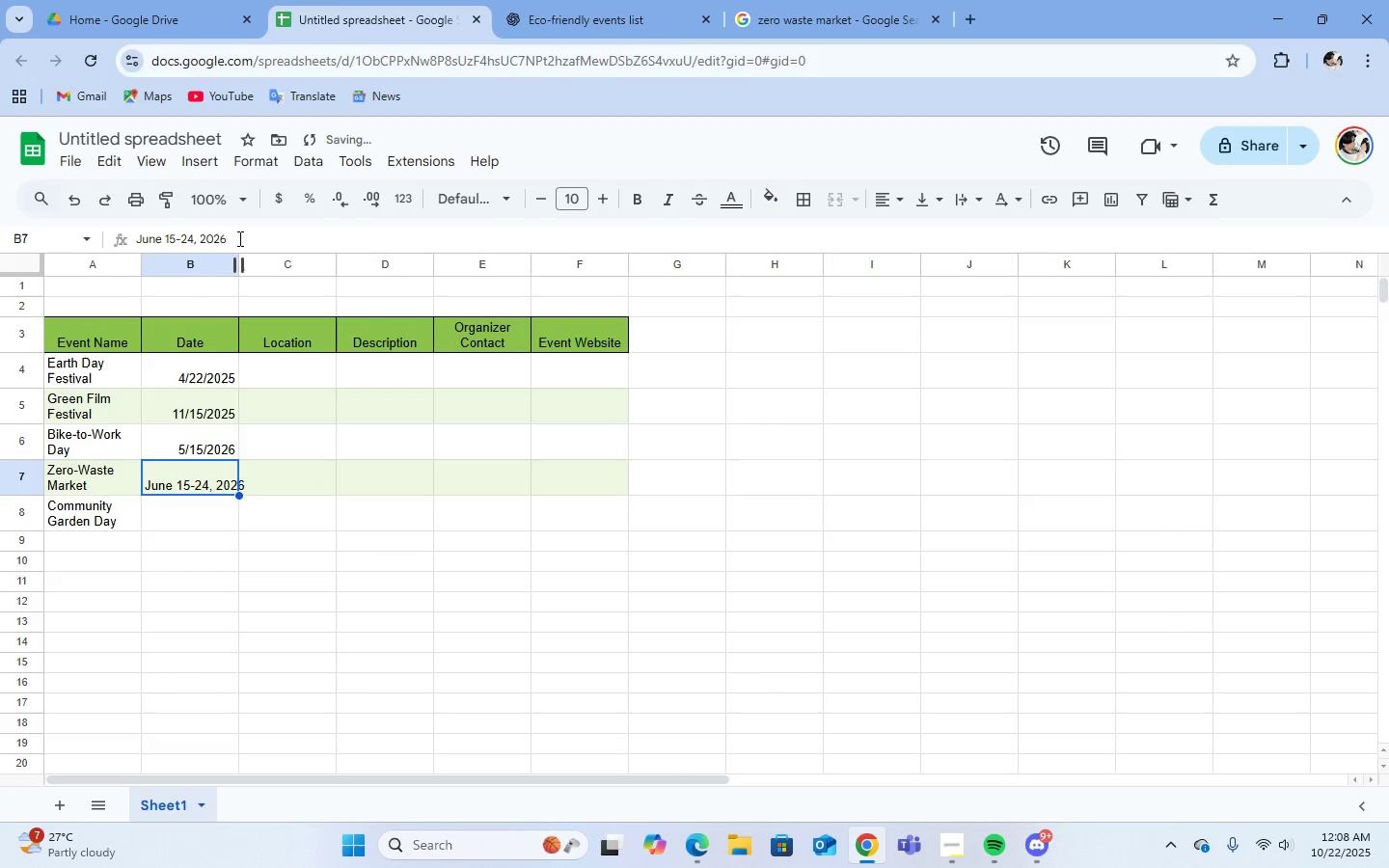 
left_click([238, 238])
 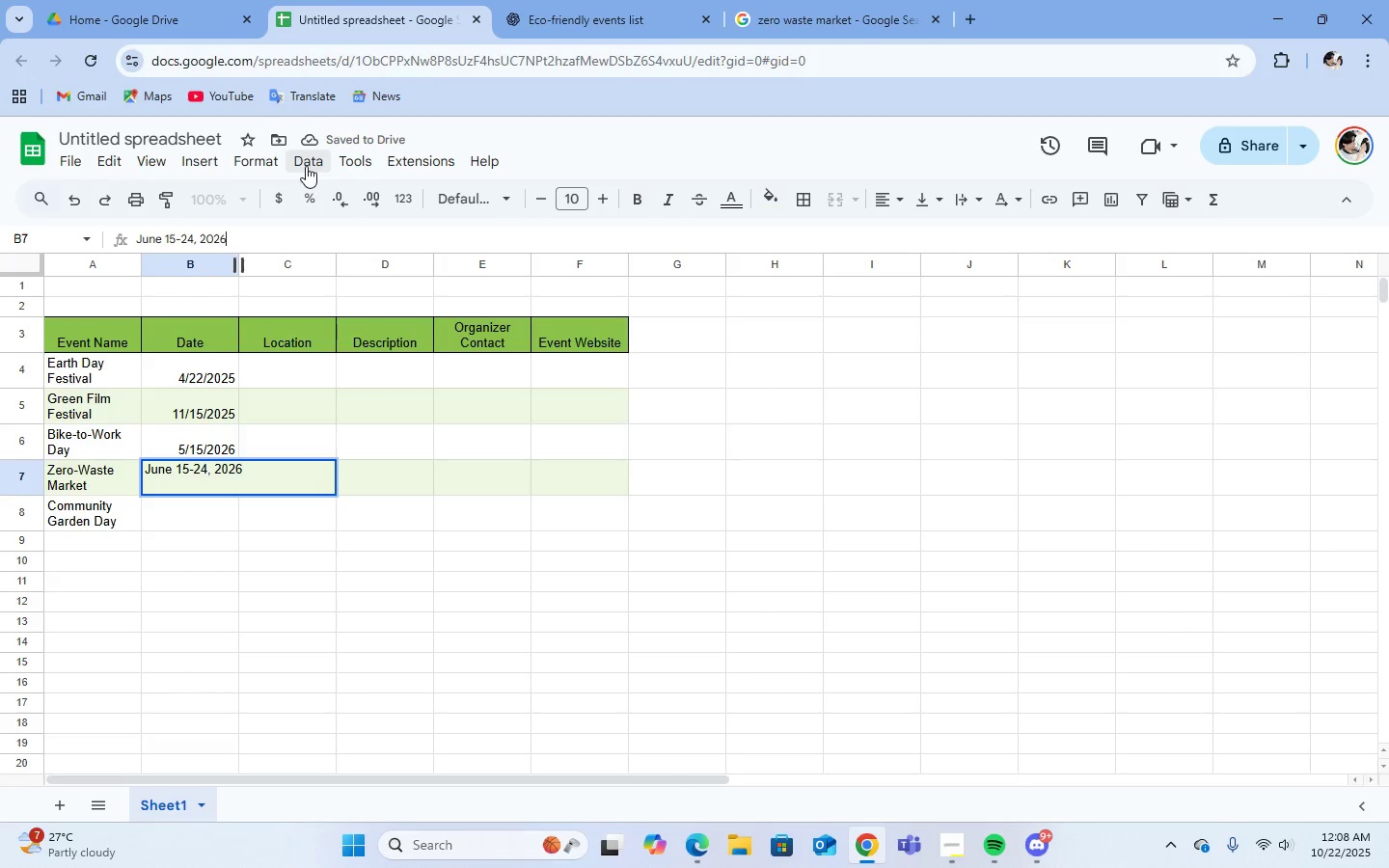 
left_click([271, 160])
 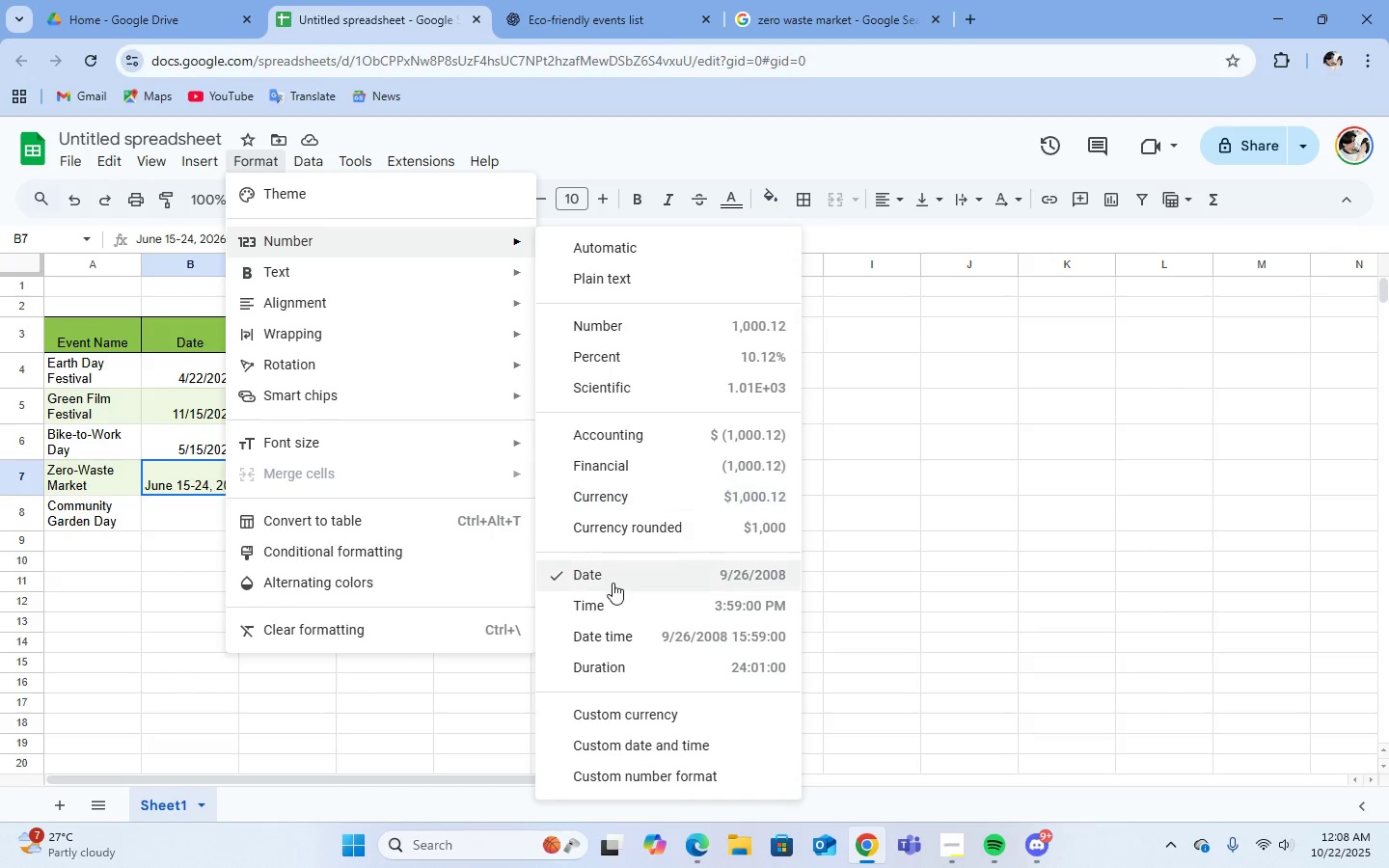 
left_click([612, 583])
 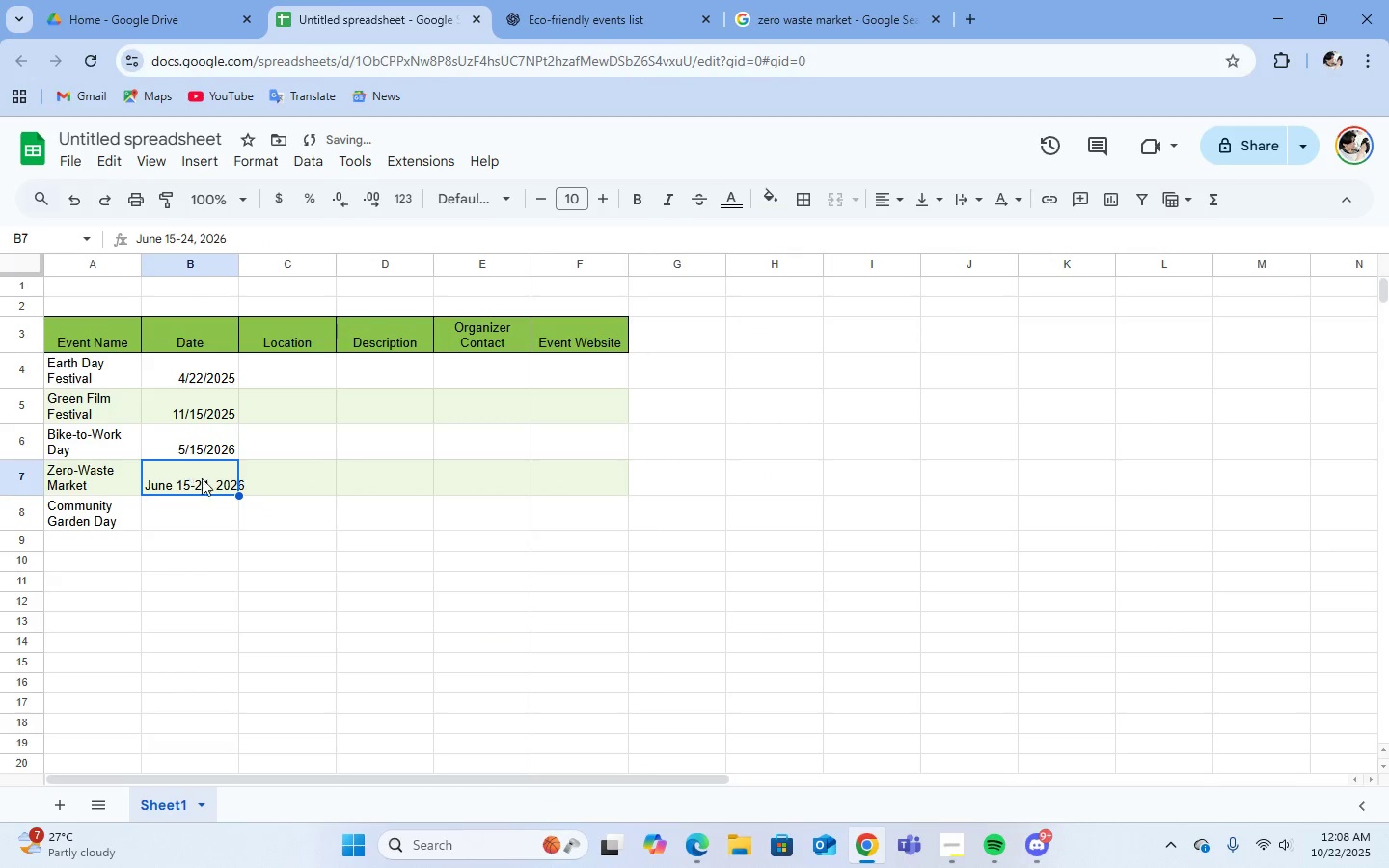 
left_click([208, 482])
 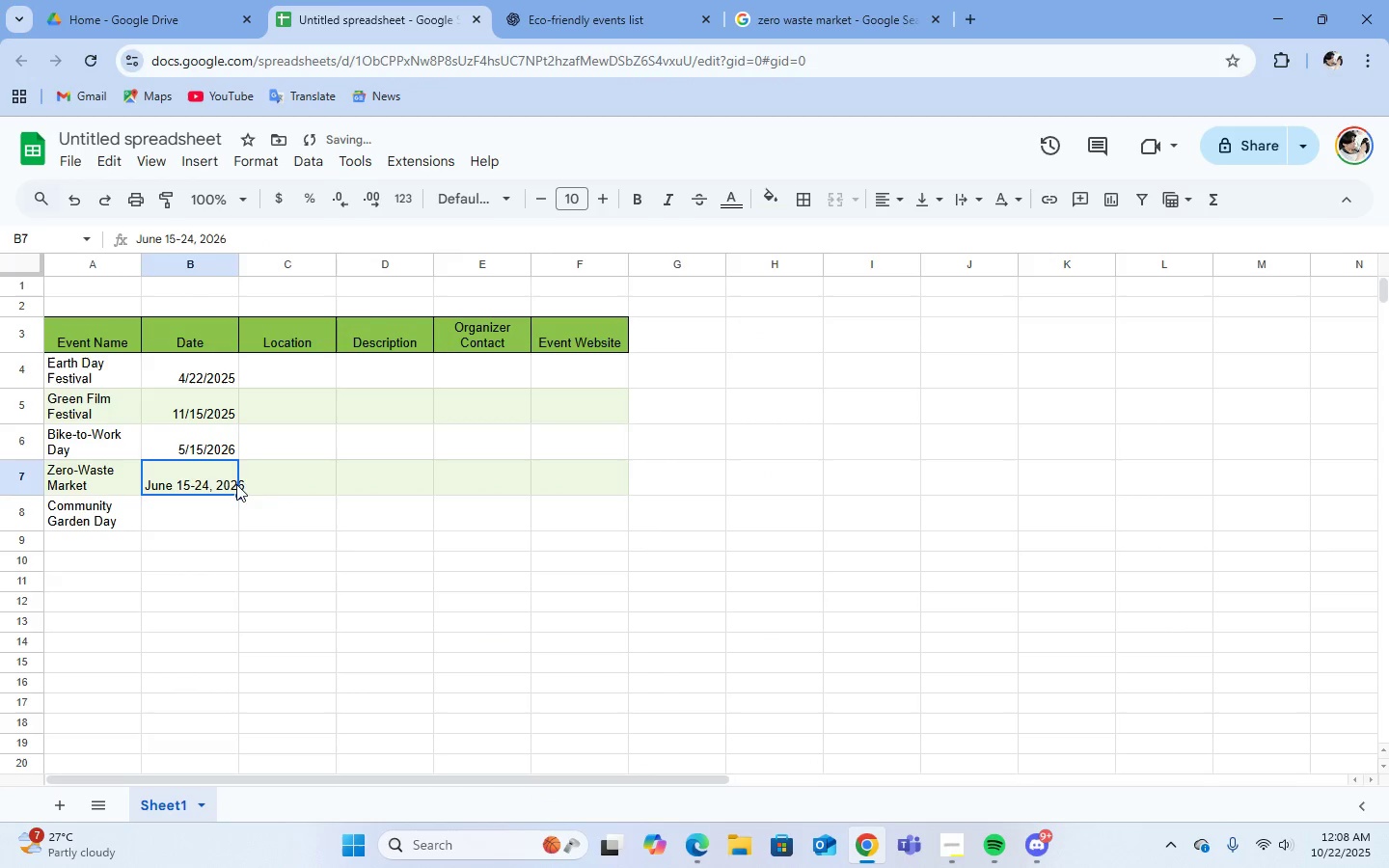 
double_click([276, 482])
 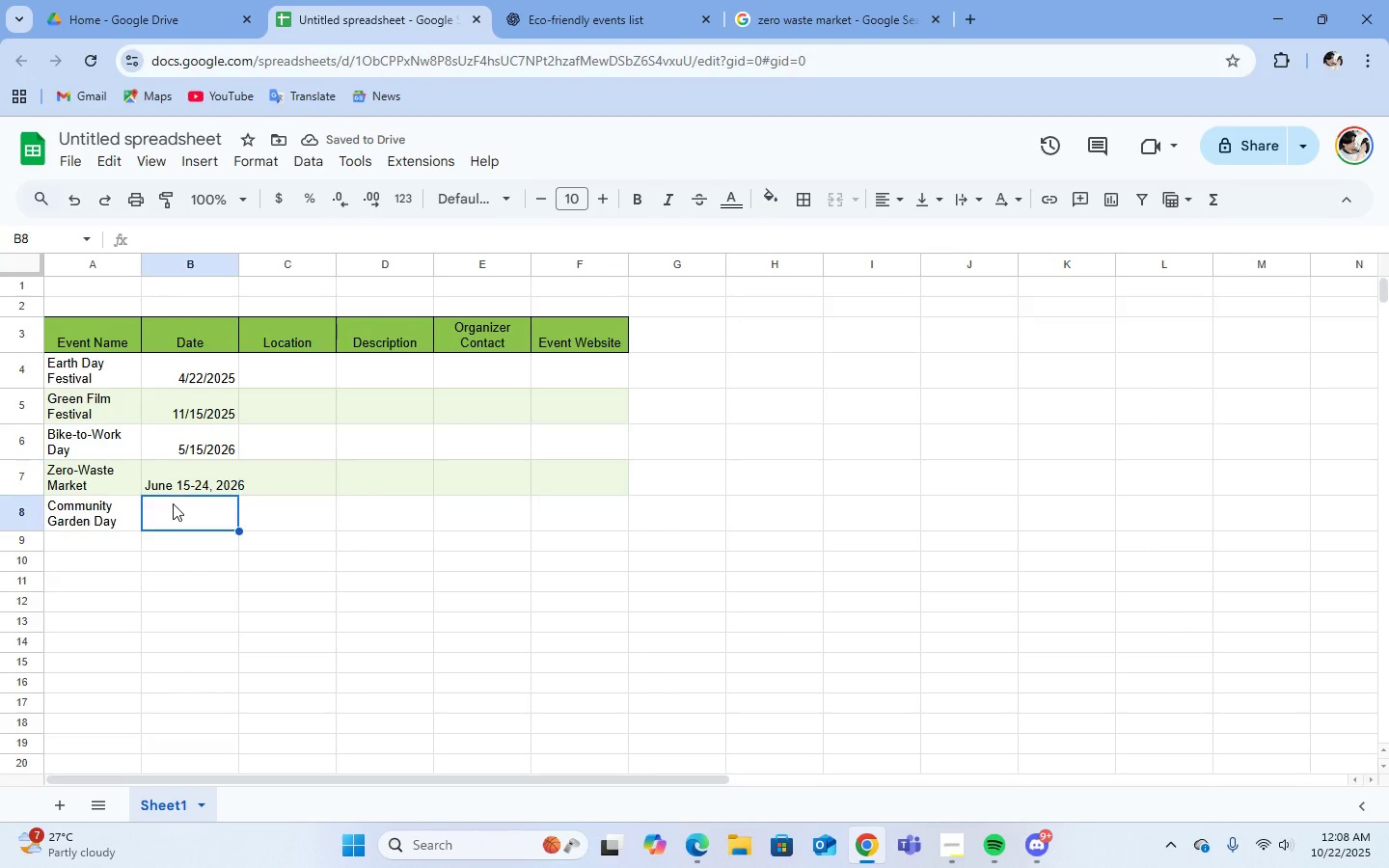 
triple_click([173, 503])
 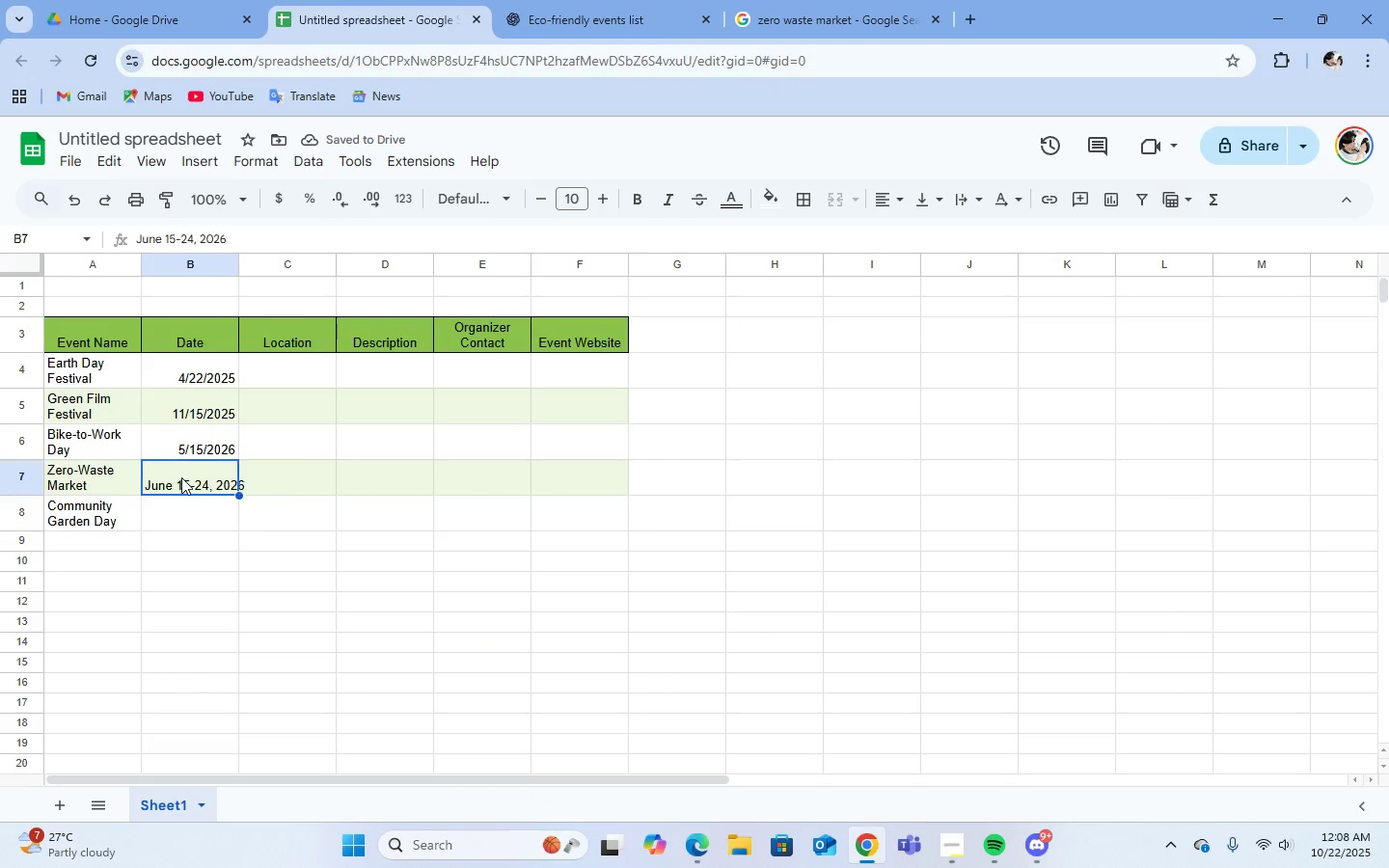 
triple_click([181, 477])
 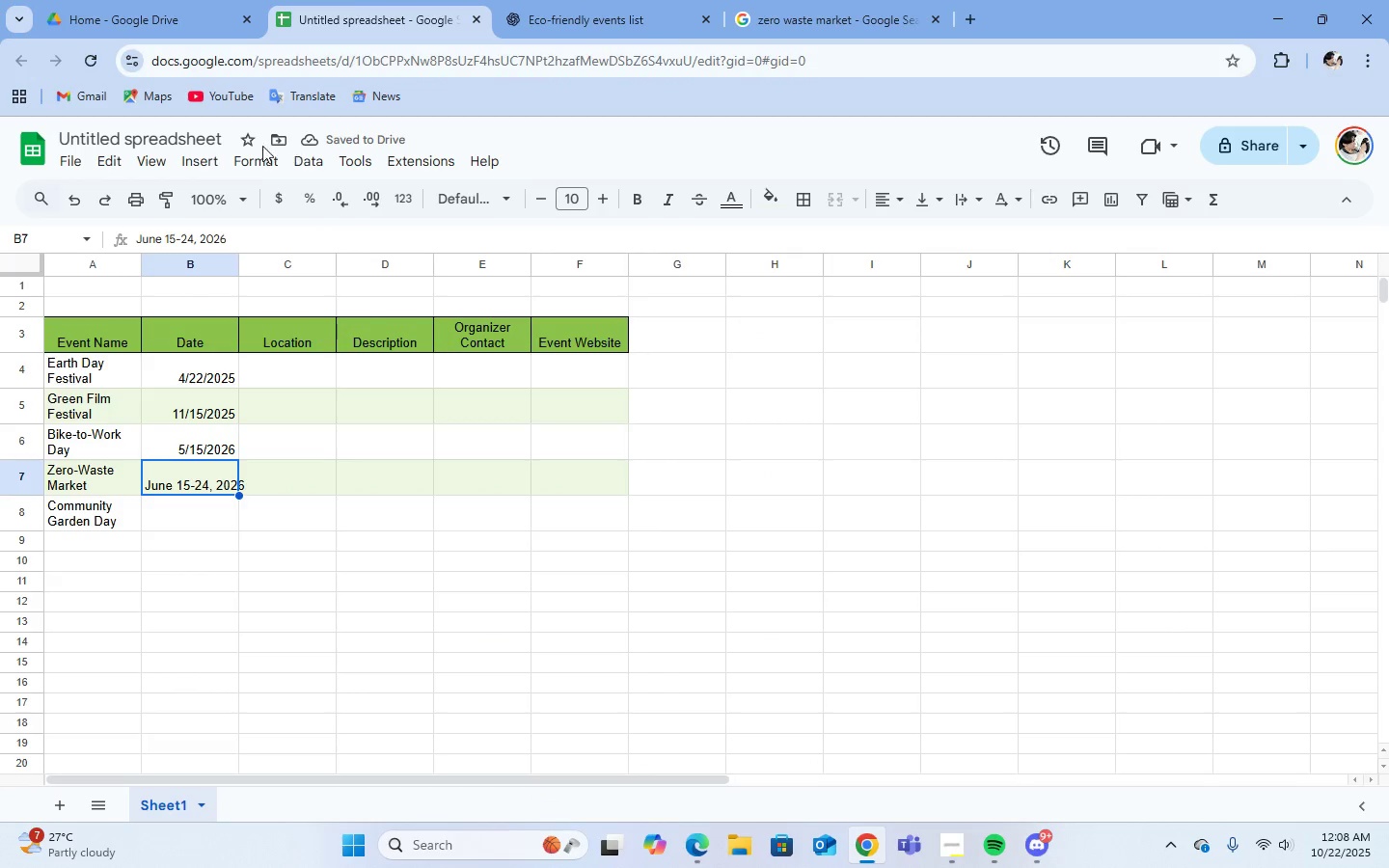 
left_click([261, 161])
 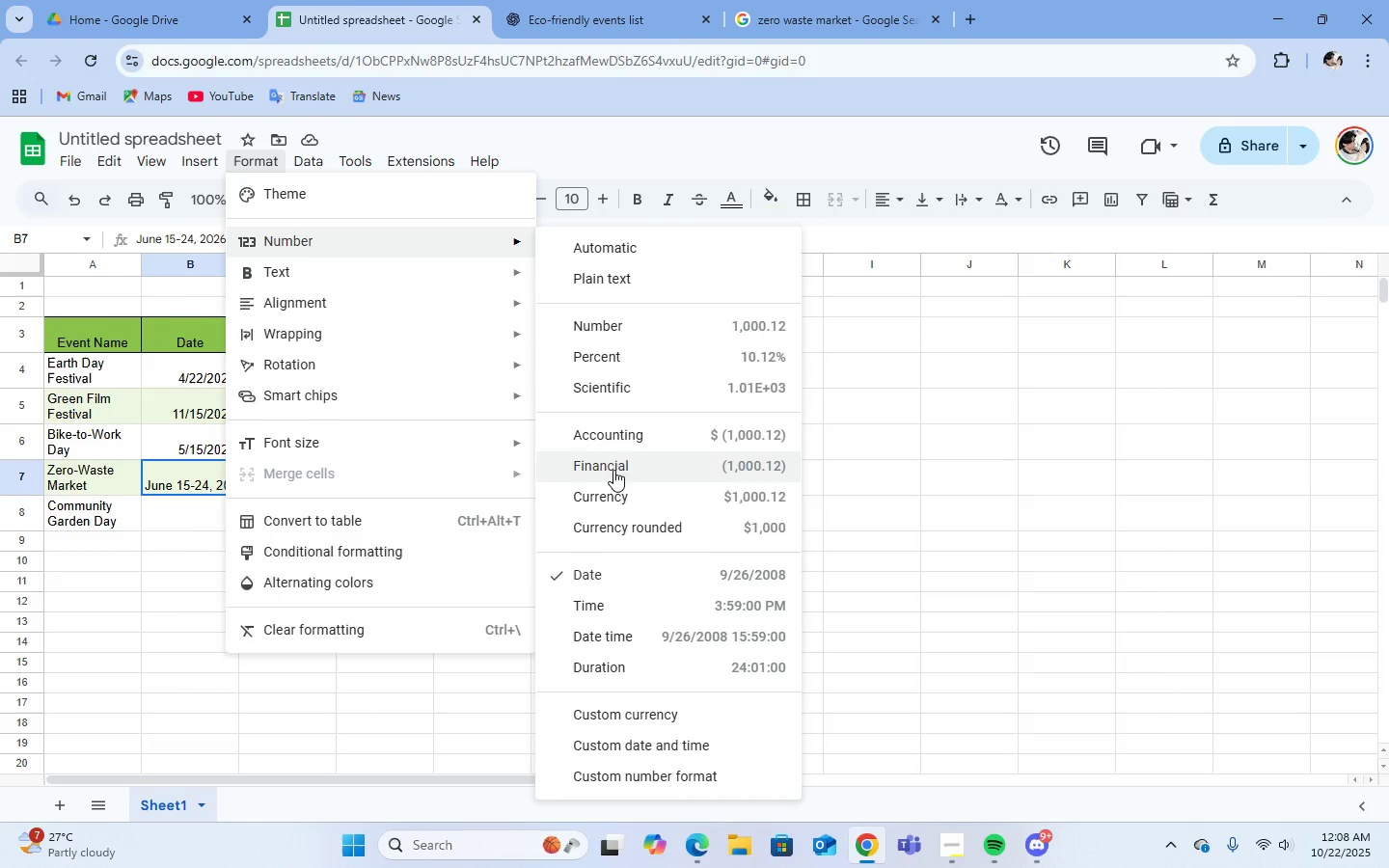 
left_click([598, 534])
 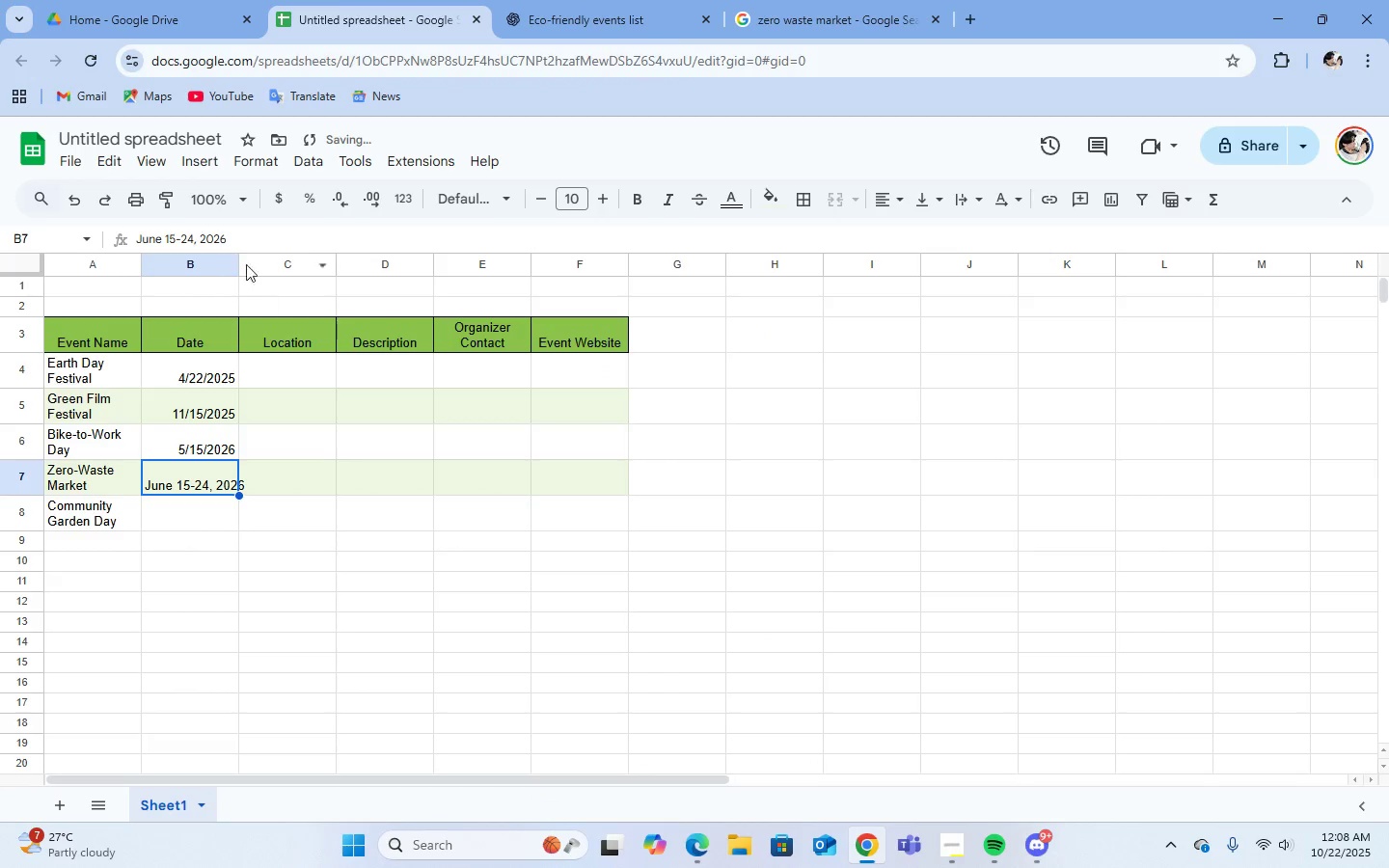 
left_click([236, 239])
 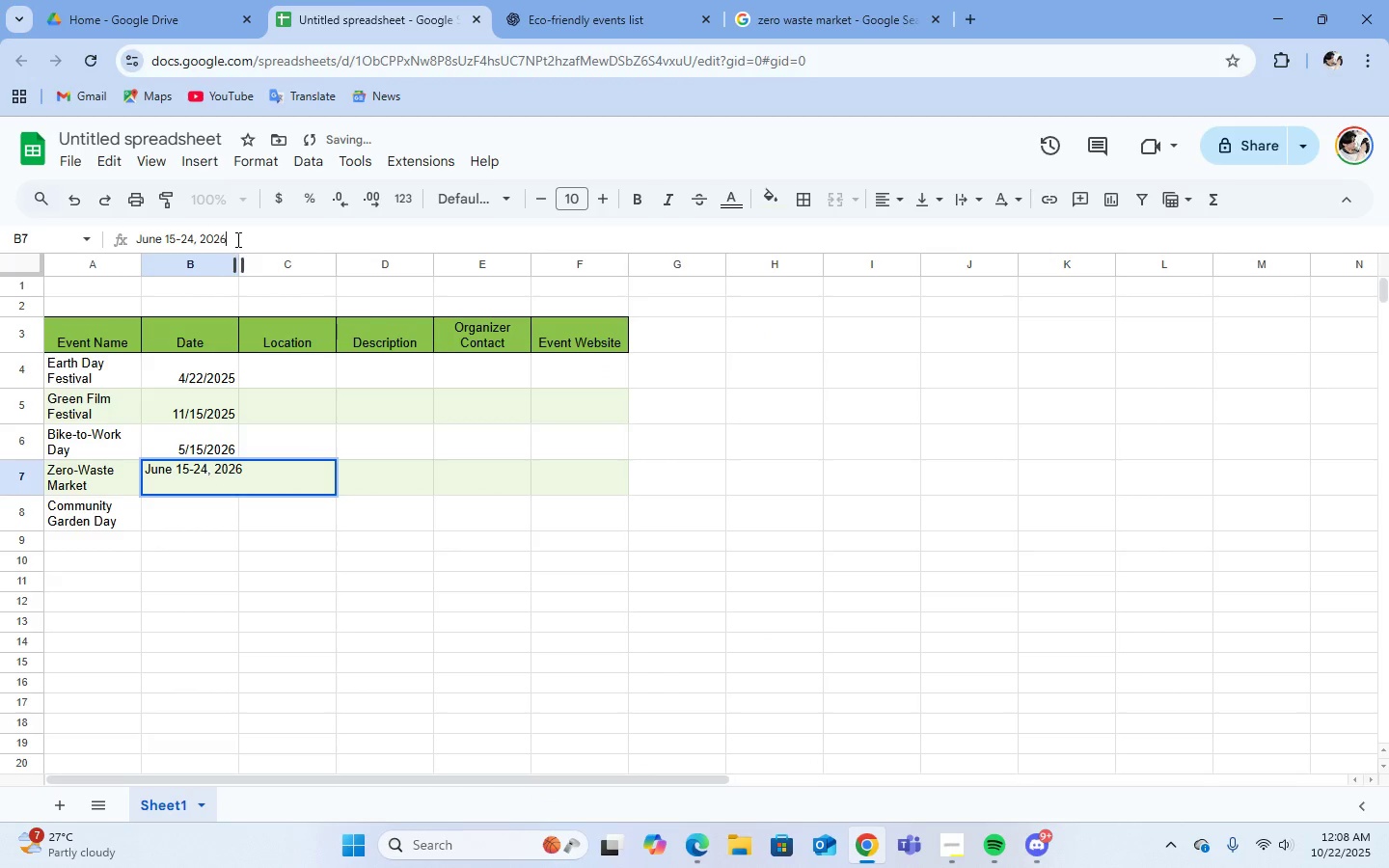 
left_click_drag(start_coordinate=[236, 239], to_coordinate=[122, 240])
 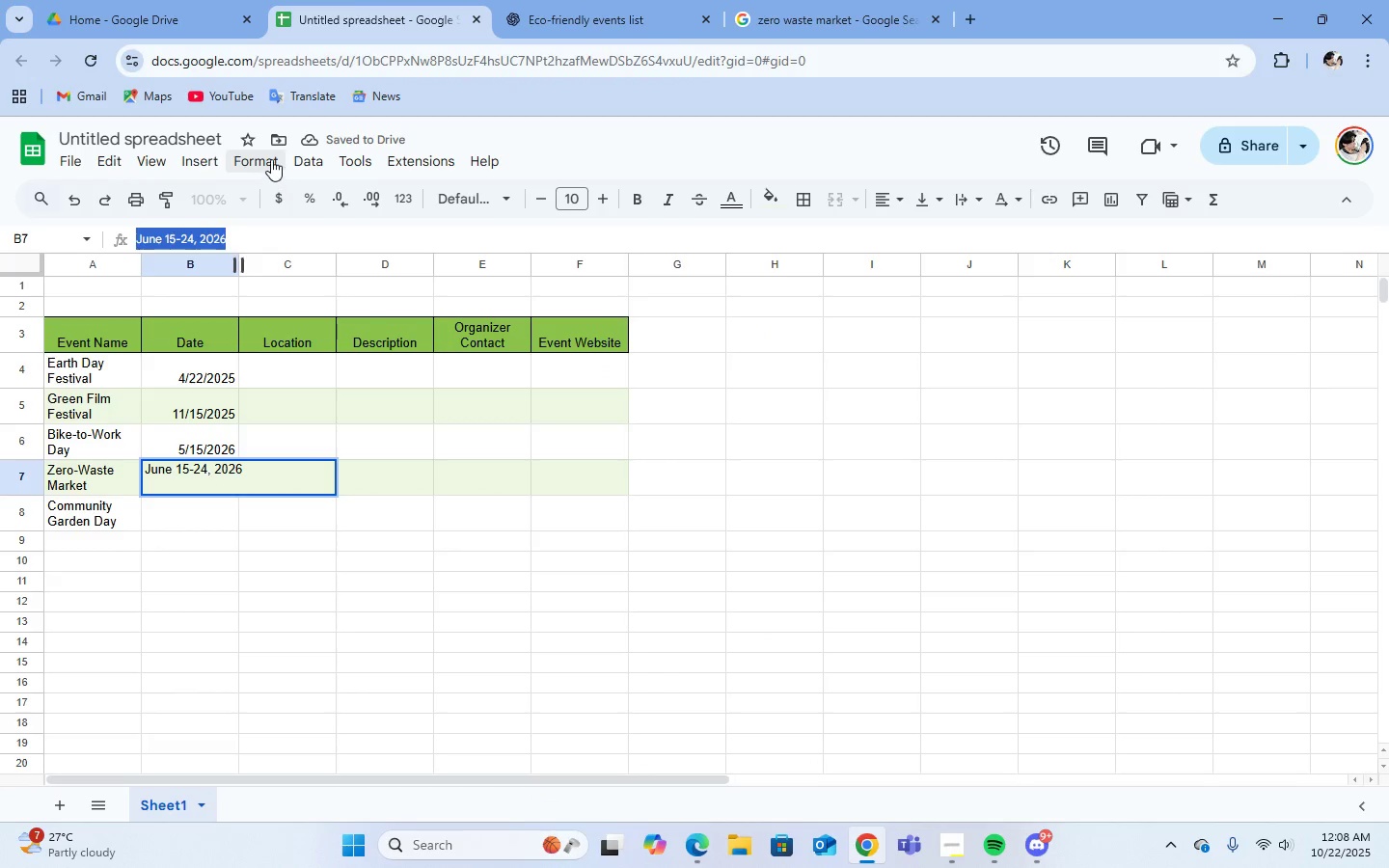 
left_click([271, 159])
 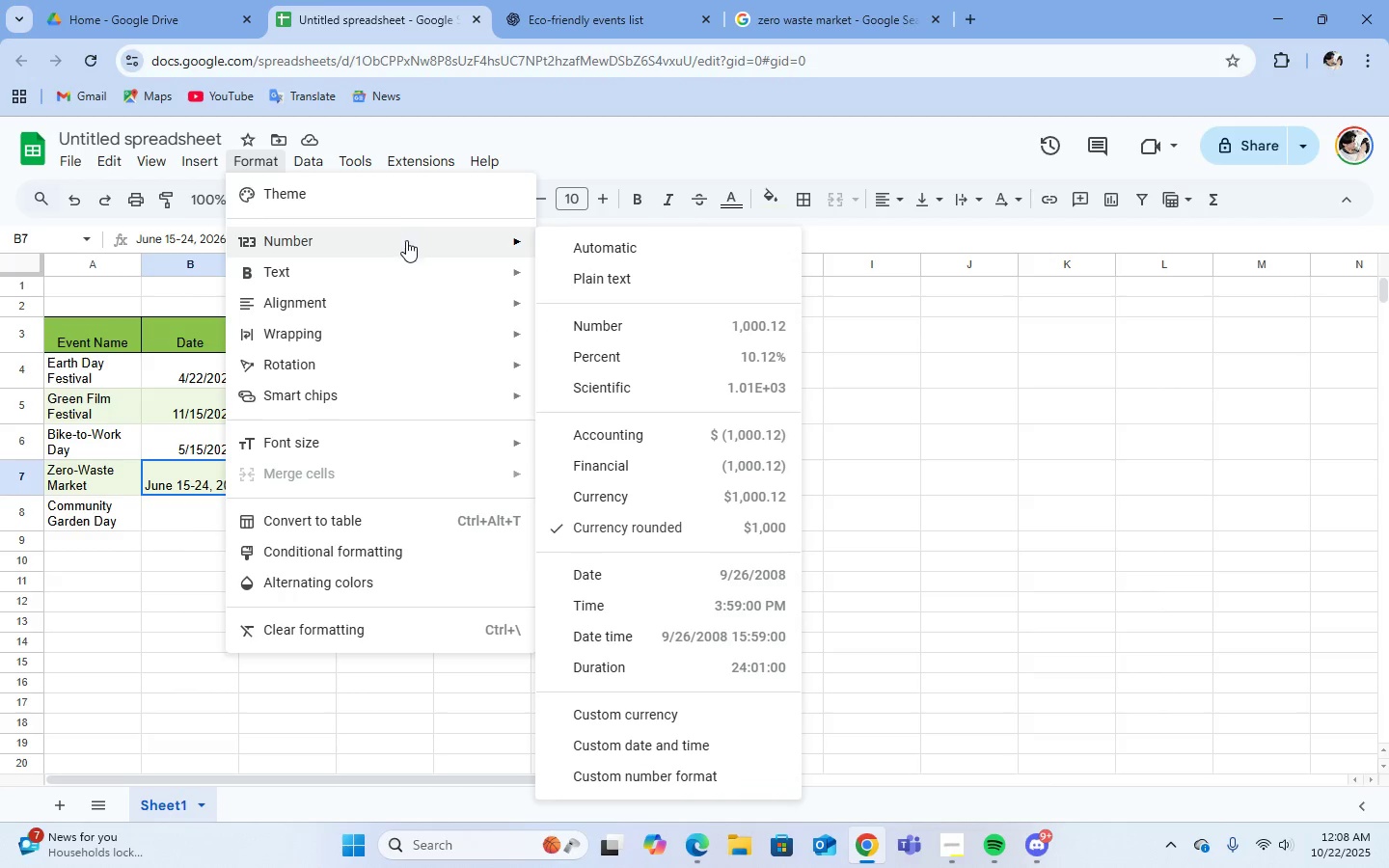 
left_click([588, 573])
 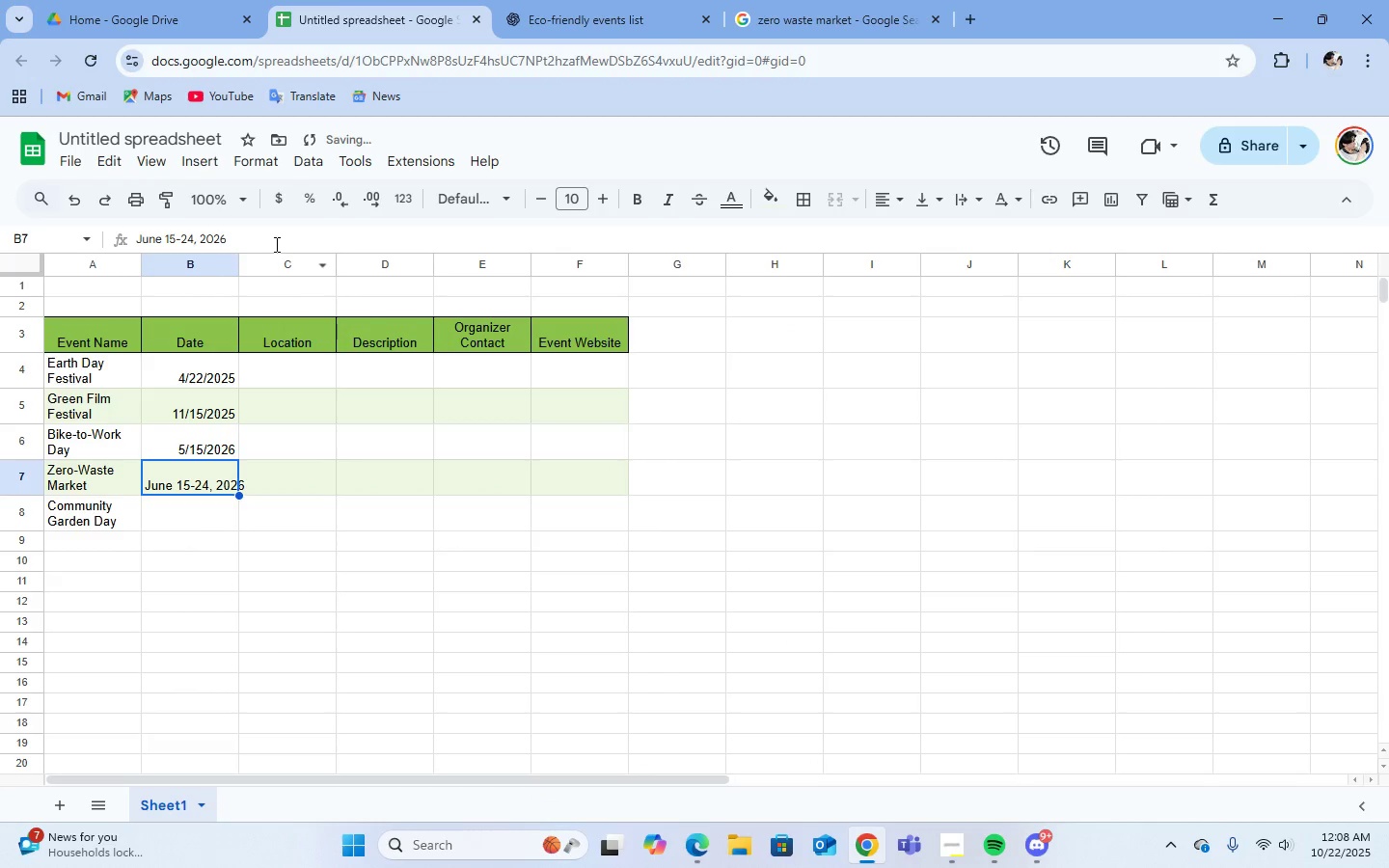 
left_click([275, 246])
 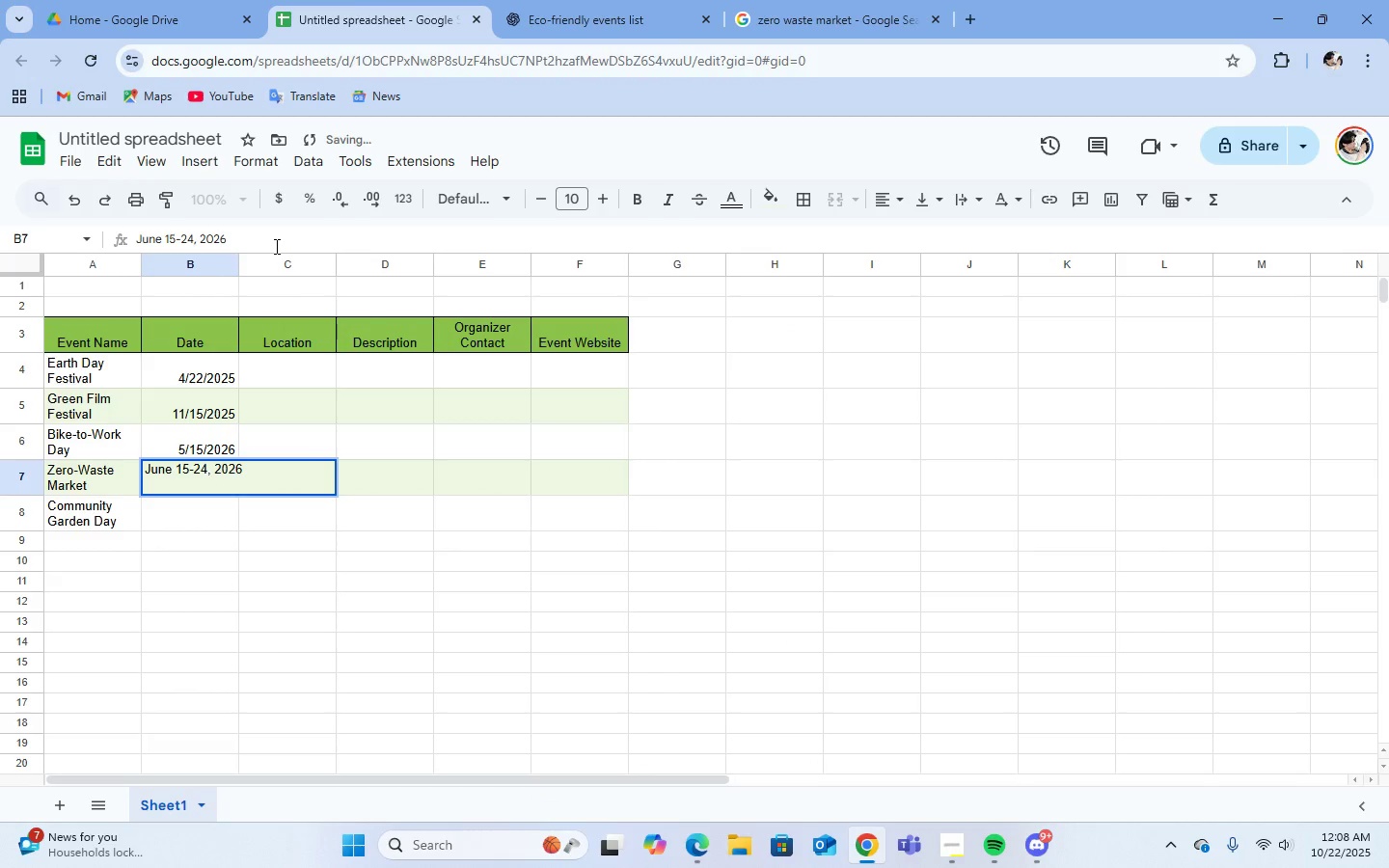 
key(Enter)
 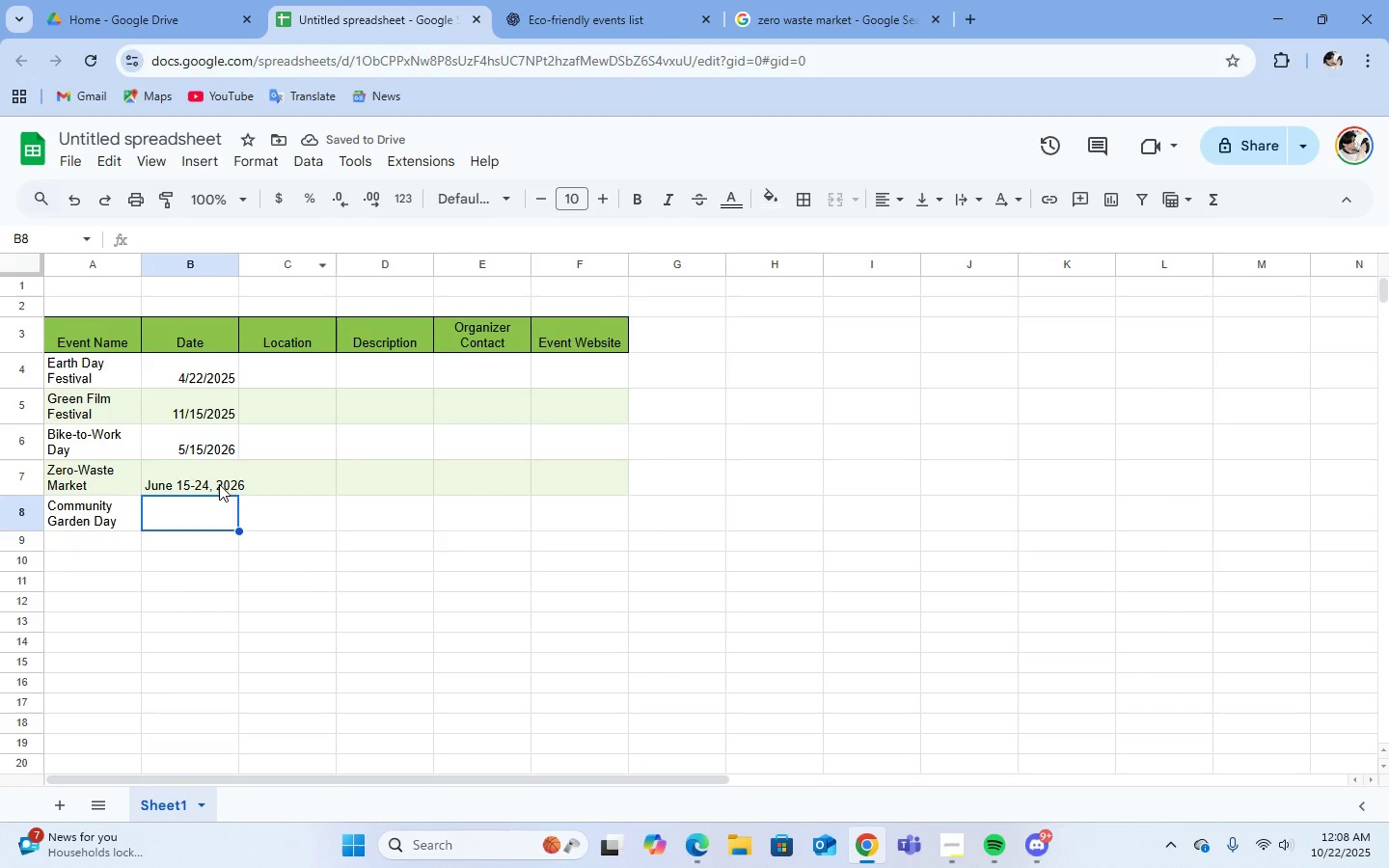 
left_click([219, 484])
 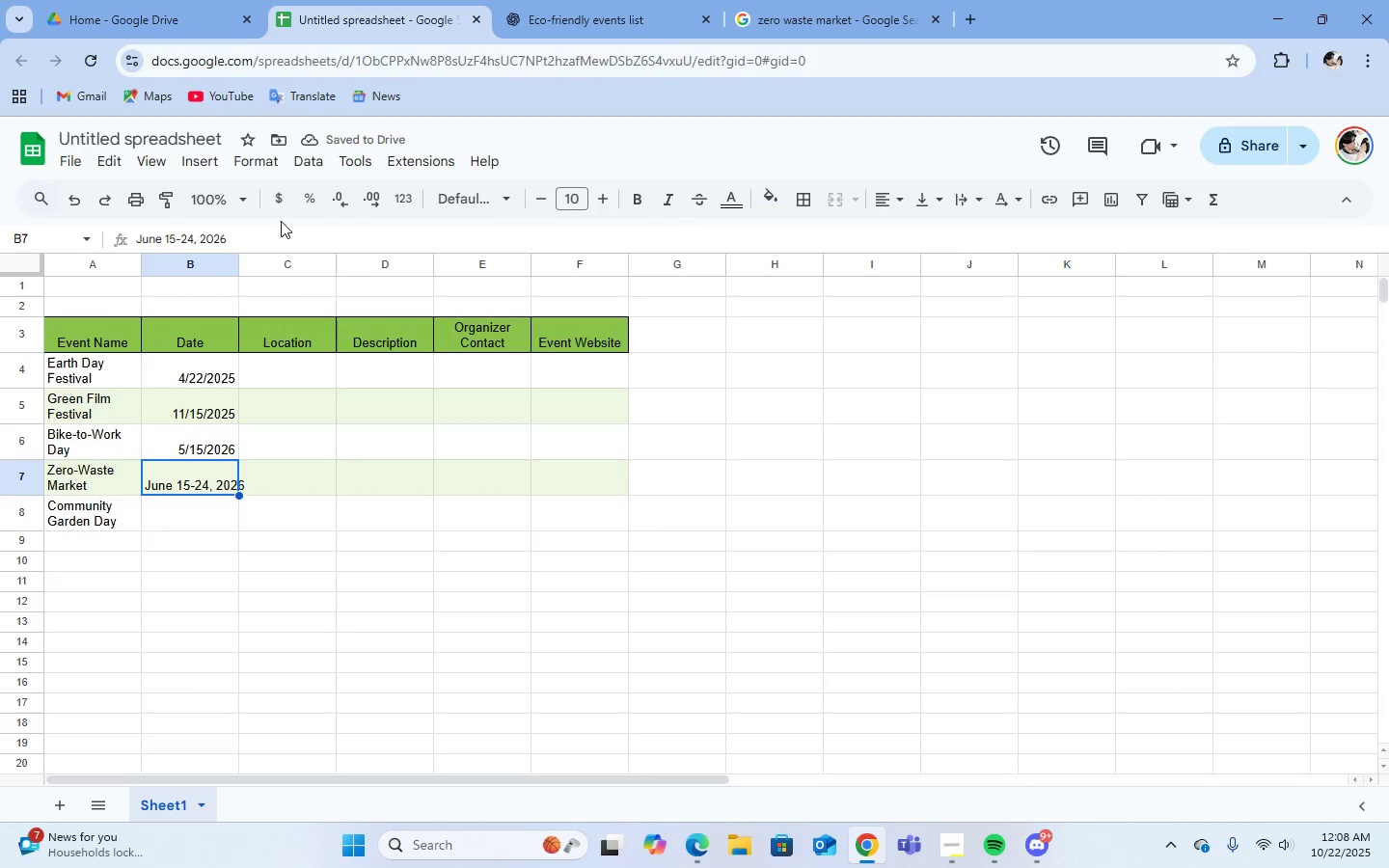 
left_click_drag(start_coordinate=[278, 234], to_coordinate=[136, 235])
 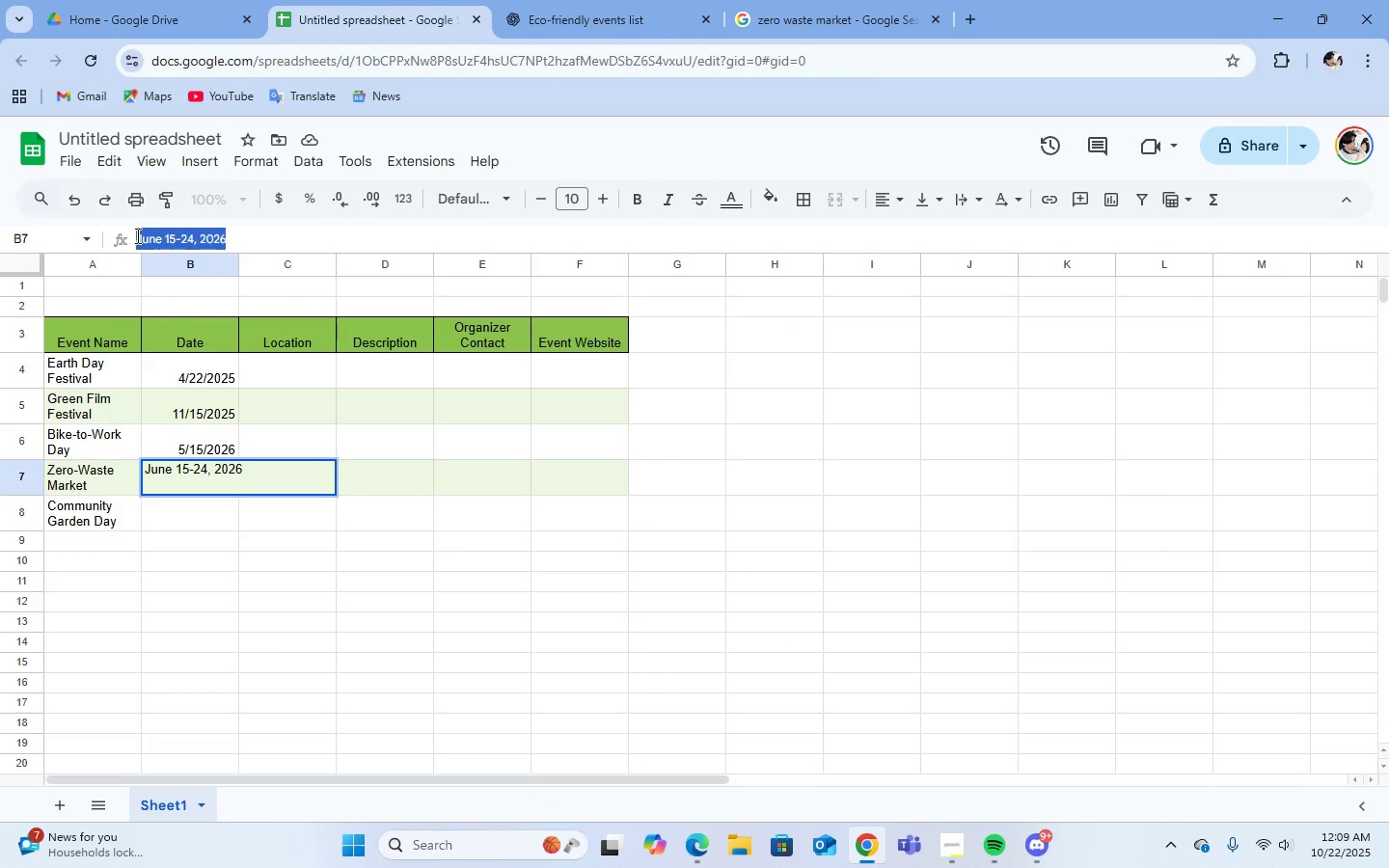 
key(Backspace)
 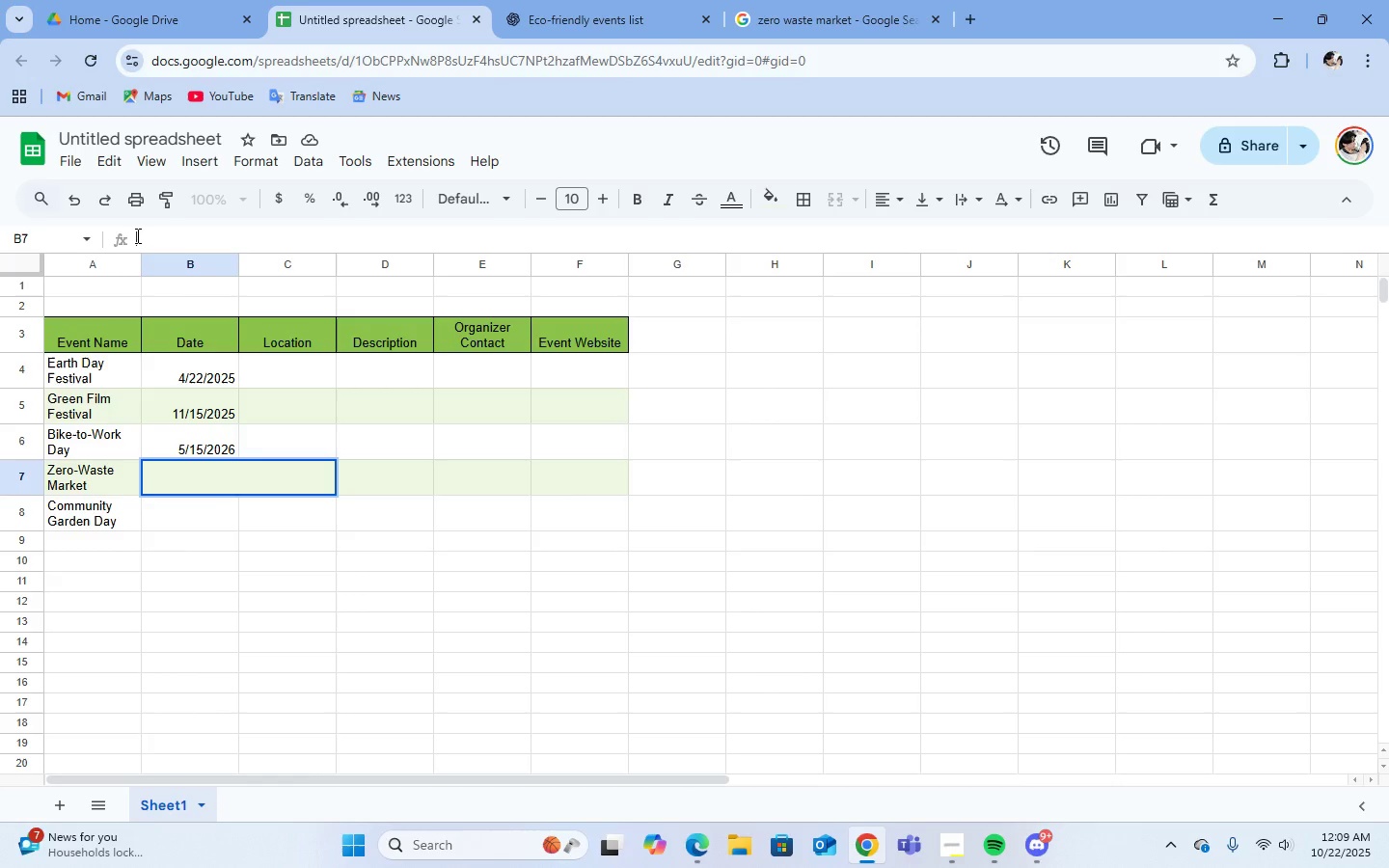 
type(june )
key(Backspace)
key(Backspace)
key(Backspace)
key(Backspace)
key(Backspace)
type(June 24, 2026)
 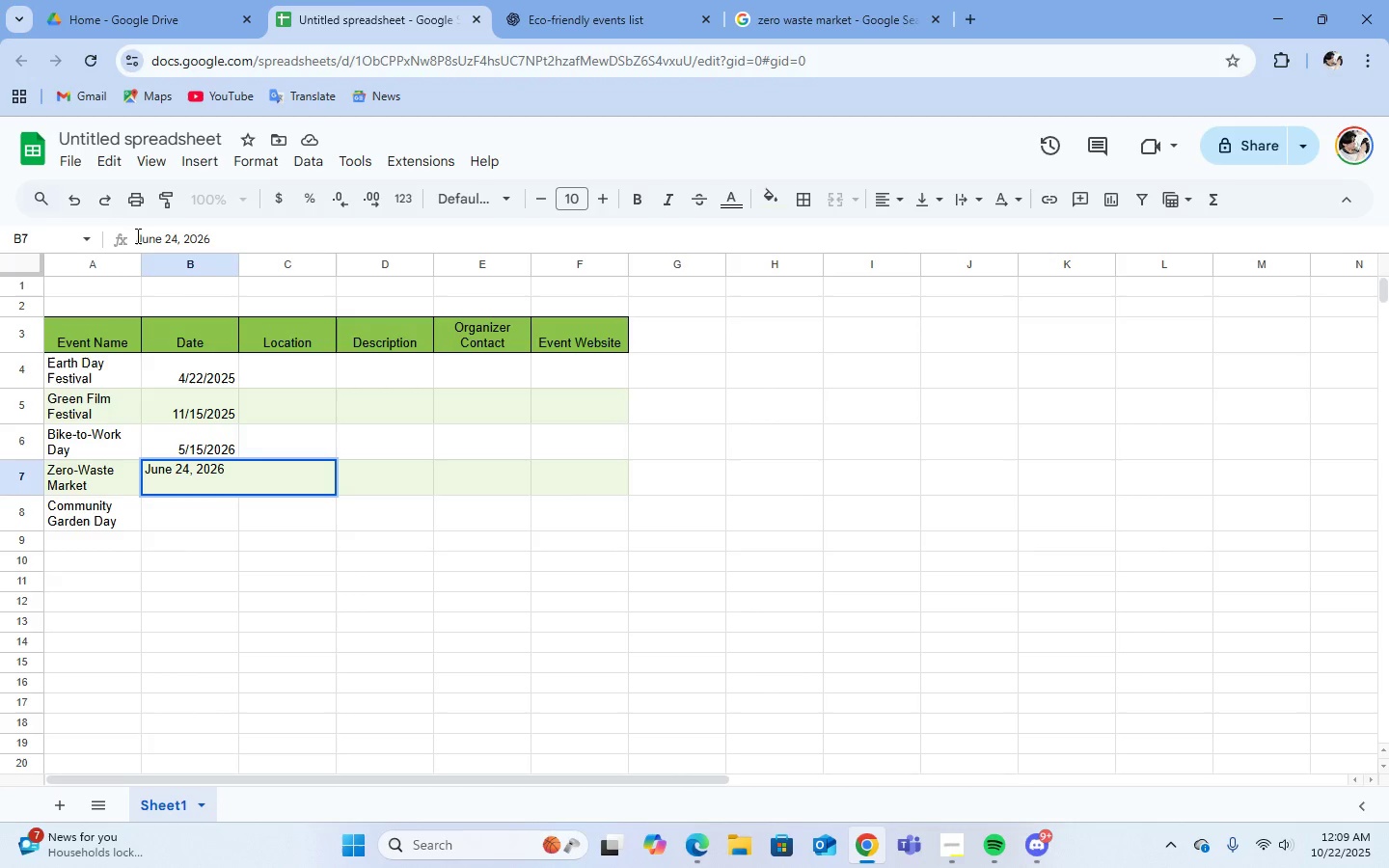 
key(Enter)
 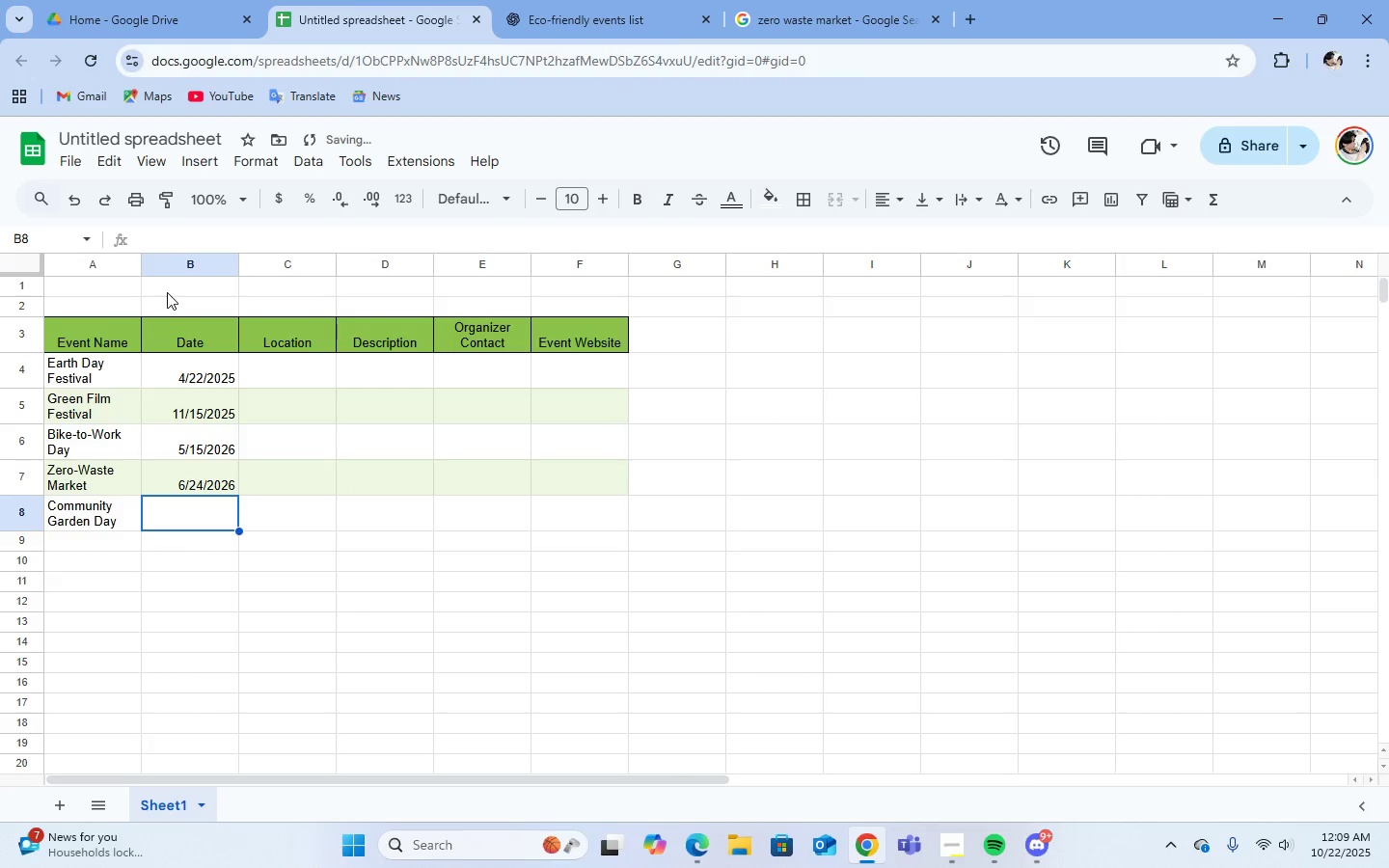 
left_click([165, 249])
 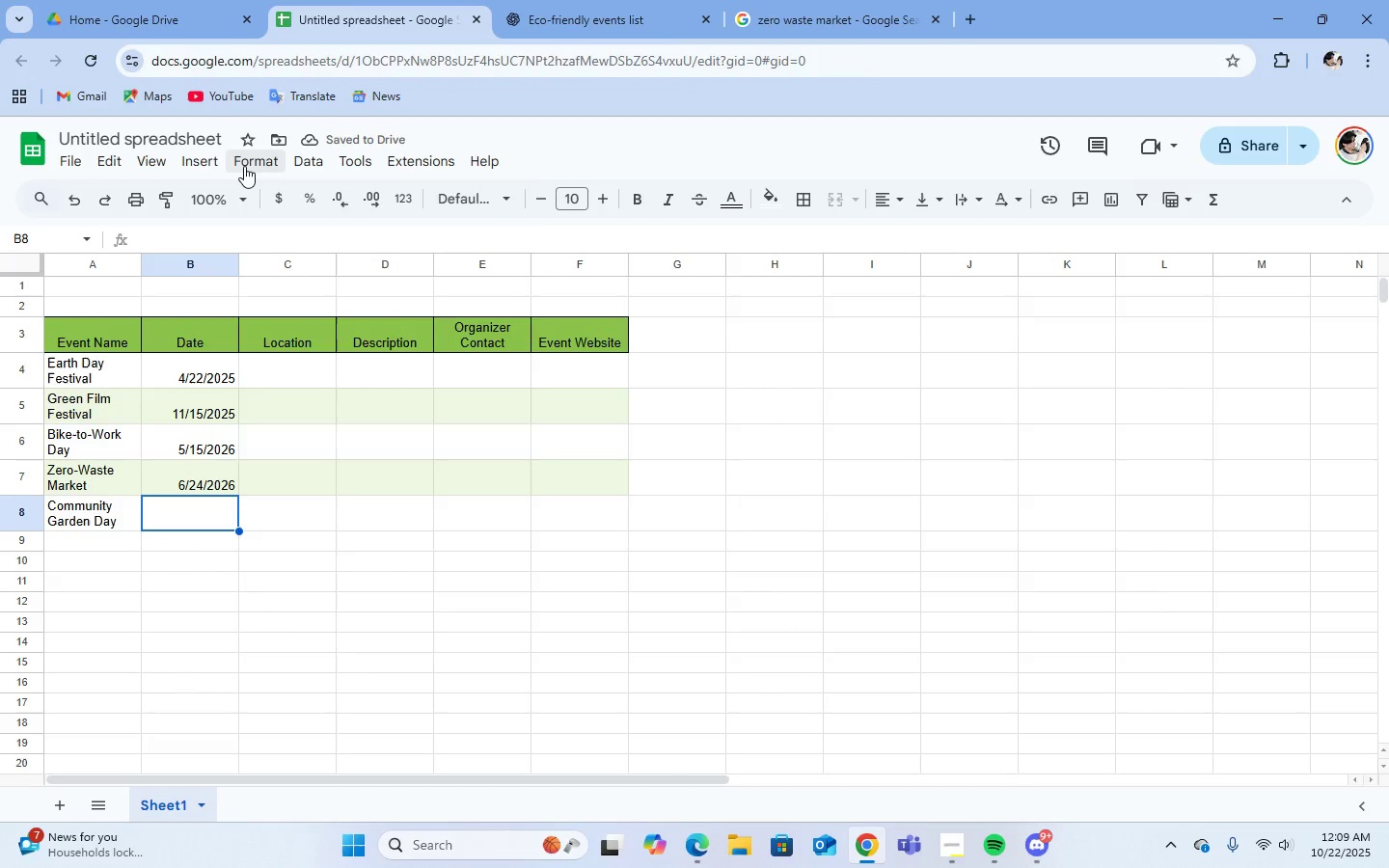 
left_click([244, 165])
 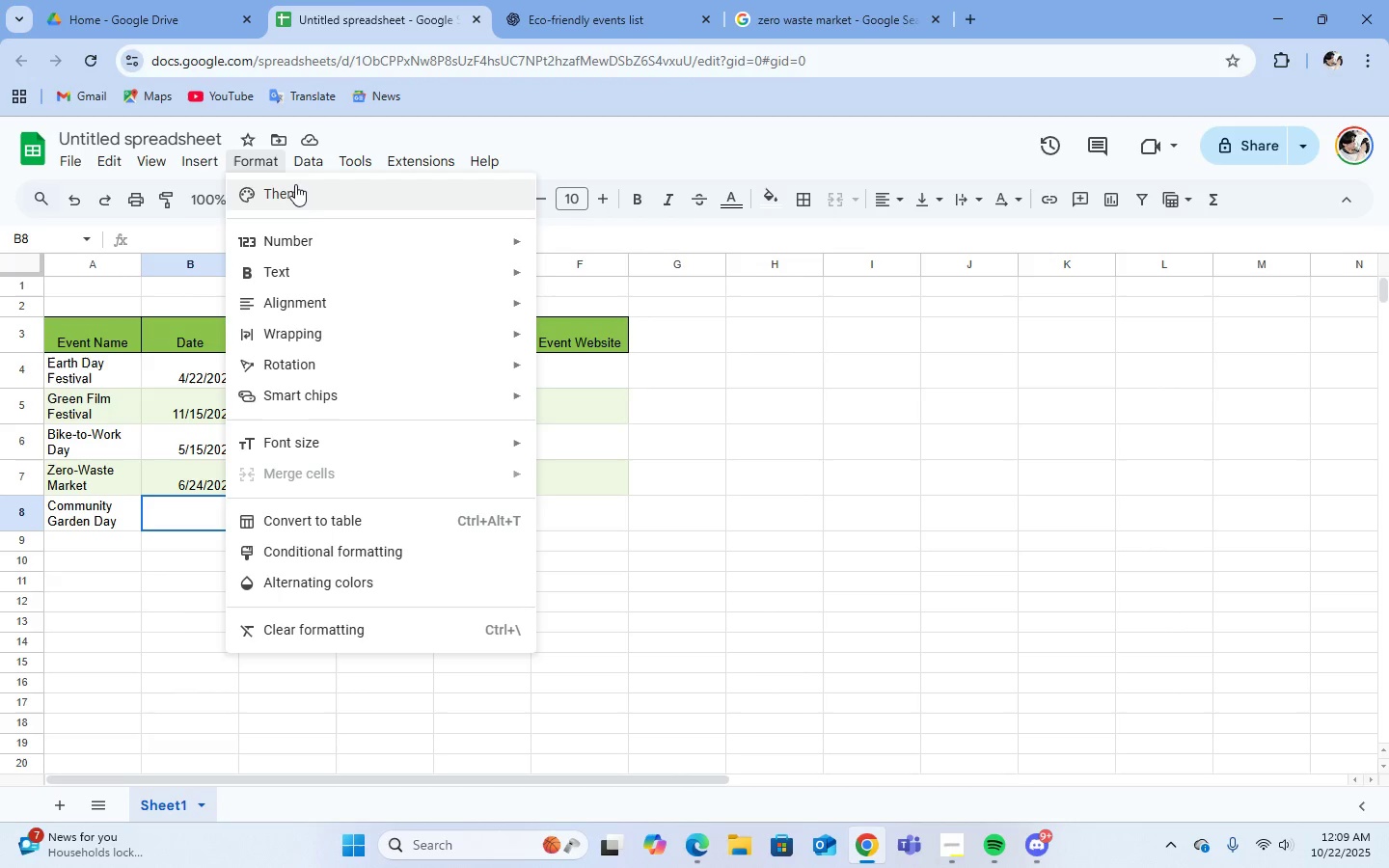 
wait(7.93)
 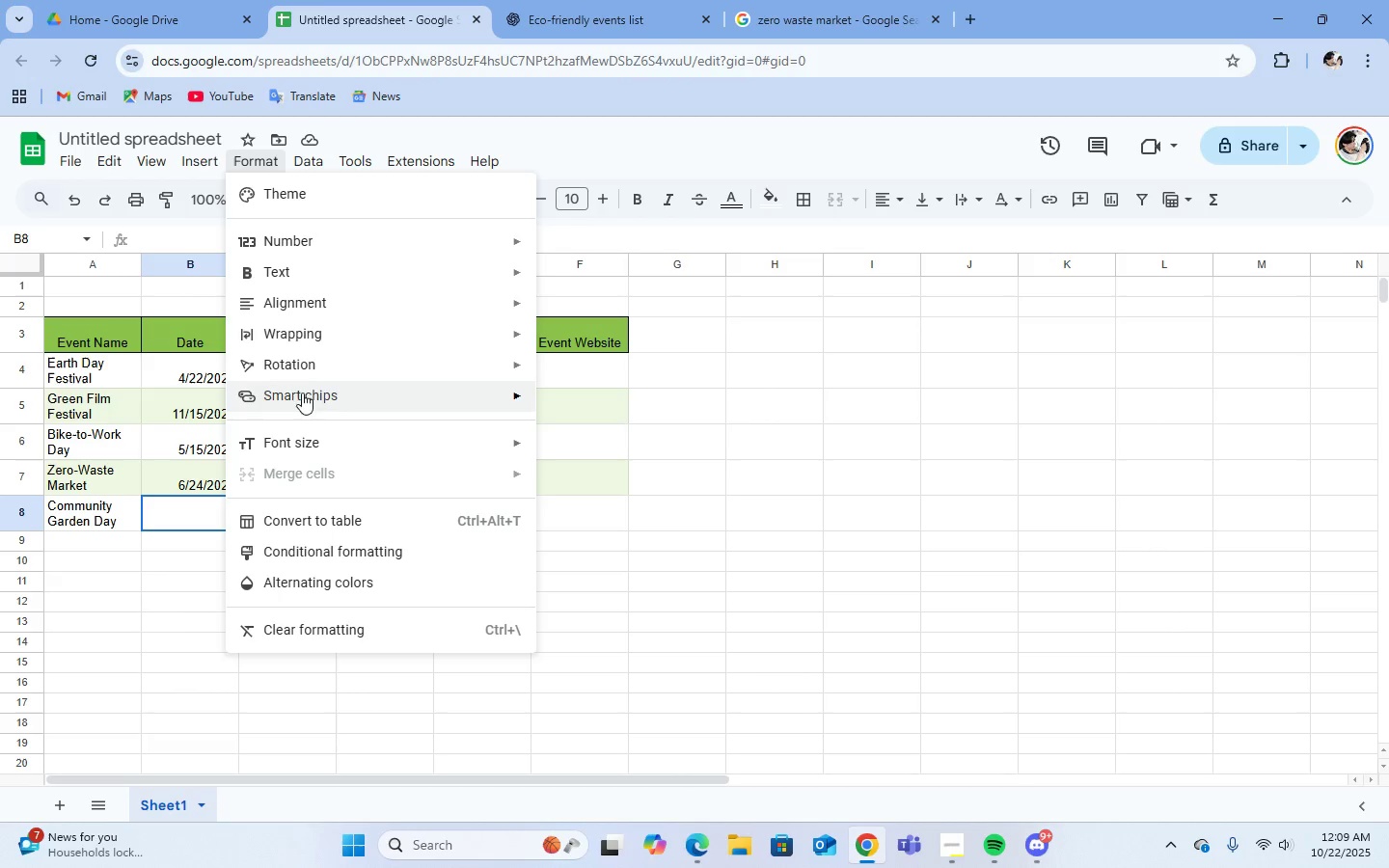 
left_click([599, 576])
 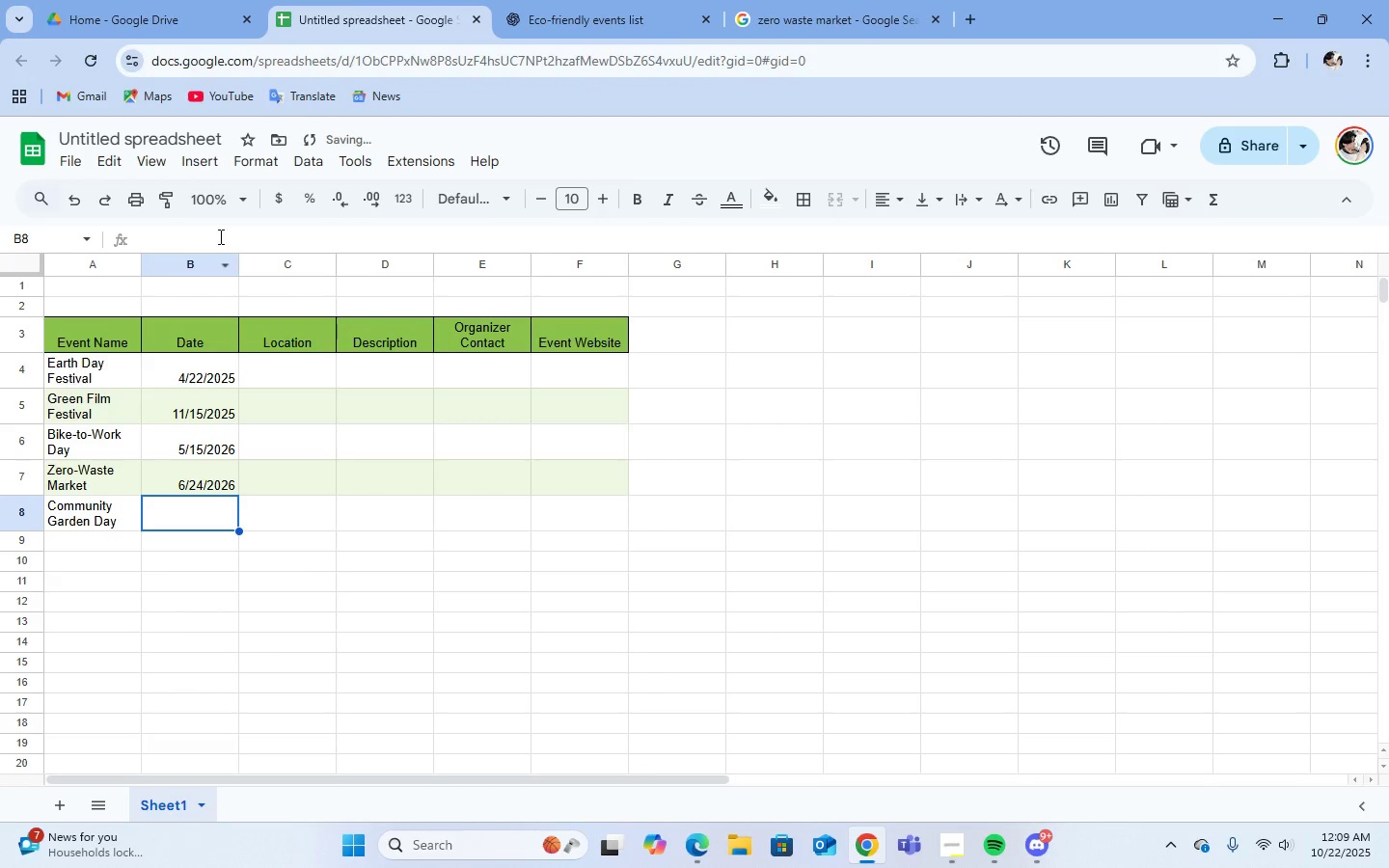 
left_click([219, 236])
 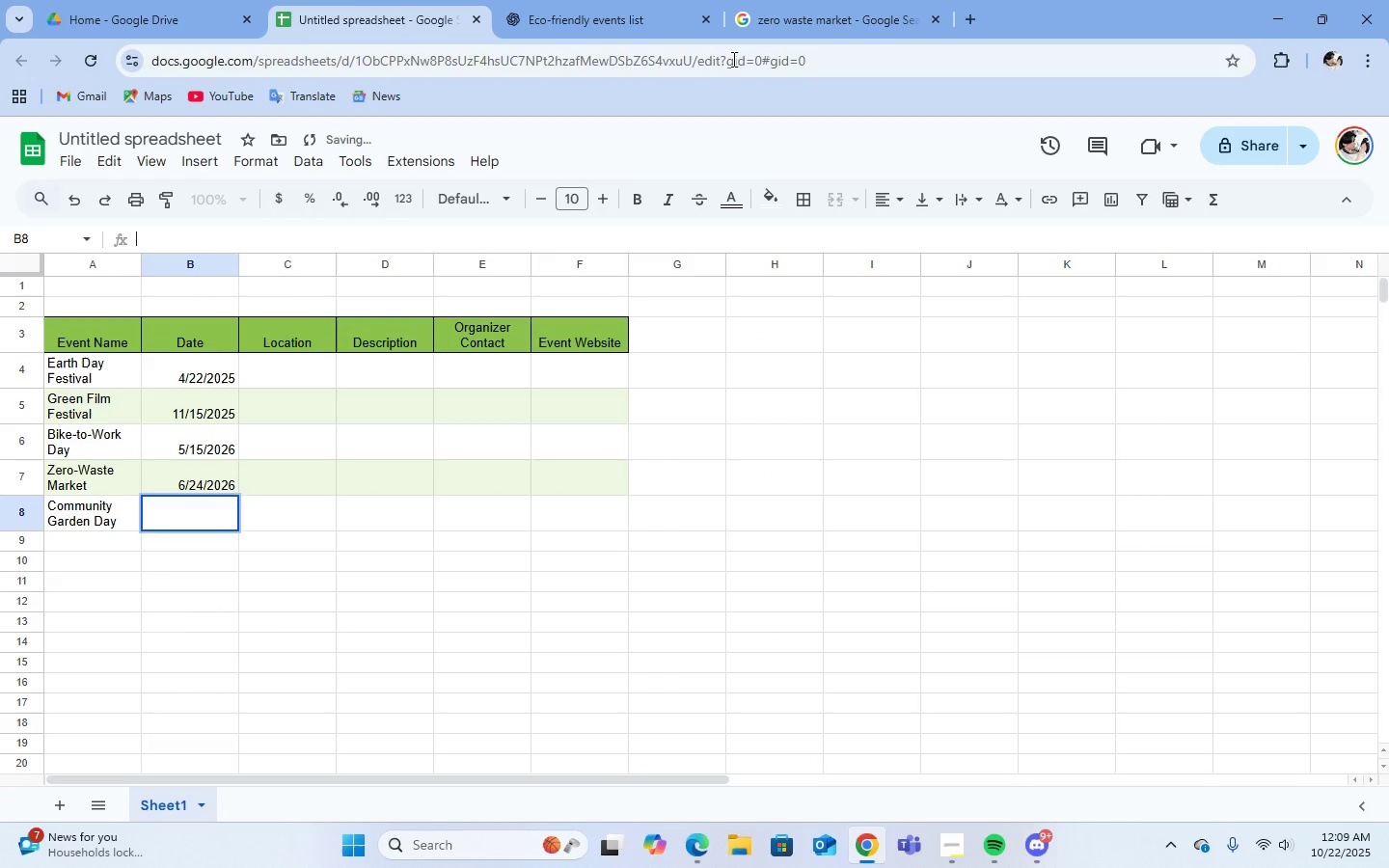 
middle_click([752, 33])
 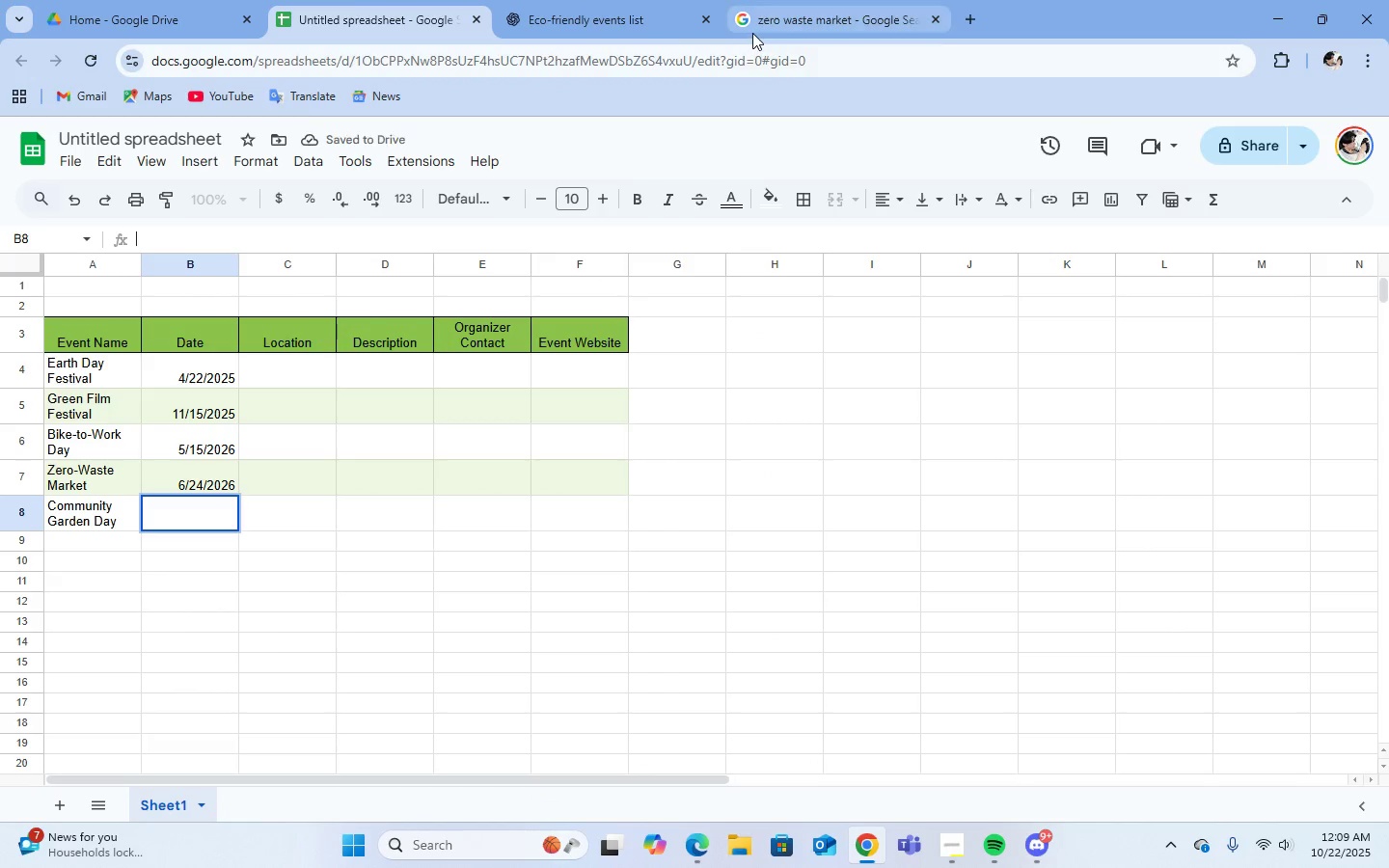 
left_click([752, 33])
 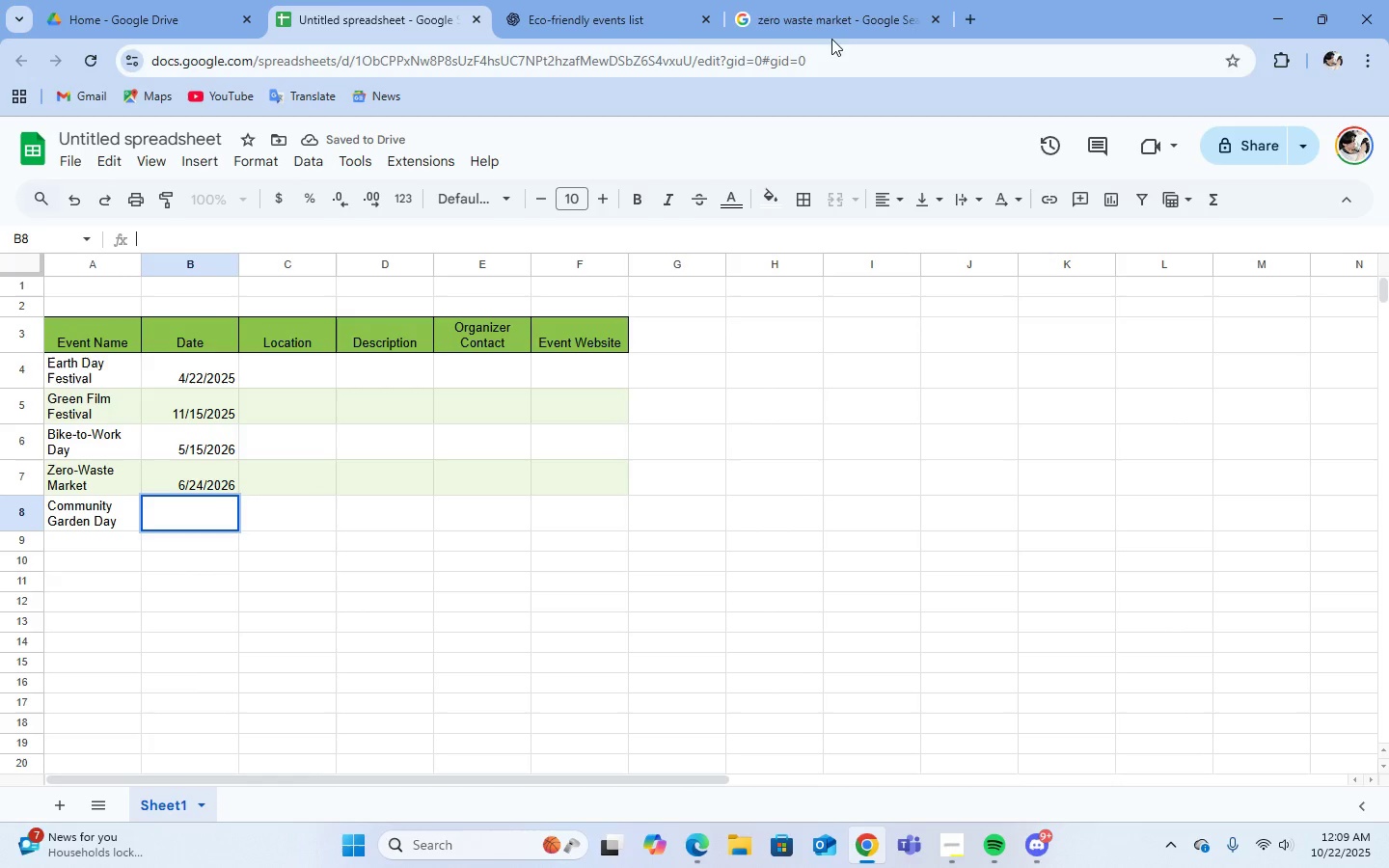 
double_click([825, 27])
 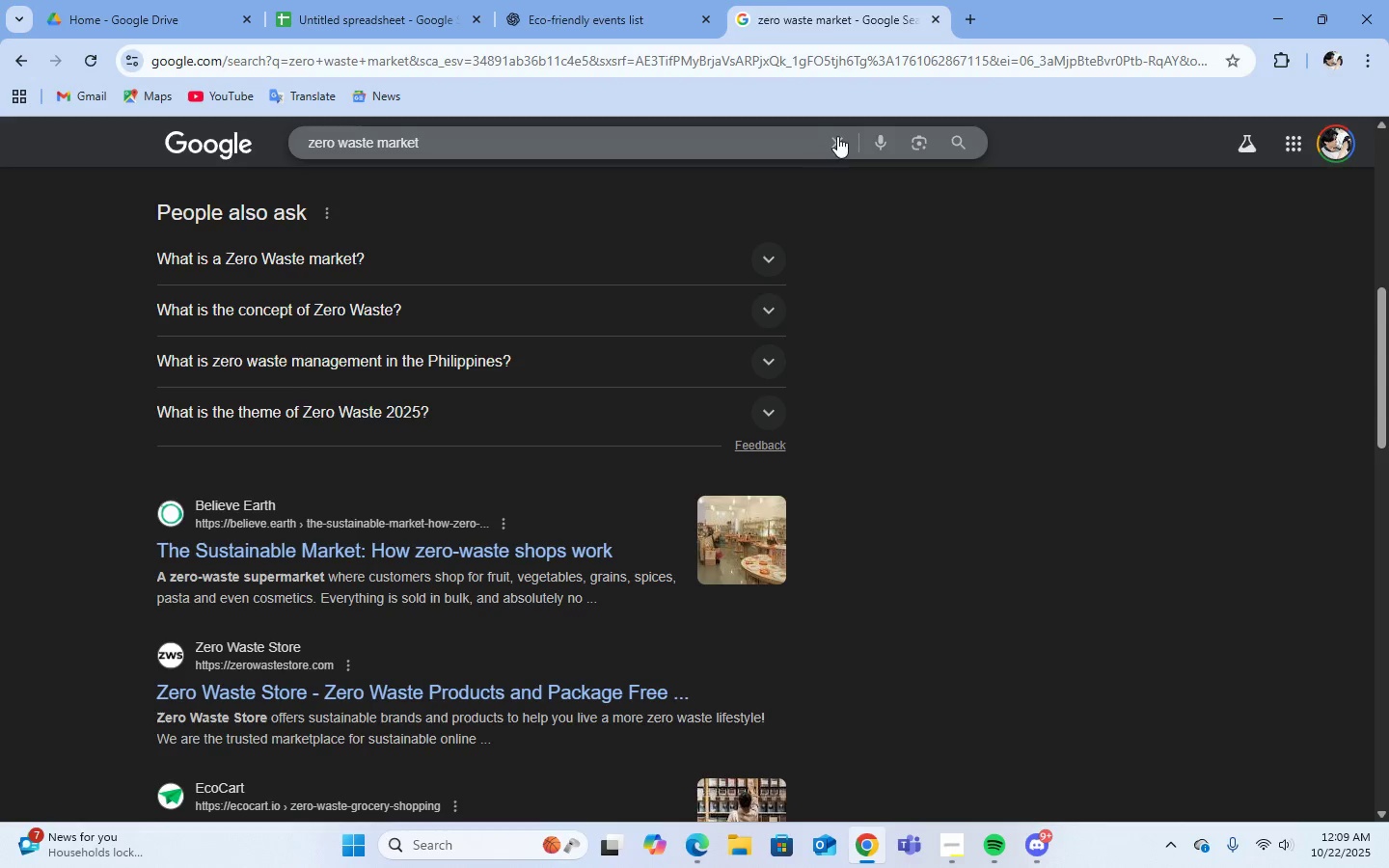 
left_click([837, 136])
 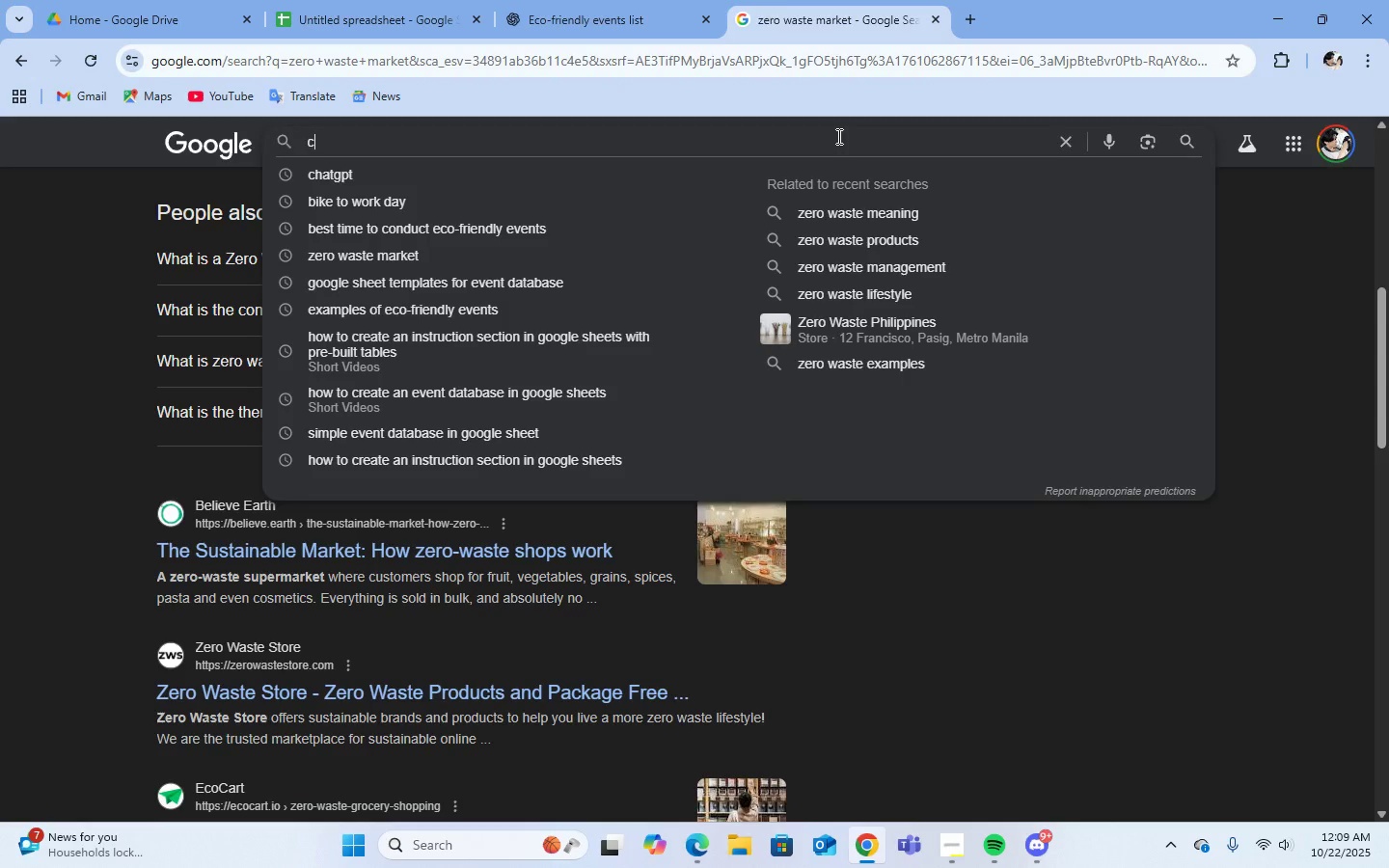 
type(community garden day)
 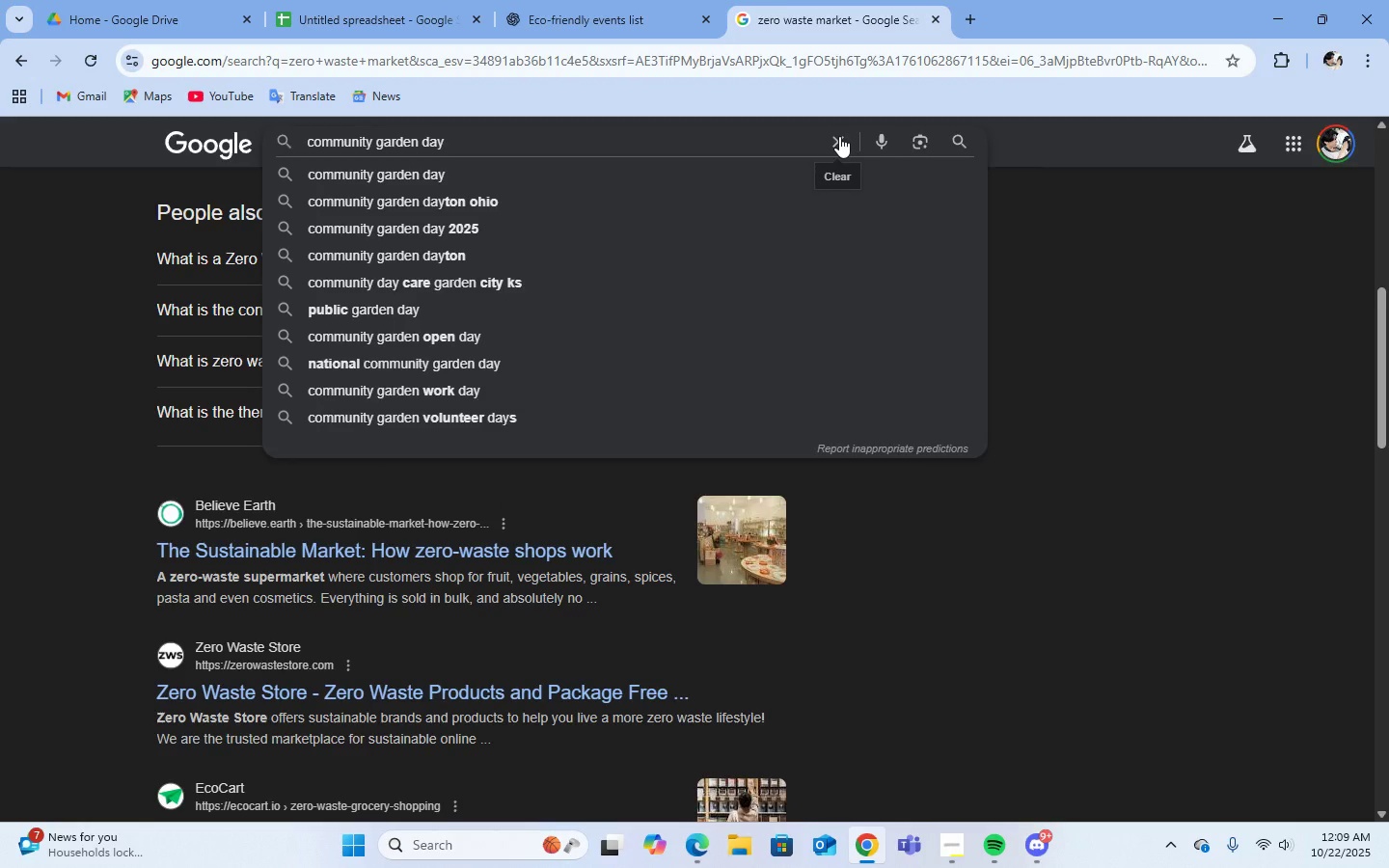 
key(Enter)
 